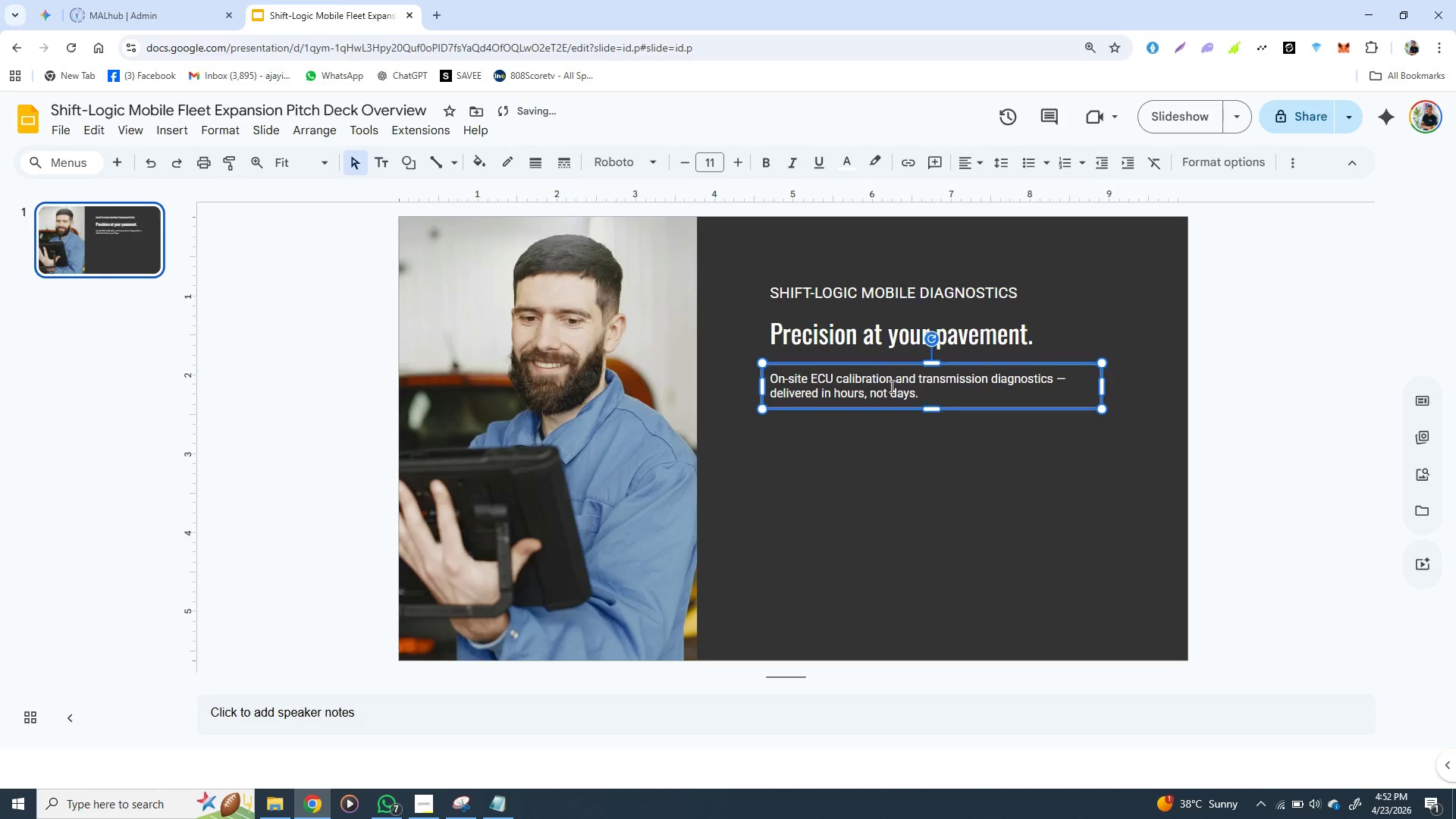 
key(ArrowUp)
 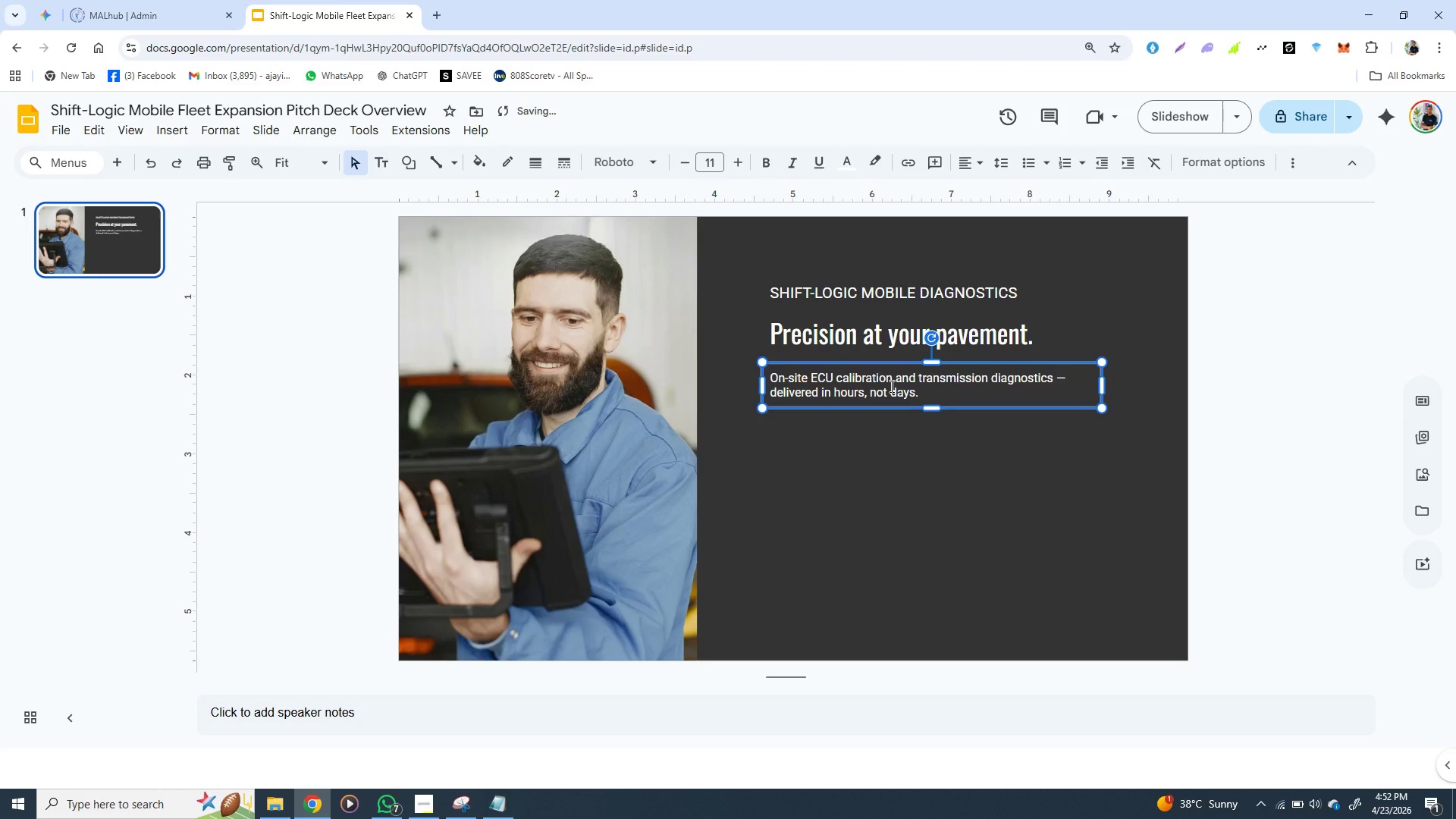 
key(ArrowUp)
 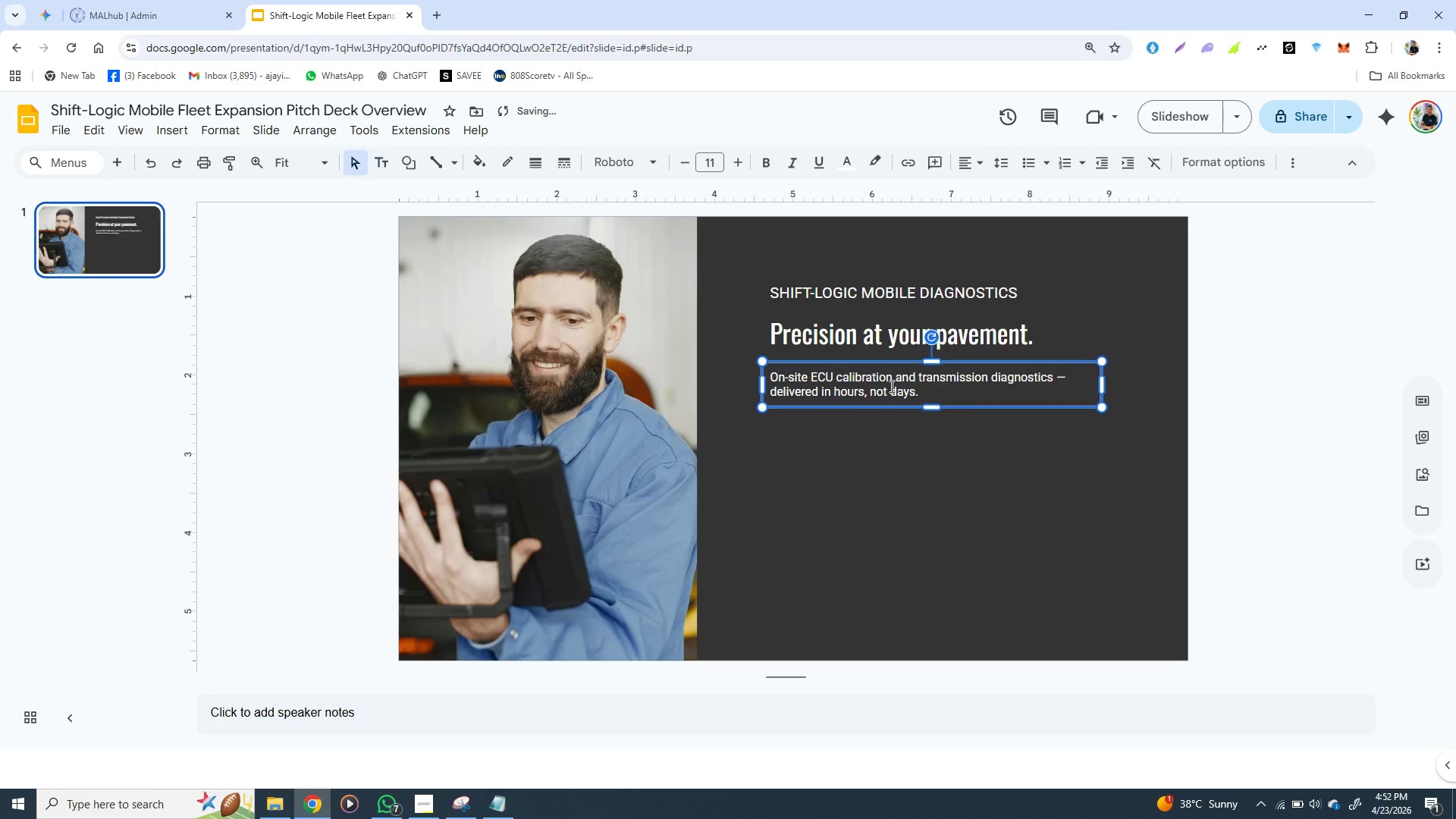 
key(ArrowUp)
 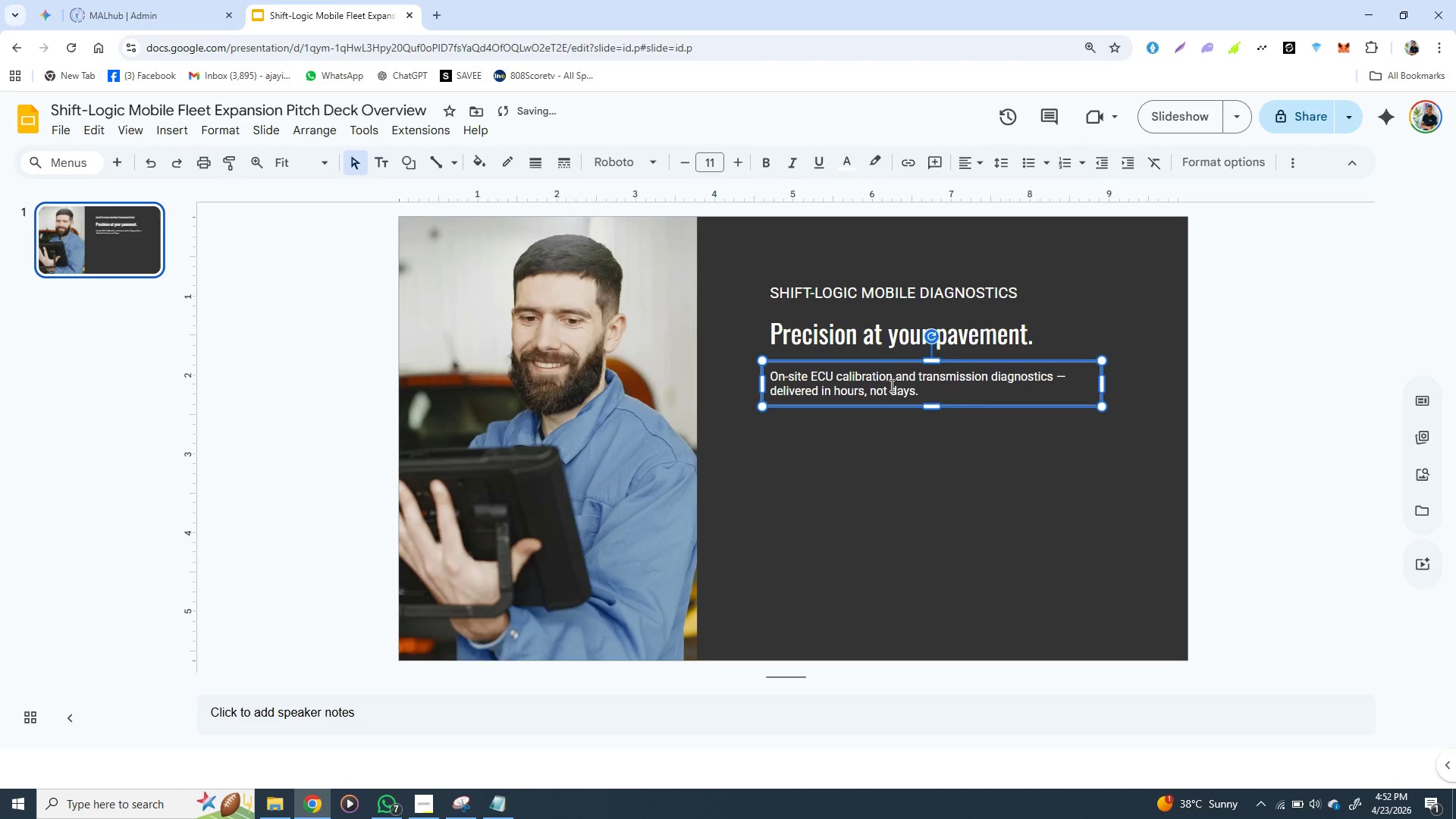 
key(ArrowUp)
 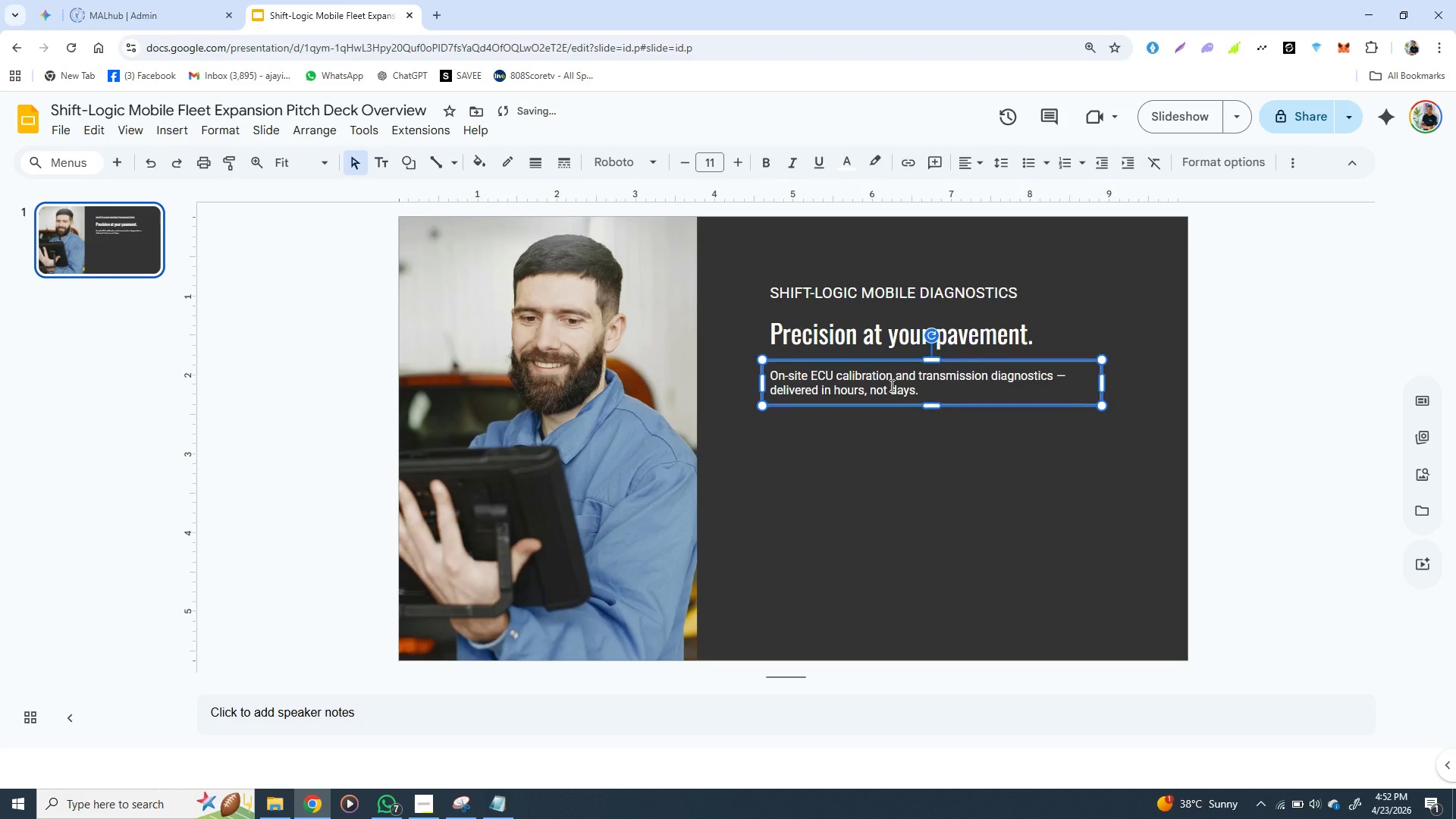 
key(ArrowUp)
 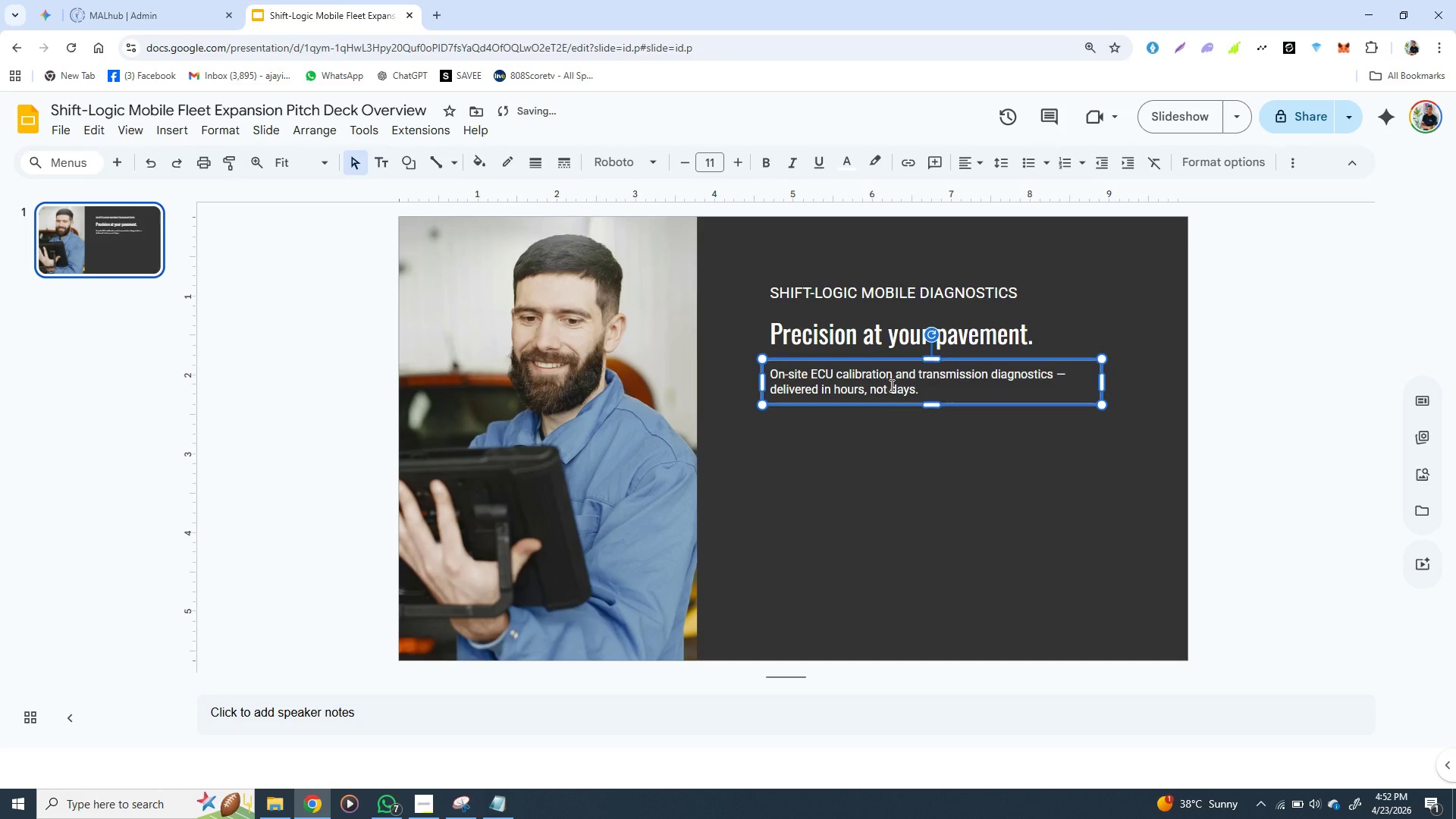 
key(ArrowUp)
 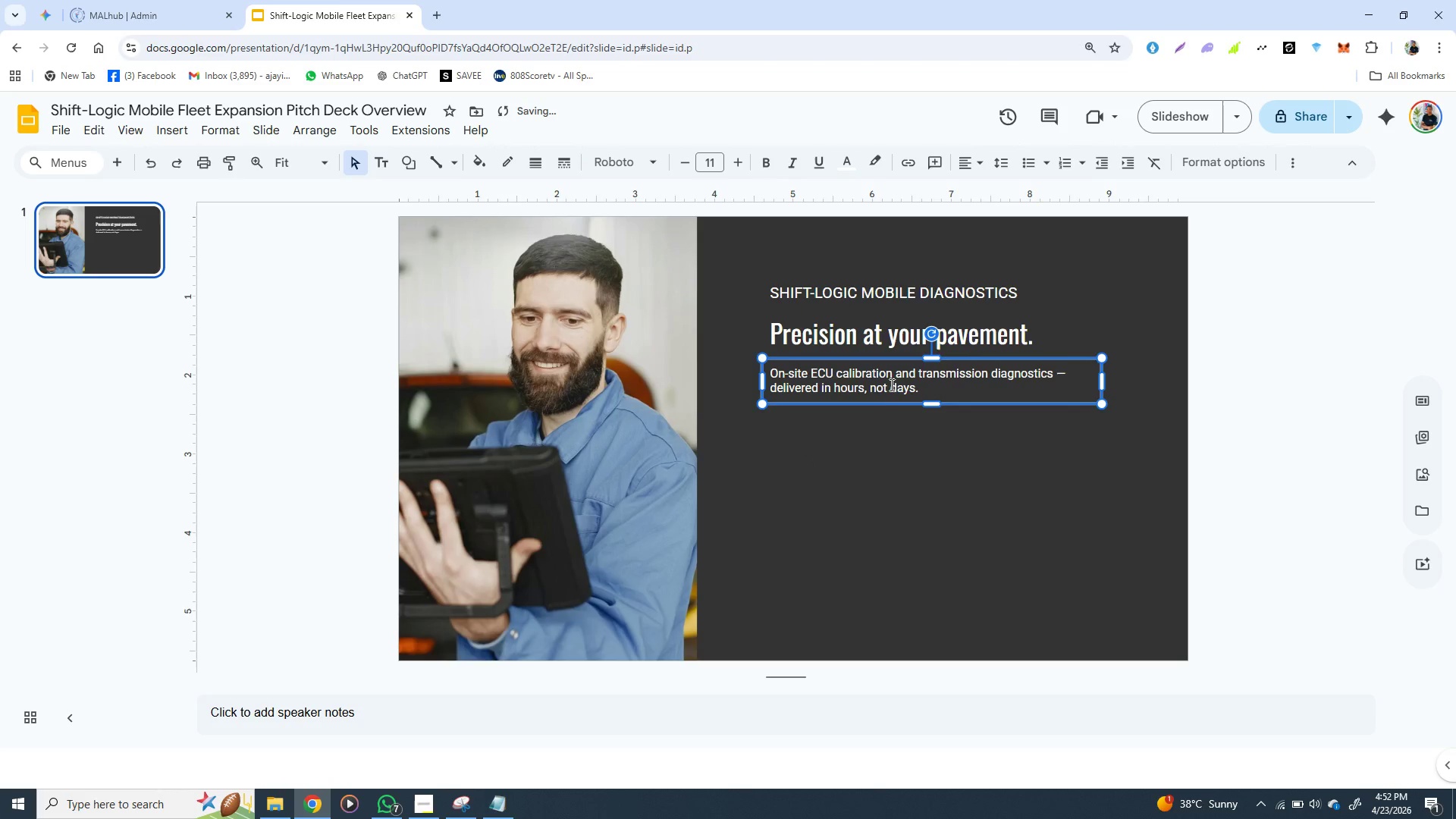 
key(ArrowUp)
 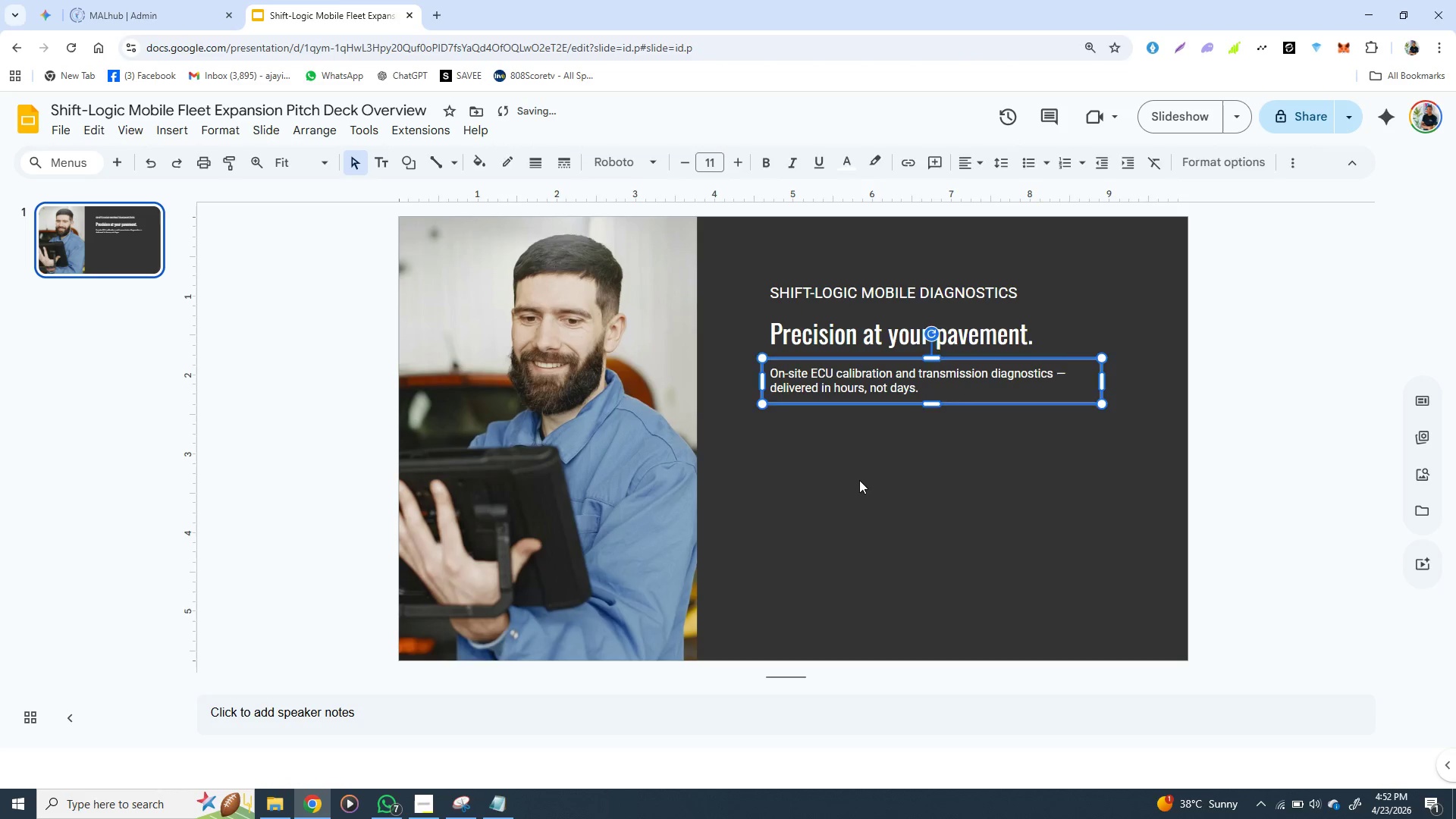 
left_click([859, 480])
 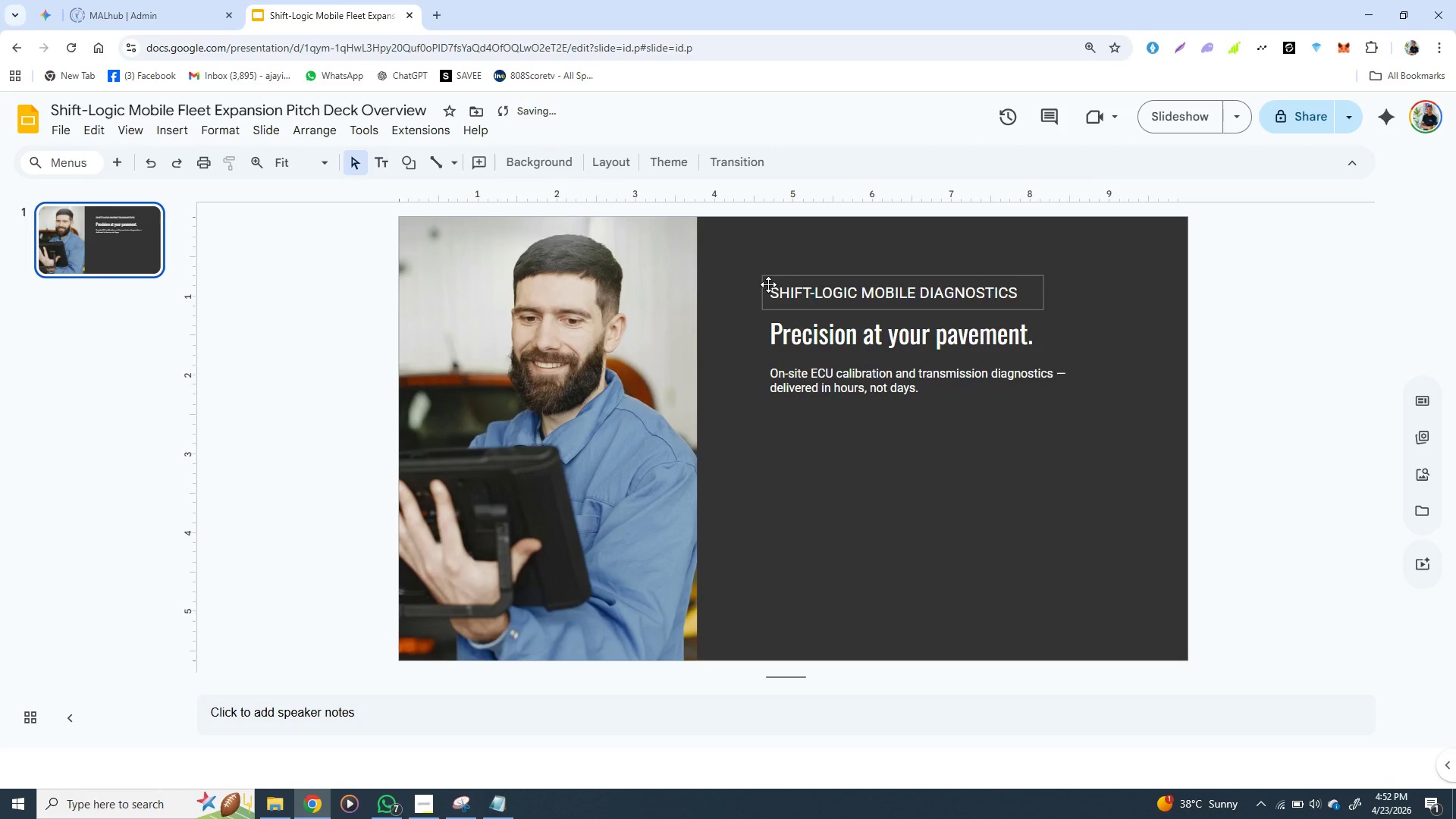 
left_click([766, 275])
 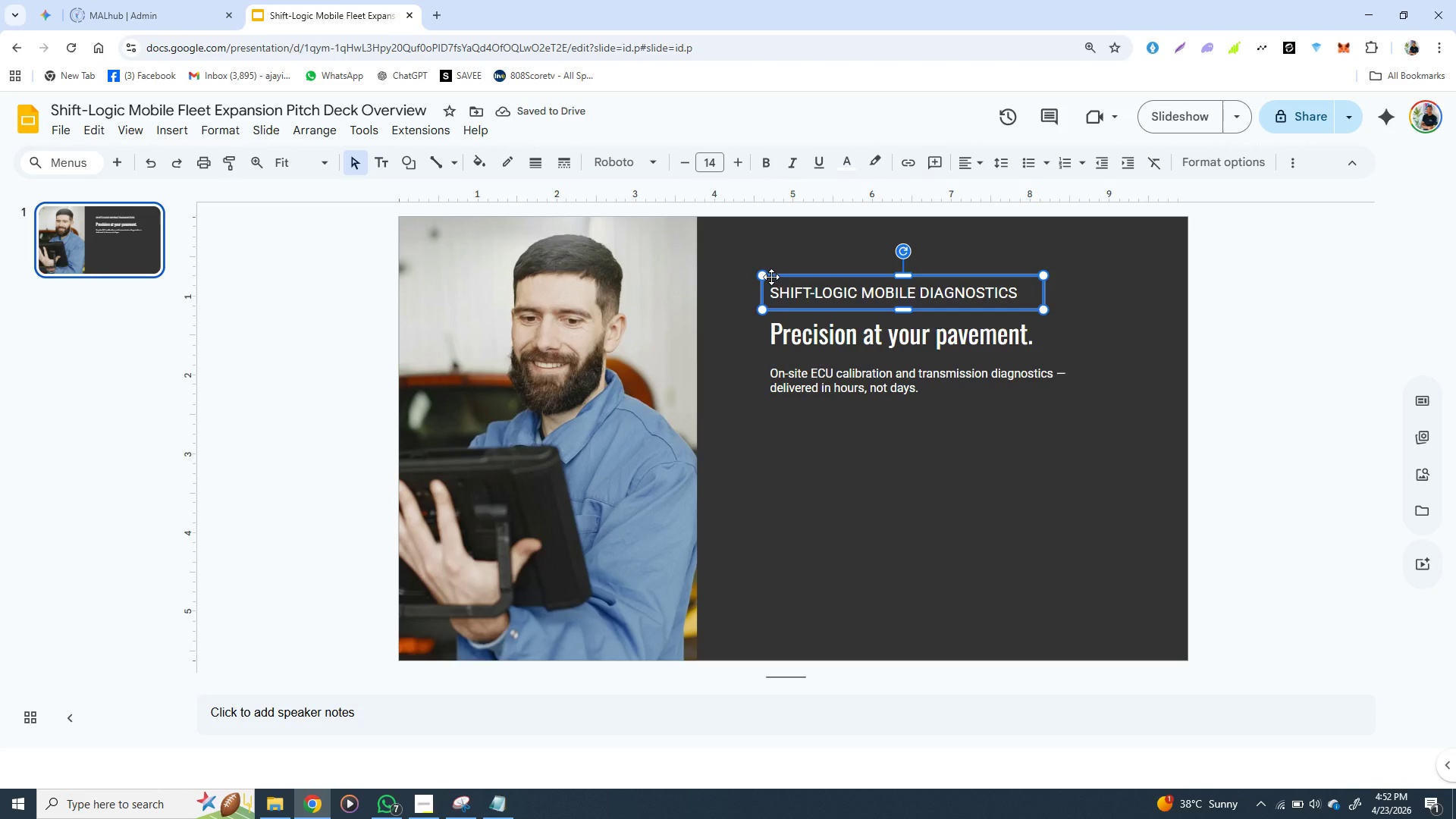 
hold_key(key=ShiftLeft, duration=1.53)
left_click([764, 338])
 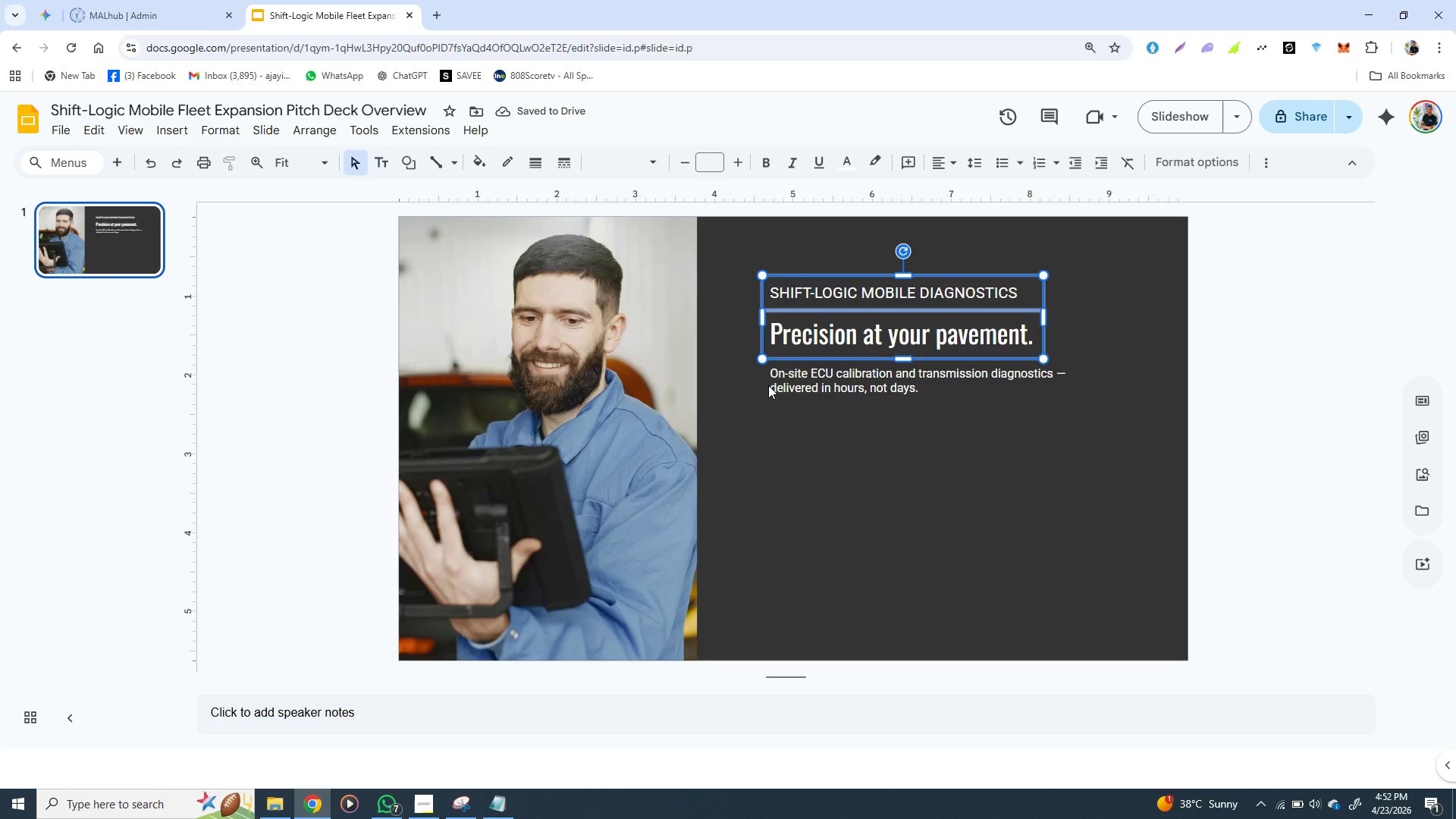 
hold_key(key=ShiftLeft, duration=1.5)
left_click([767, 403])
 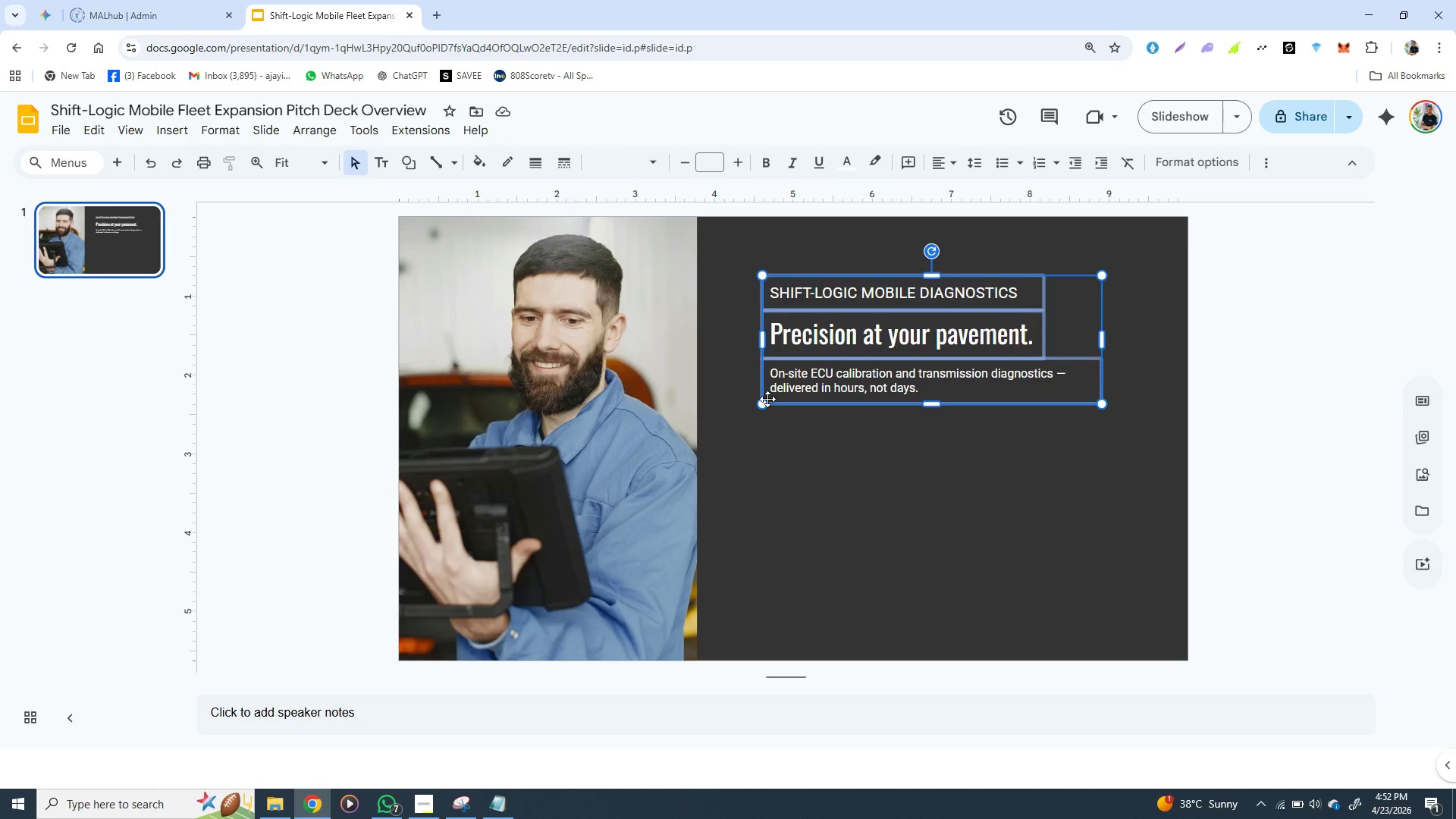 
hold_key(key=ShiftLeft, duration=0.45)
 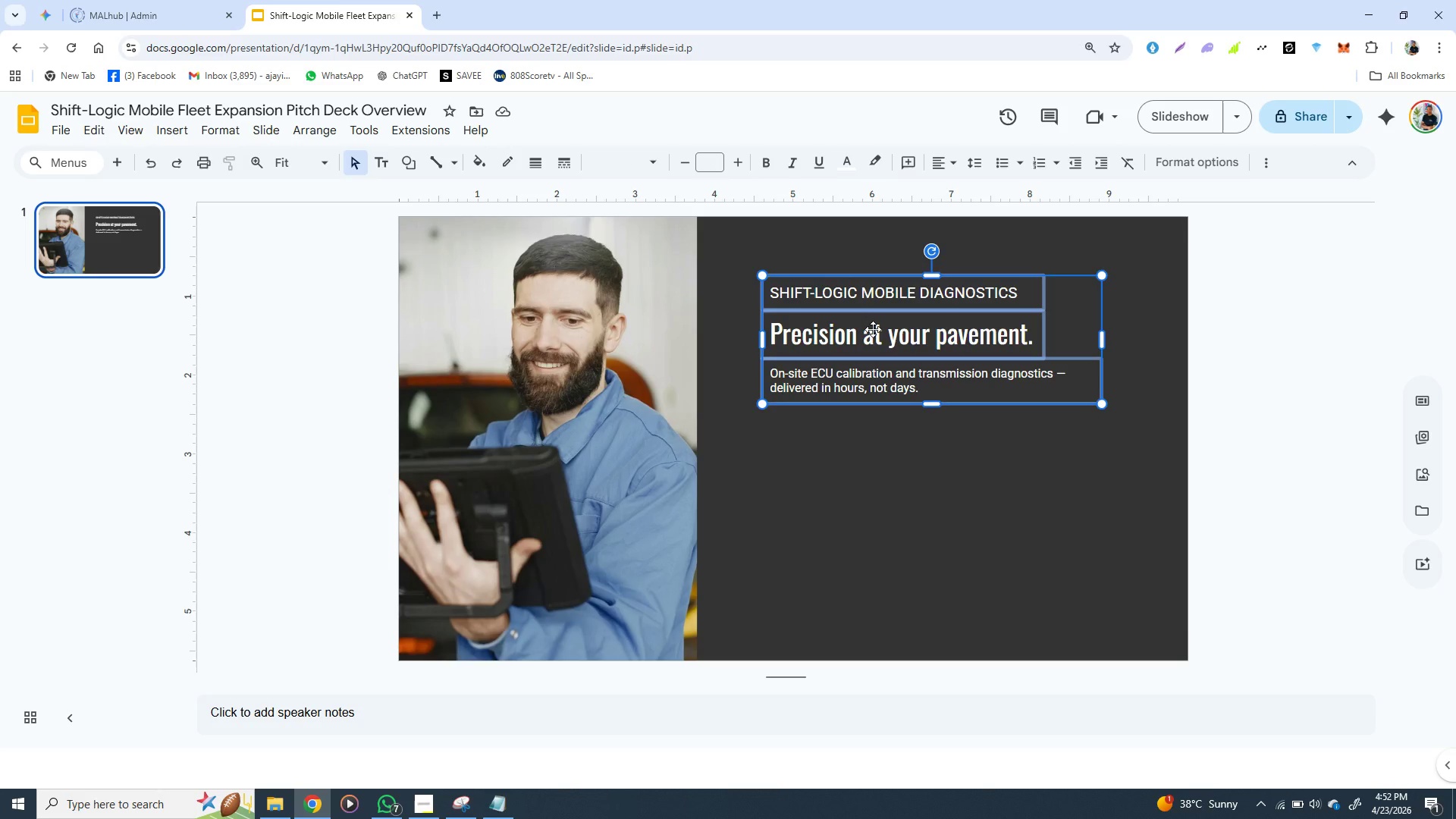 
left_click_drag(start_coordinate=[873, 329], to_coordinate=[867, 426])
 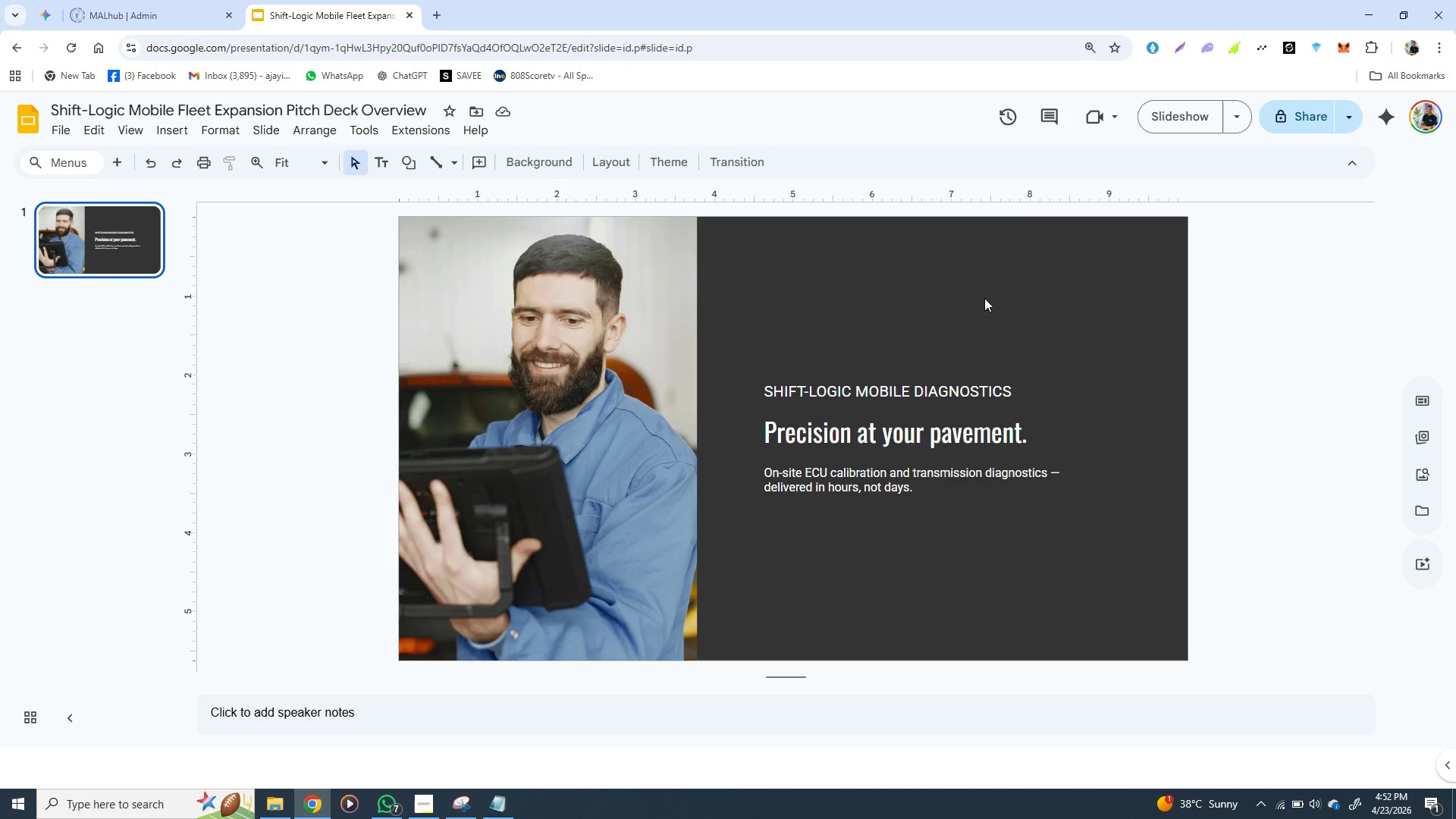 
wait(24.97)
 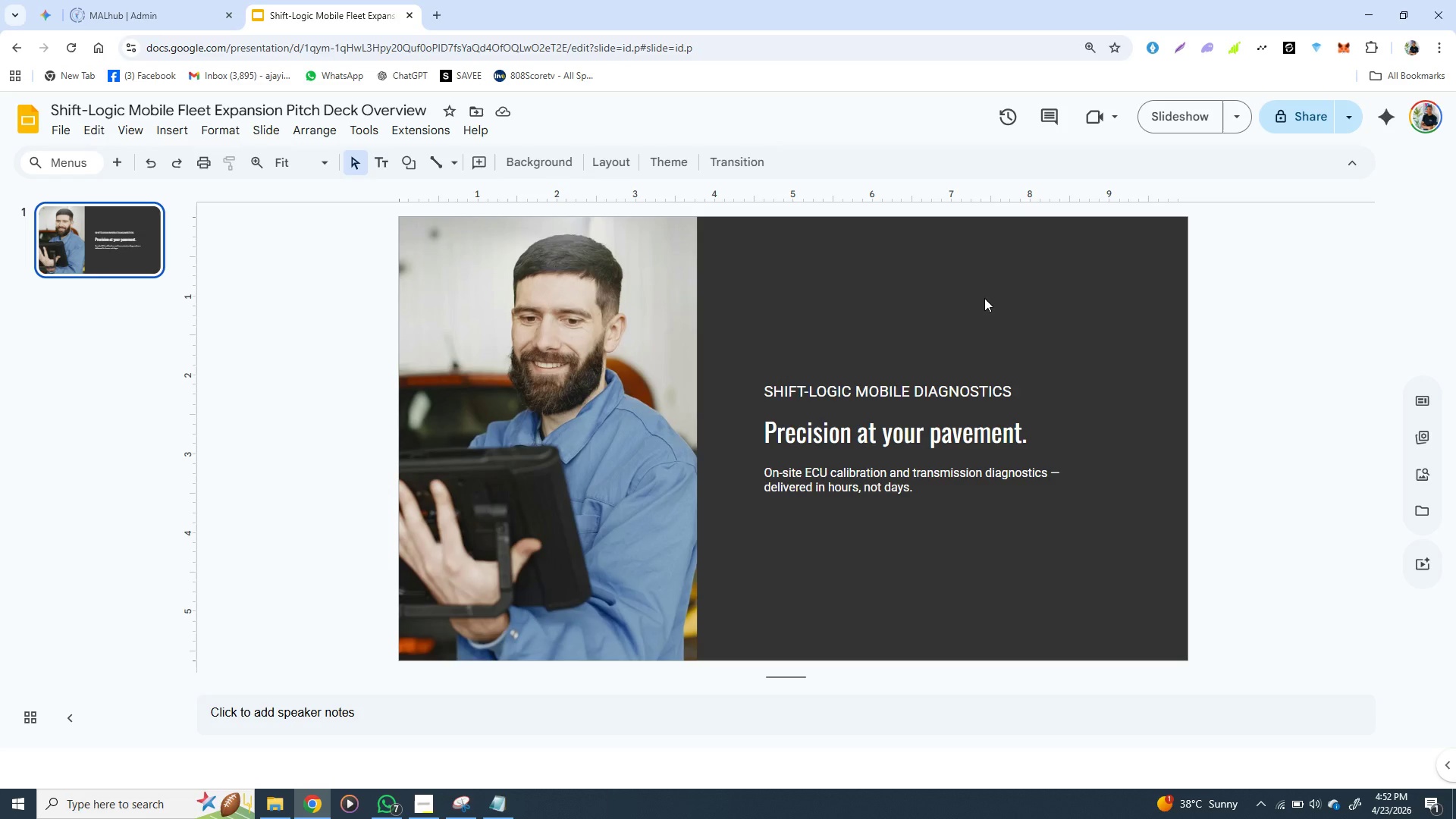 
left_click([120, 160])
 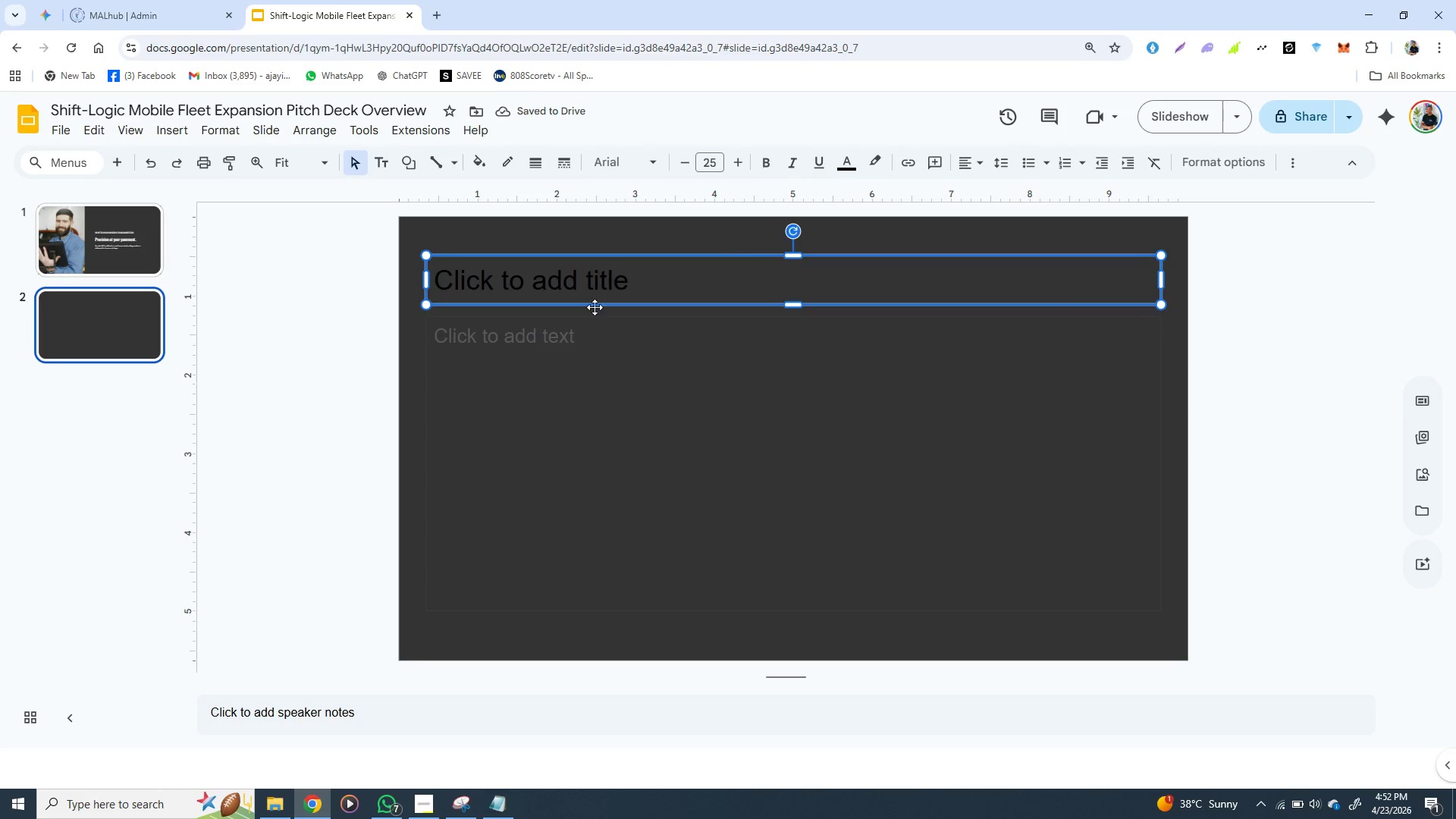 
key(Backspace)
 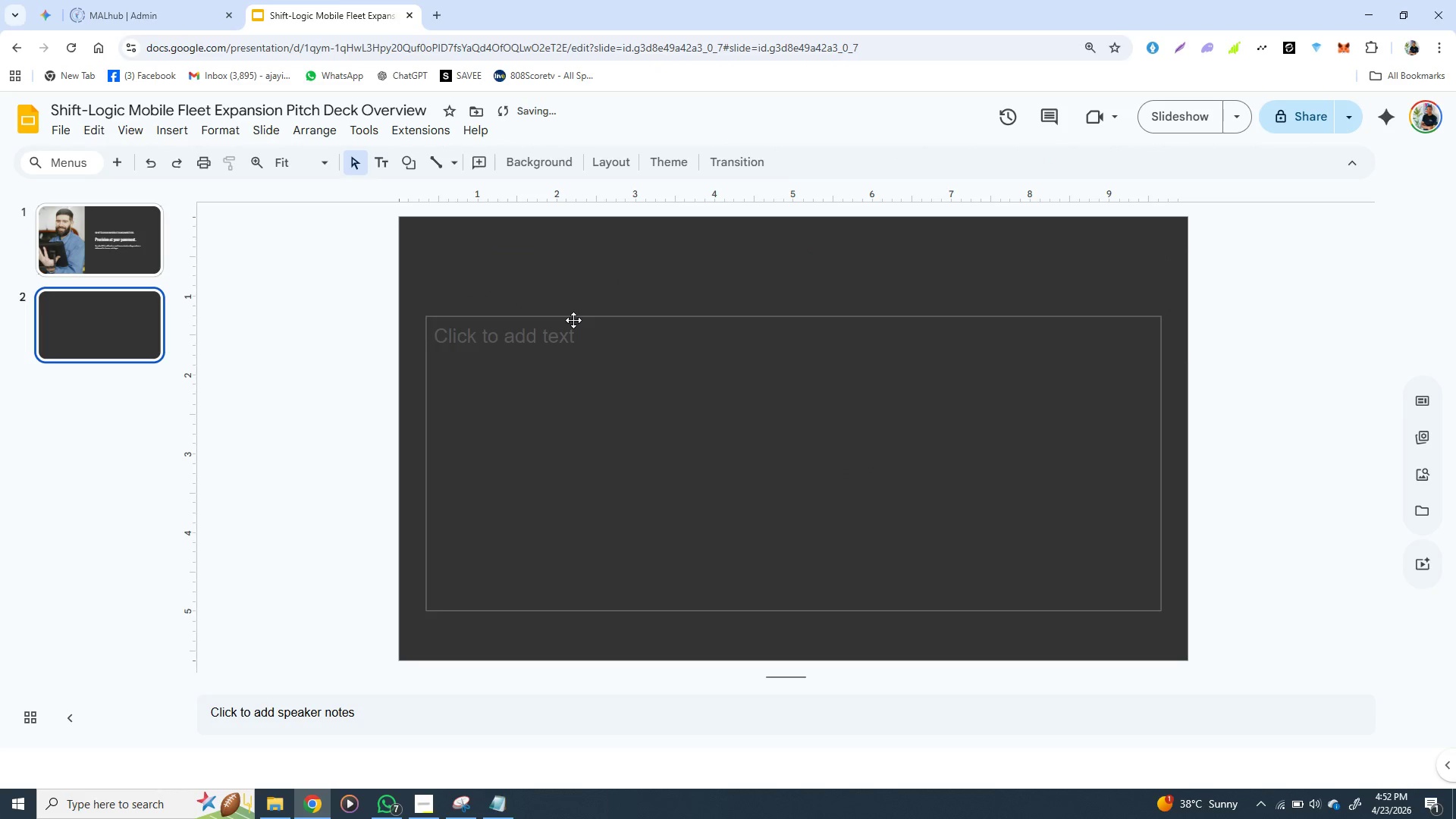 
left_click([575, 320])
 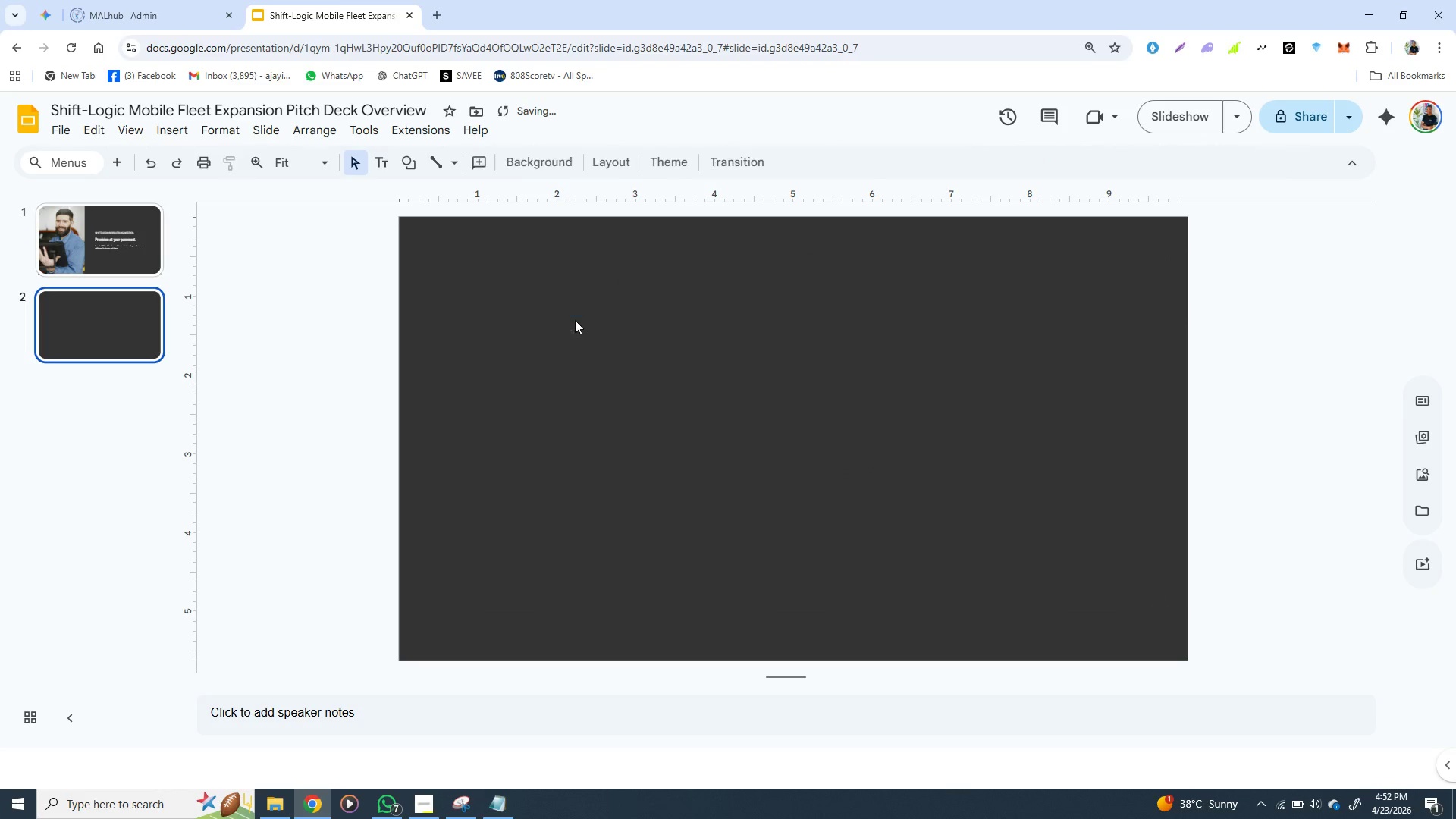 
key(Backspace)
 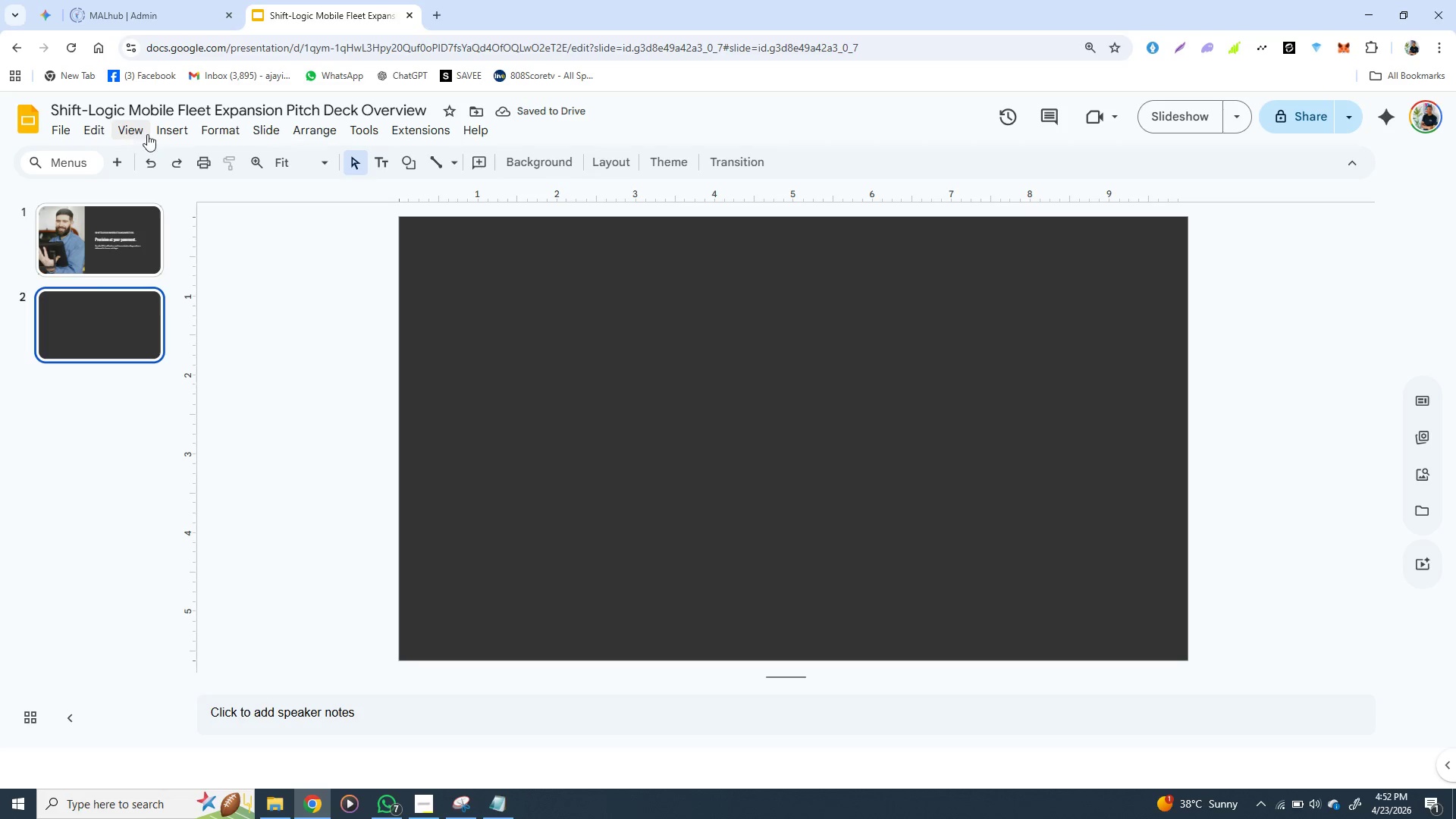 
wait(9.91)
 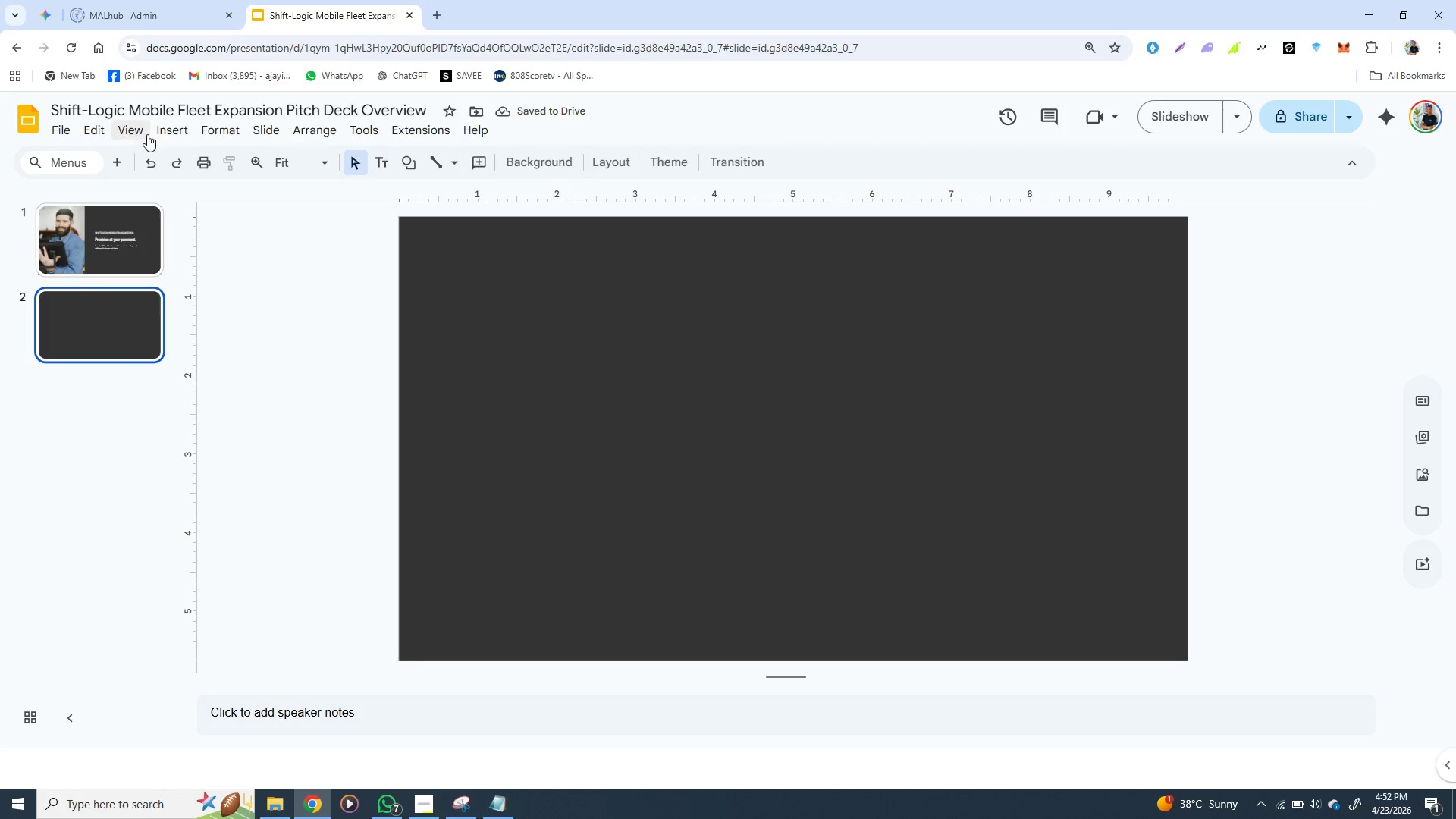 
left_click([448, 161])
 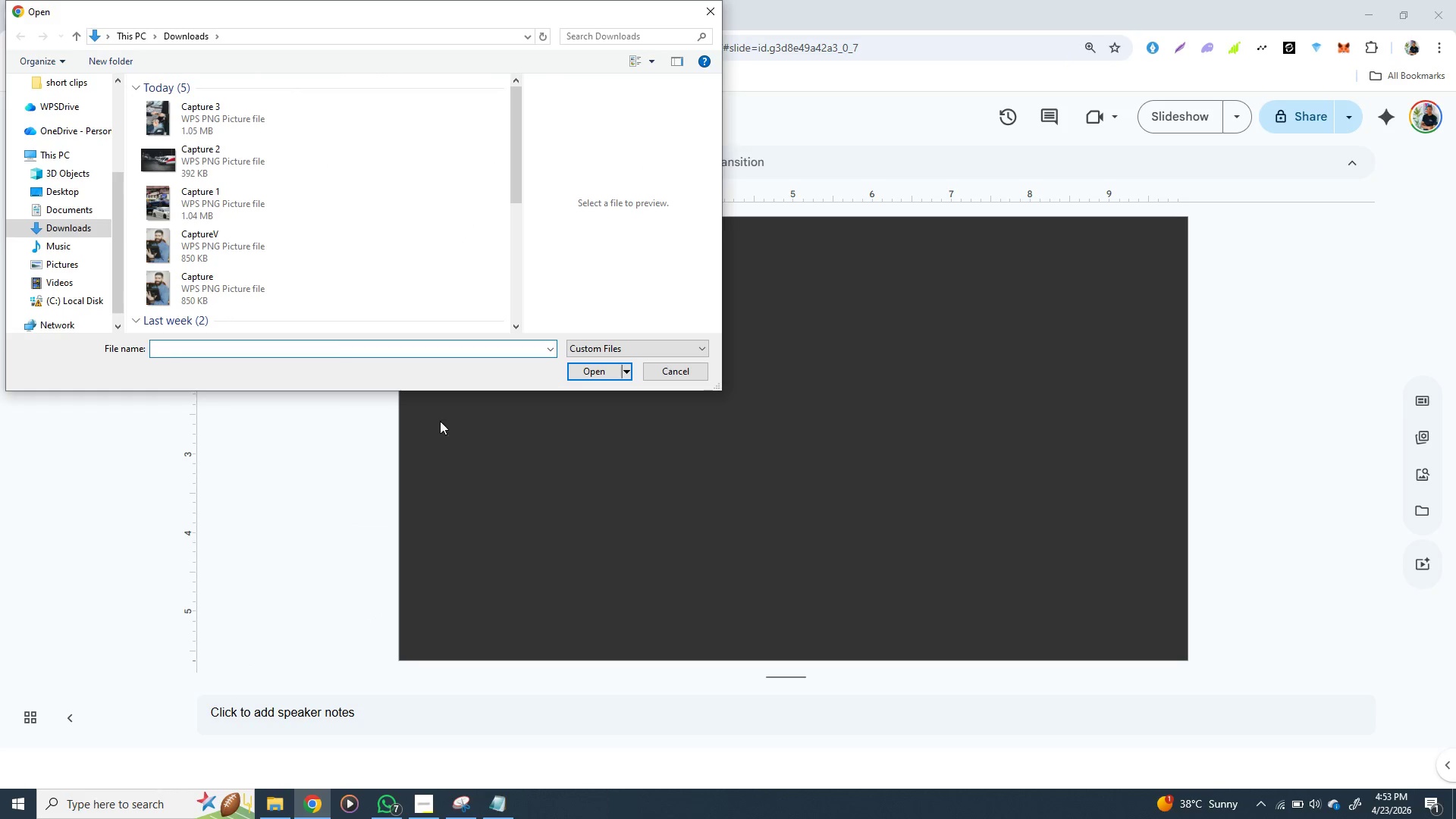 
wait(7.85)
 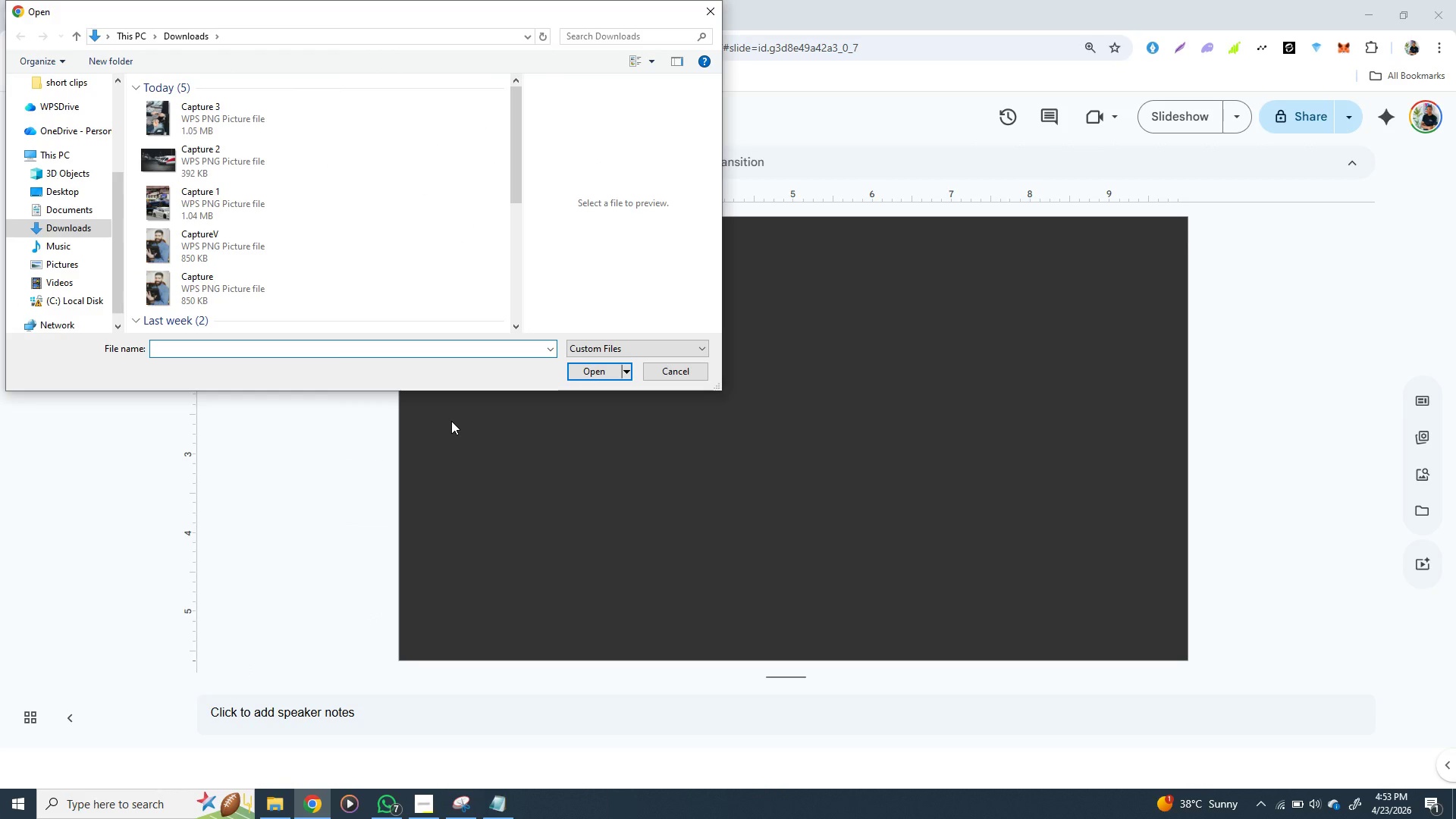 
mouse_move([196, 252])
 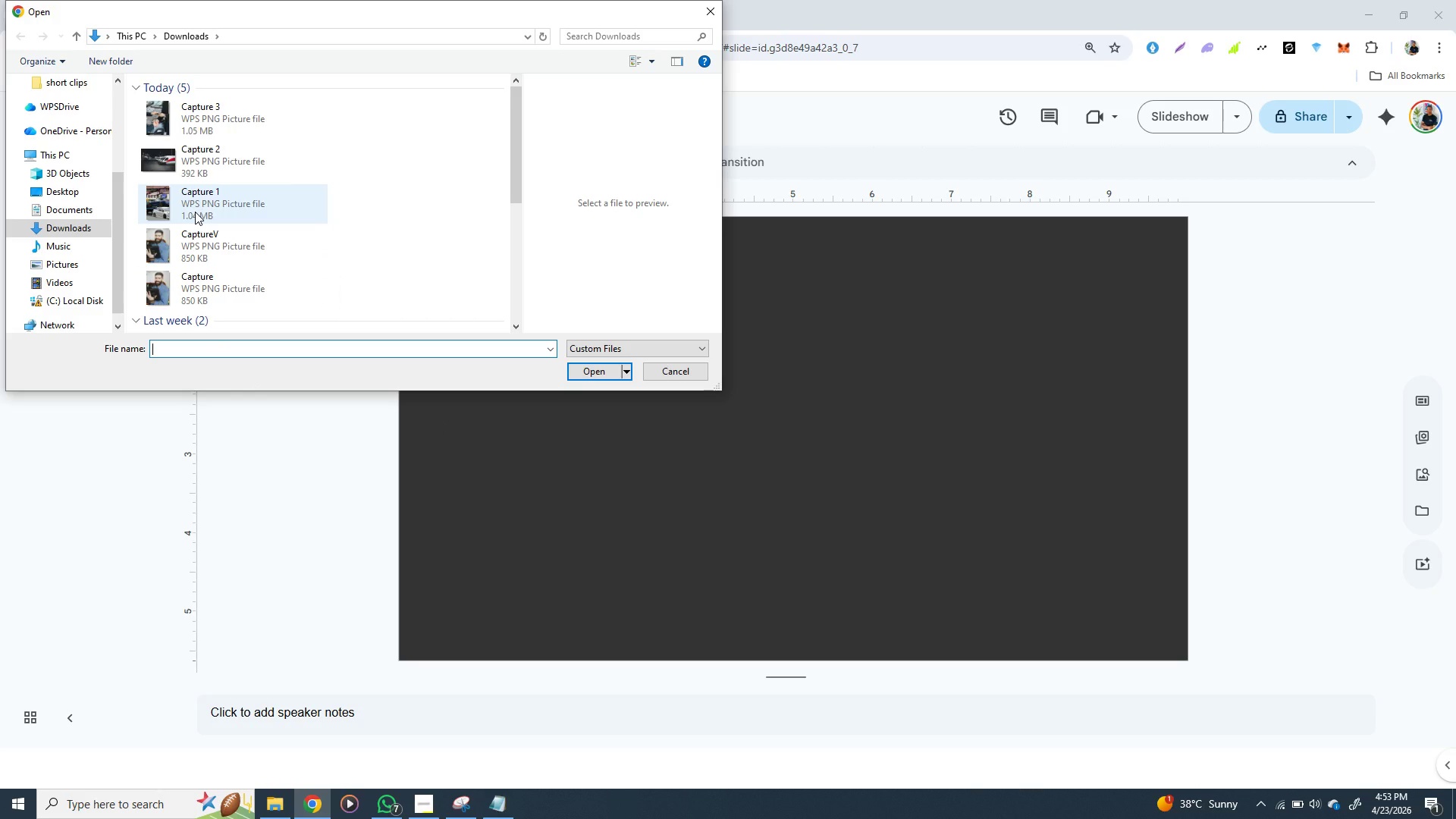 
left_click([195, 212])
 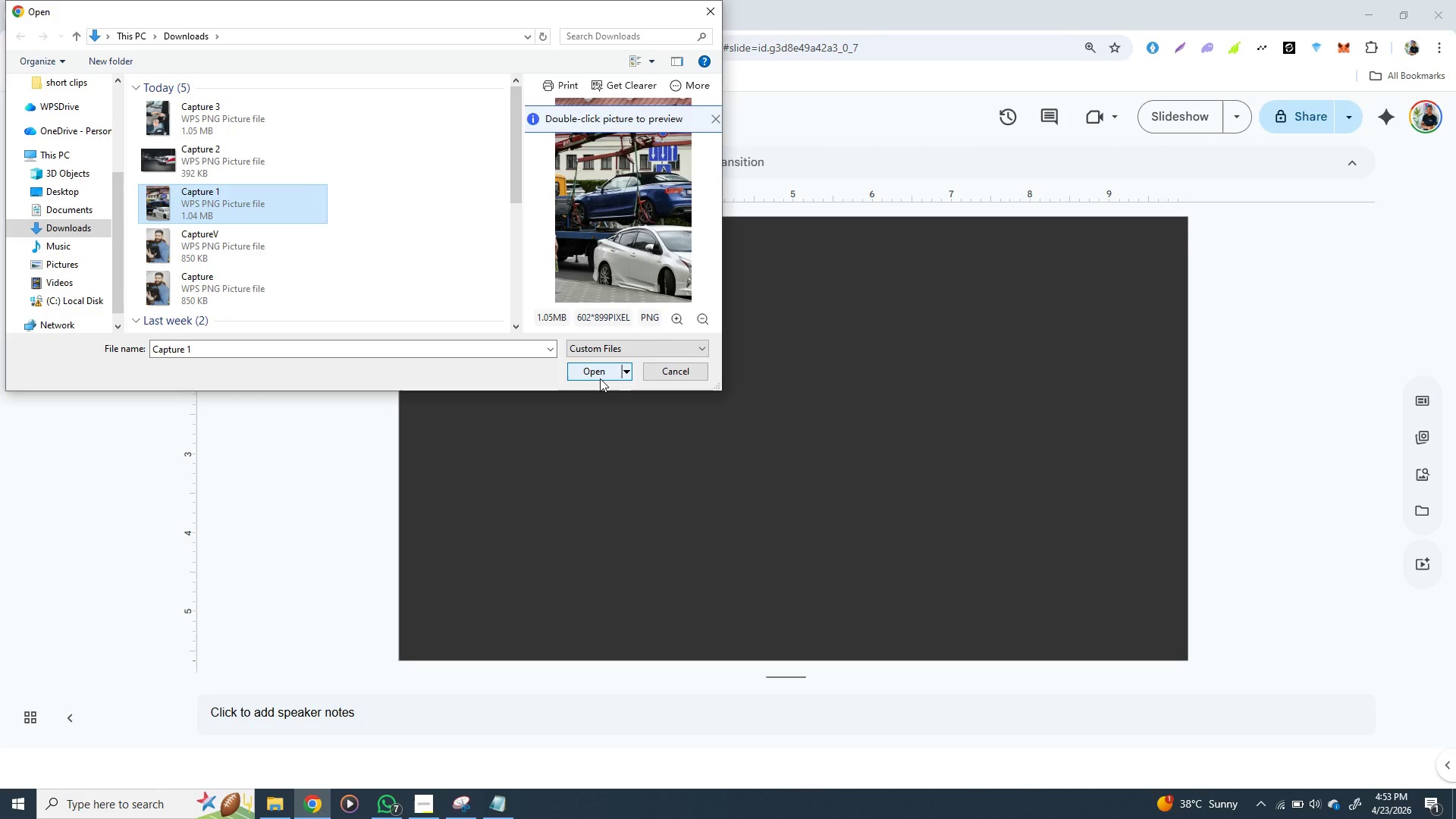 
left_click([596, 371])
 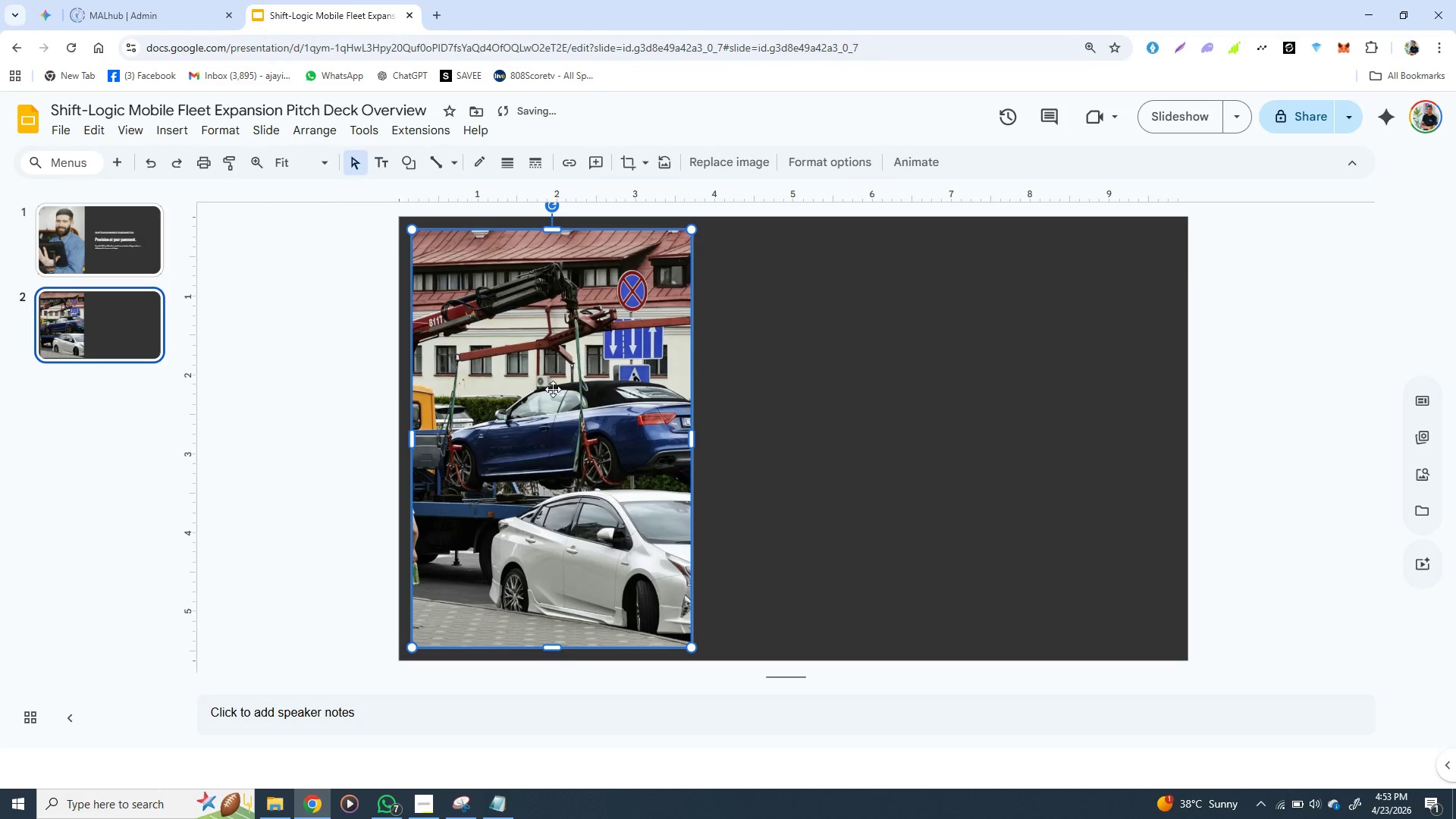 
left_click_drag(start_coordinate=[540, 397], to_coordinate=[1036, 386])
 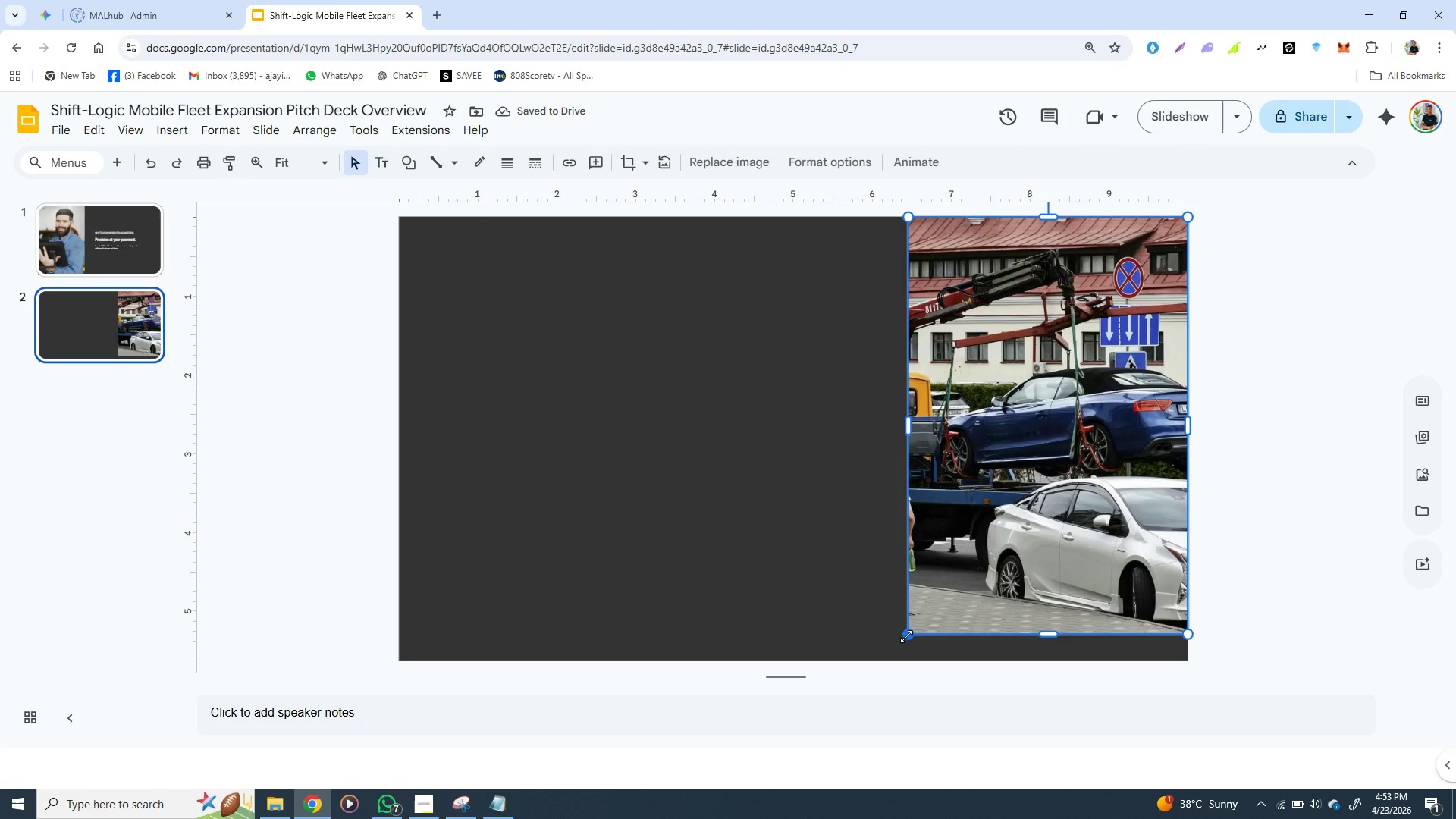 
hold_key(key=ShiftLeft, duration=1.53)
left_click_drag(start_coordinate=[909, 634], to_coordinate=[902, 657])
 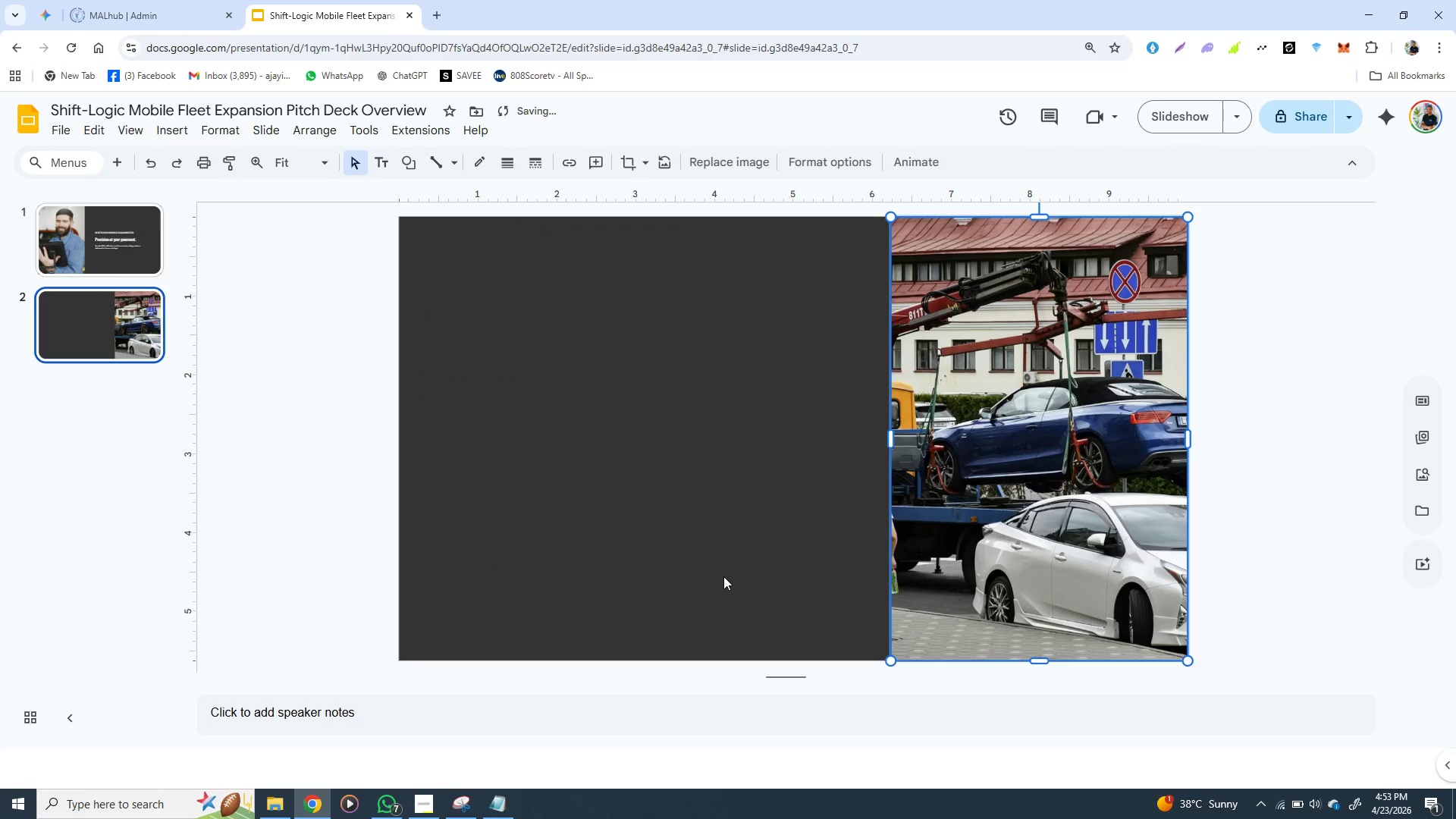 
hold_key(key=ShiftLeft, duration=0.95)
 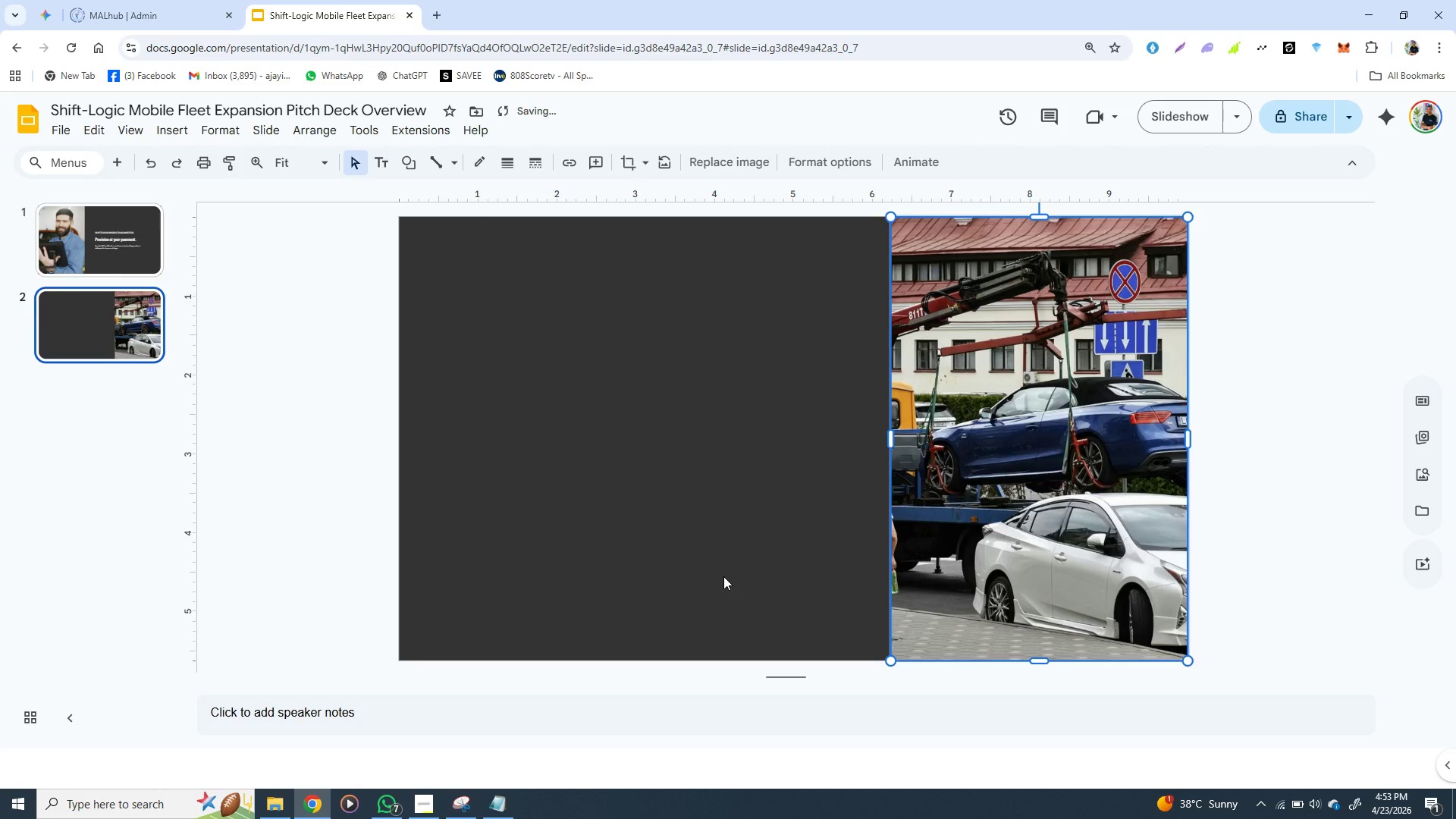 
left_click([714, 575])
 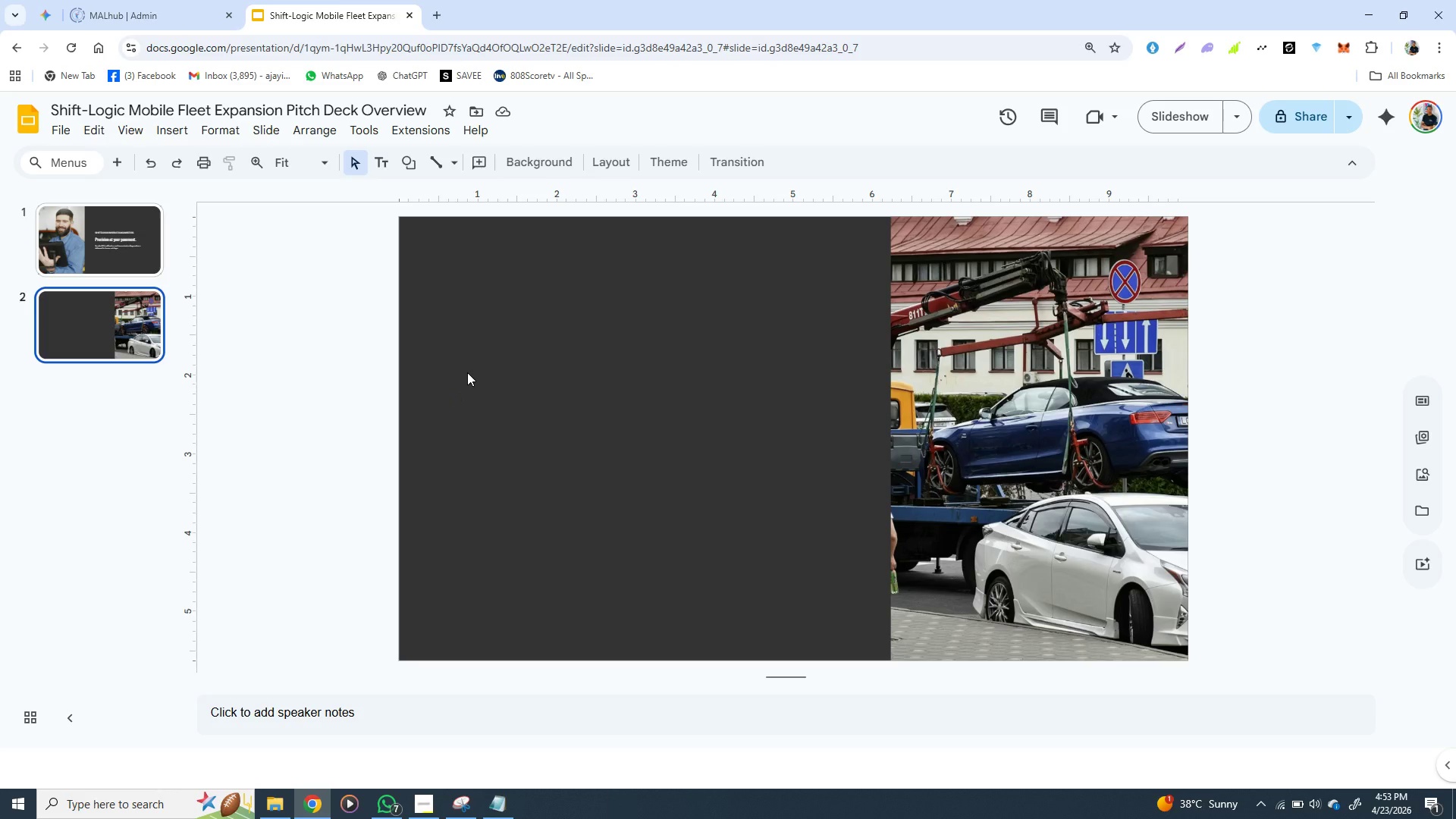 
wait(17.41)
 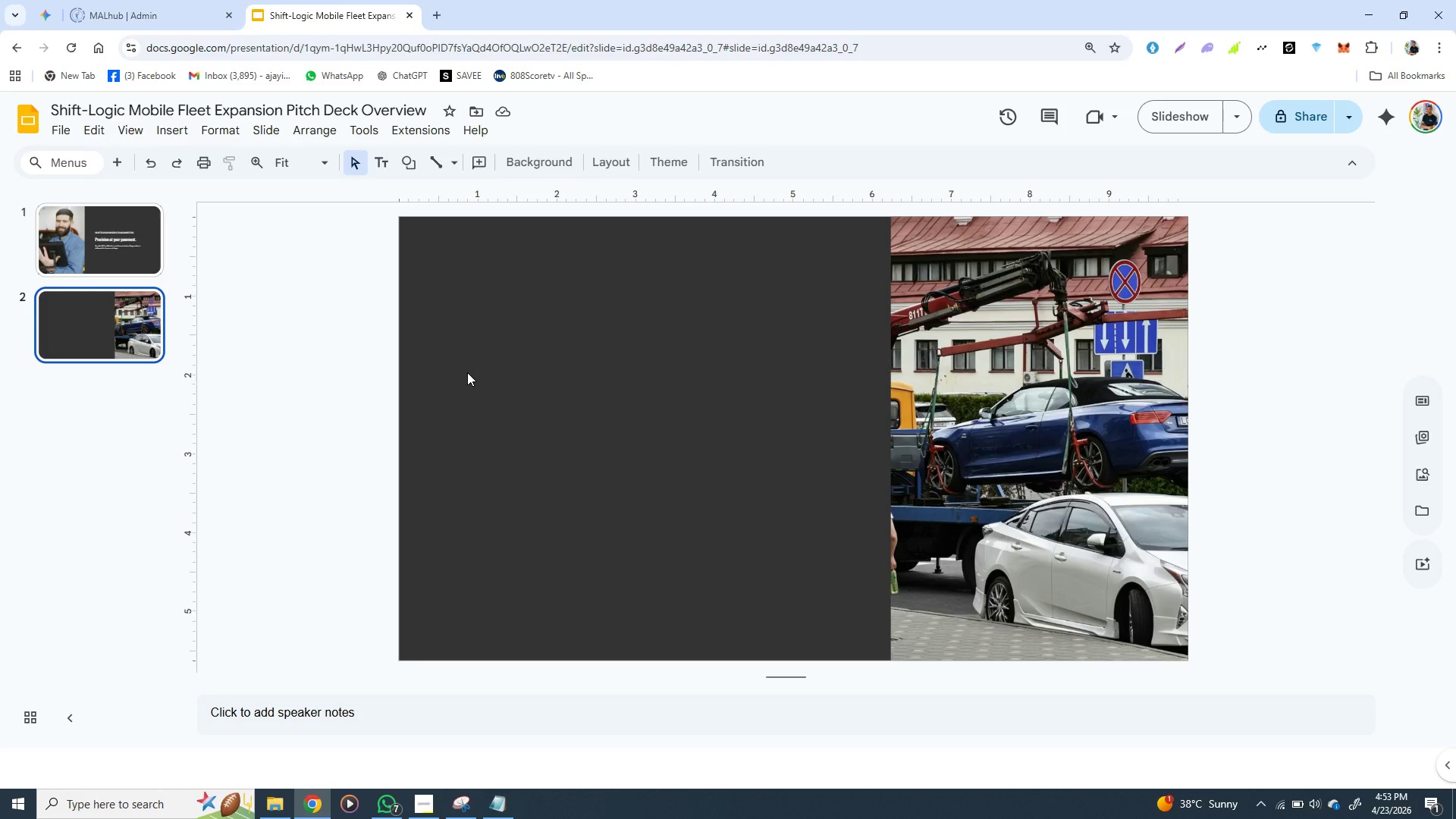 
left_click([132, 244])
 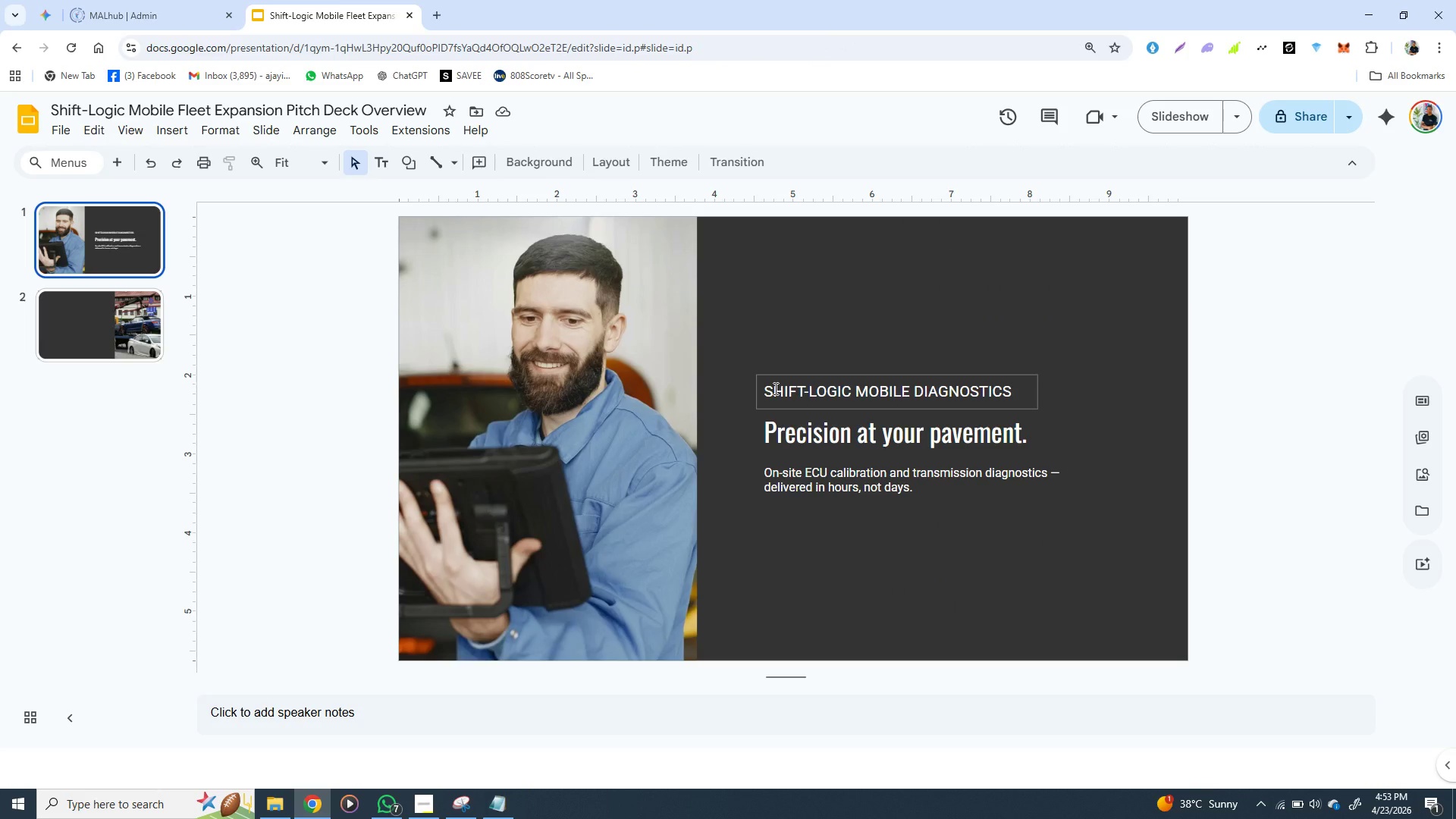 
left_click([758, 388])
 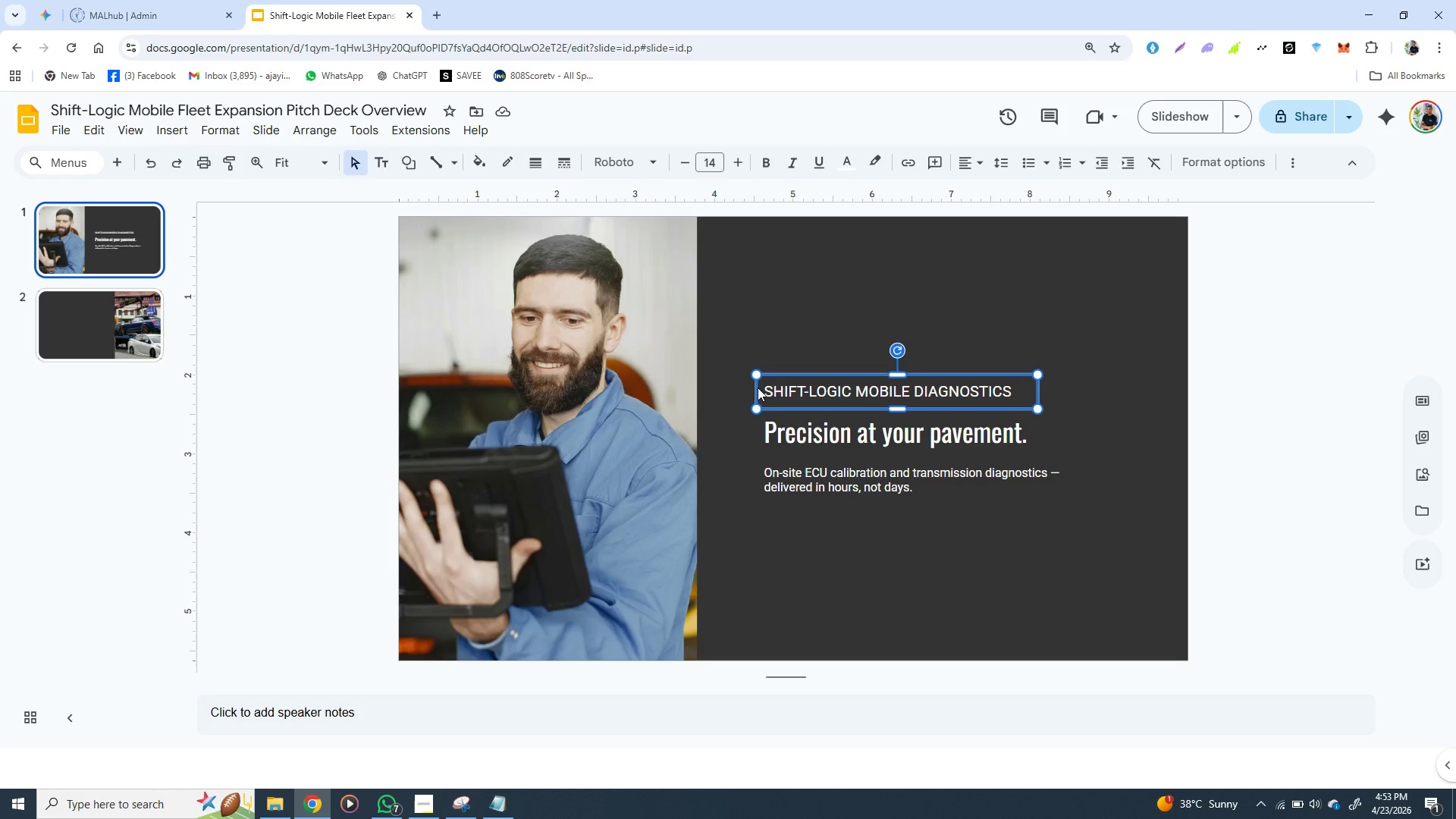 
hold_key(key=ShiftLeft, duration=1.5)
left_click([762, 426])
 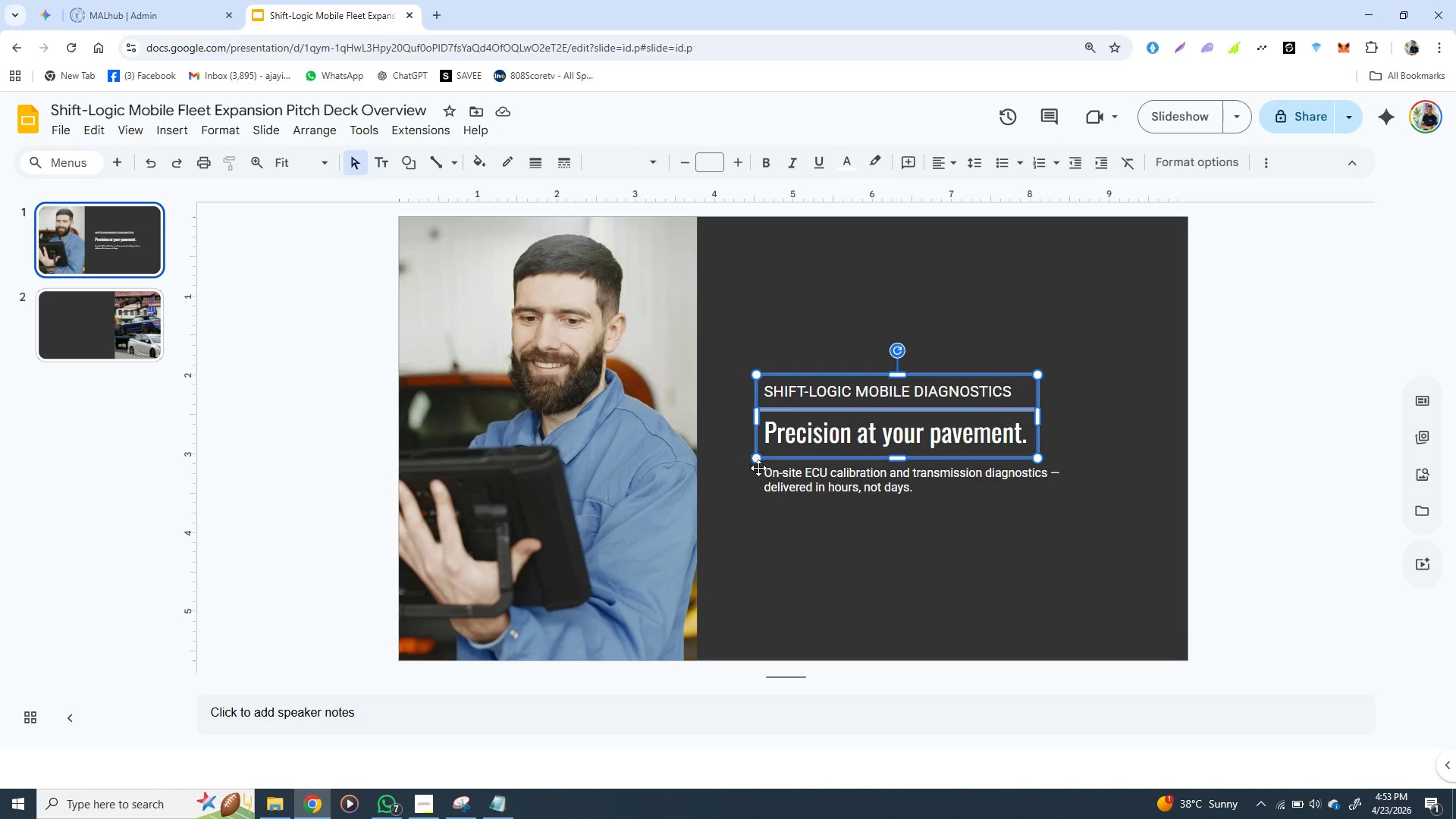 
hold_key(key=ShiftLeft, duration=1.5)
 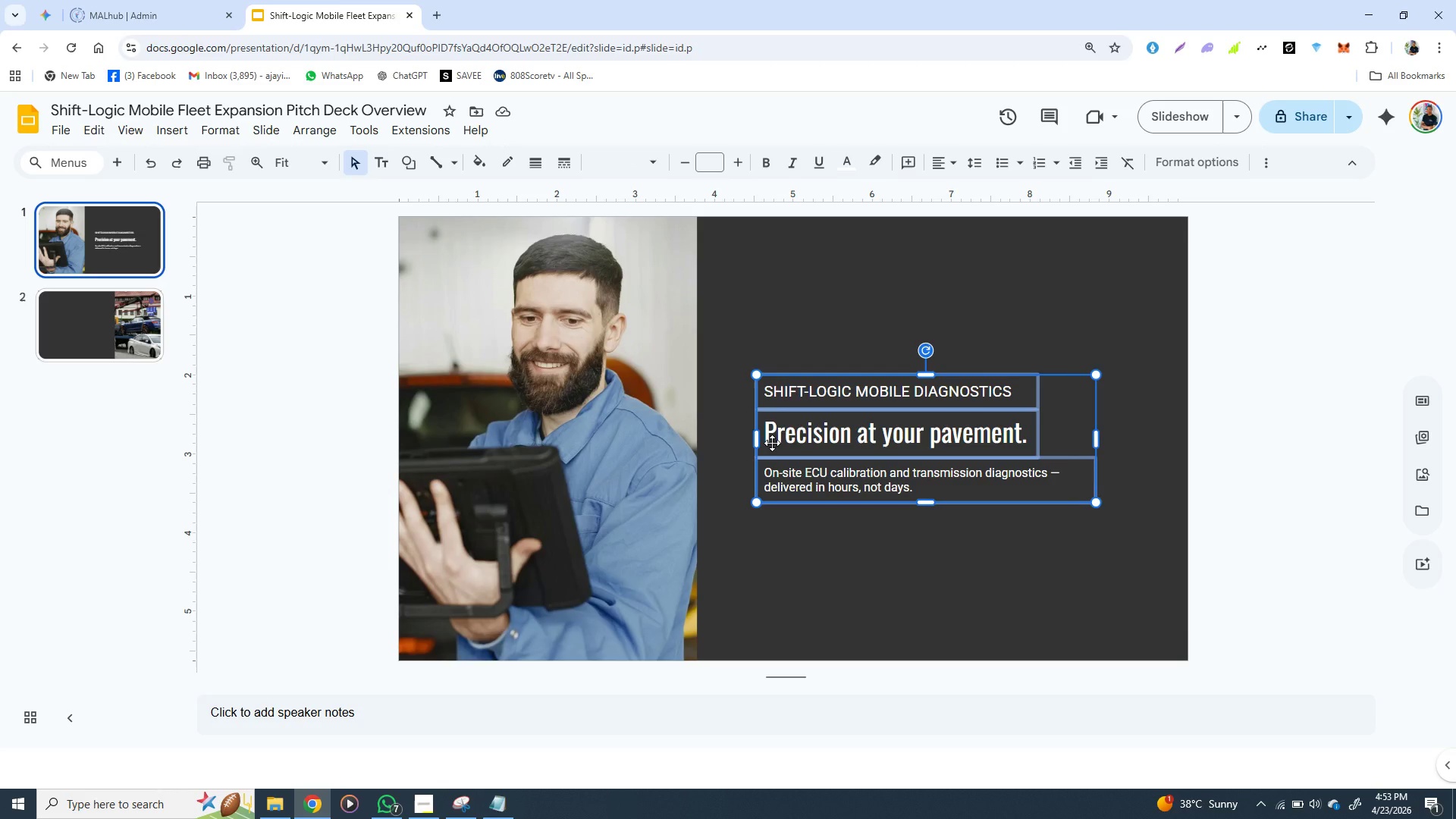 
hold_key(key=ShiftLeft, duration=0.56)
left_click([767, 473])
 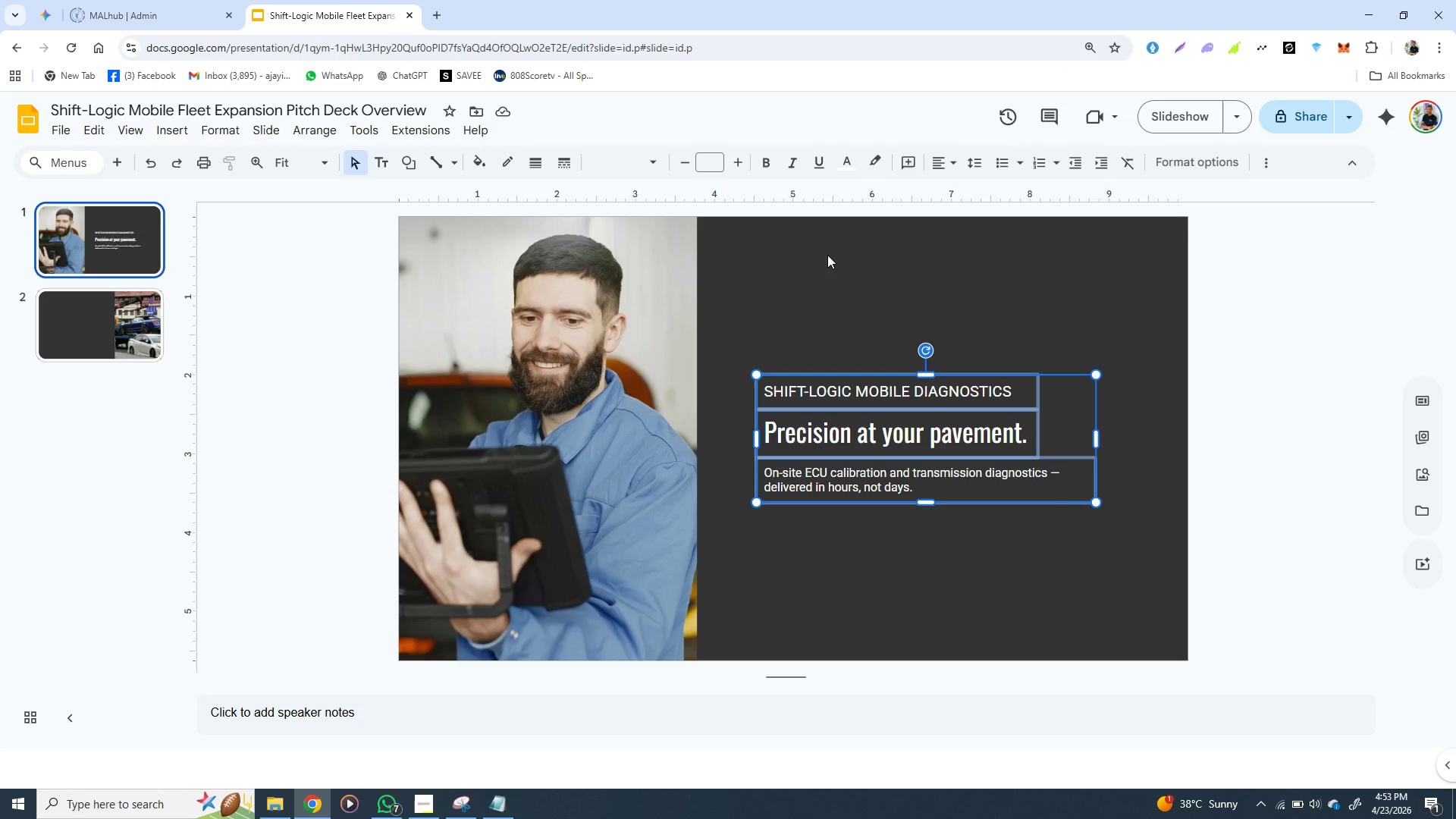 
left_click([134, 341])
 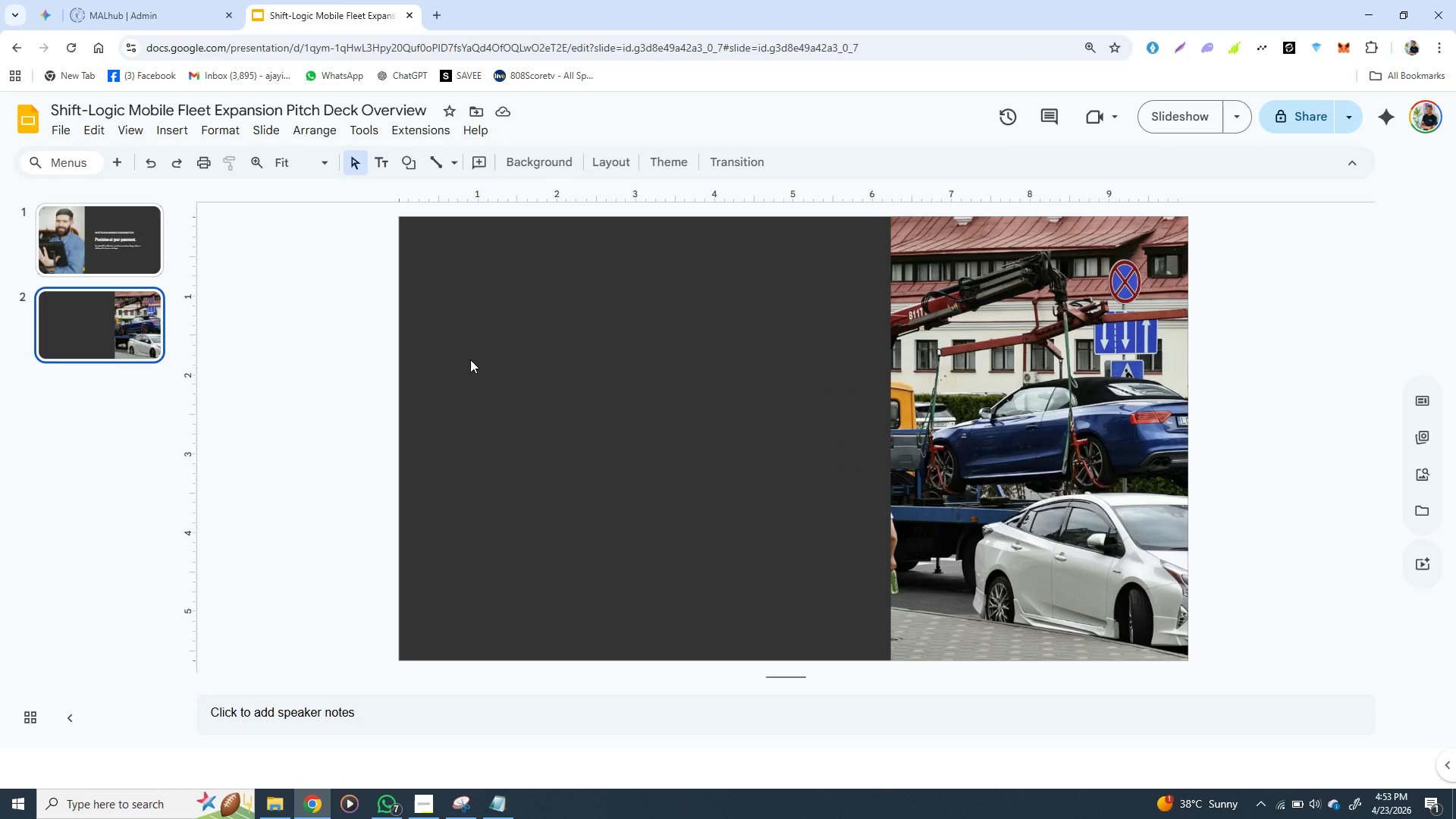 
key(Control+V)
 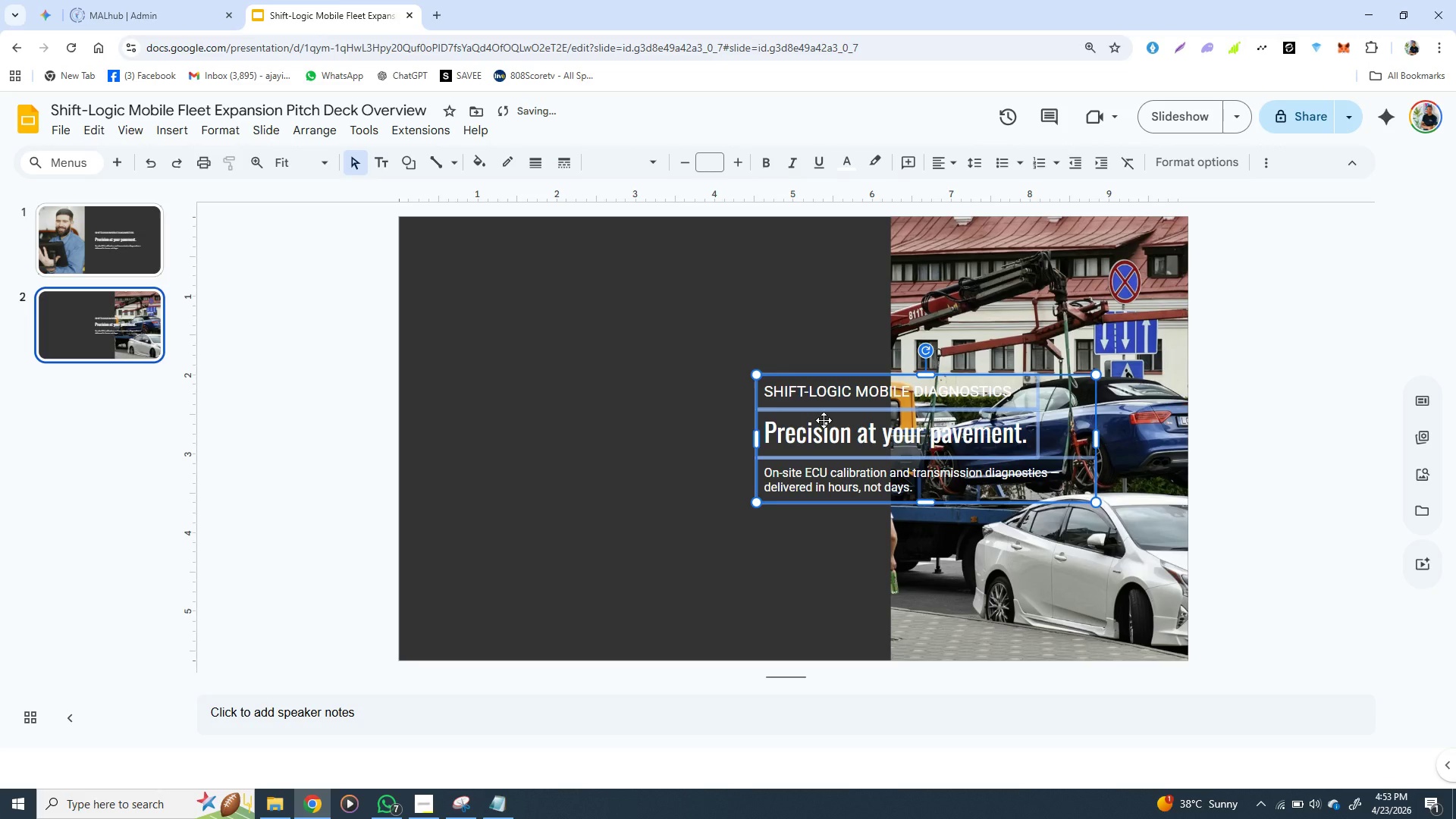 
left_click_drag(start_coordinate=[824, 420], to_coordinate=[506, 309])
 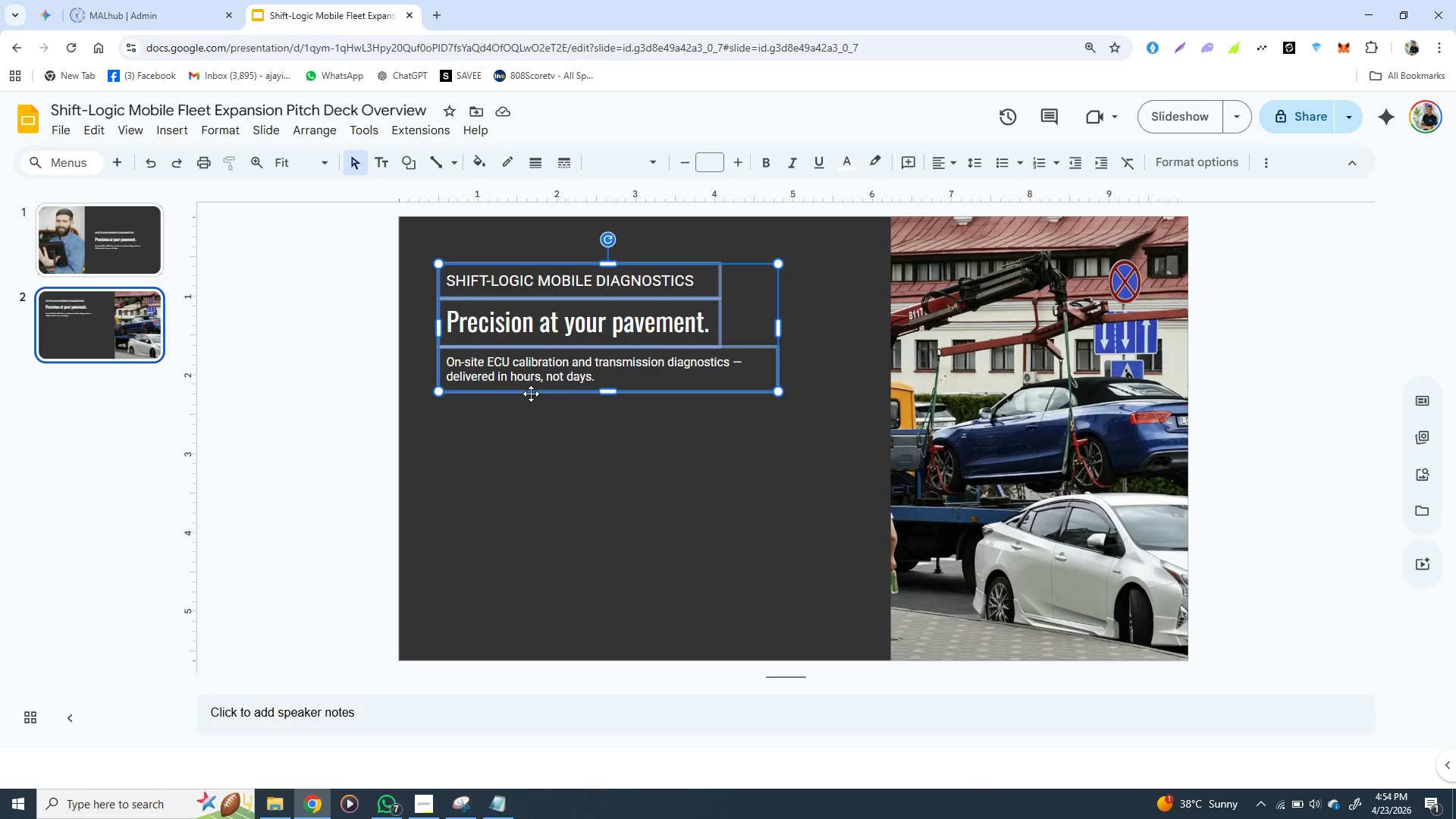 
wait(12.44)
 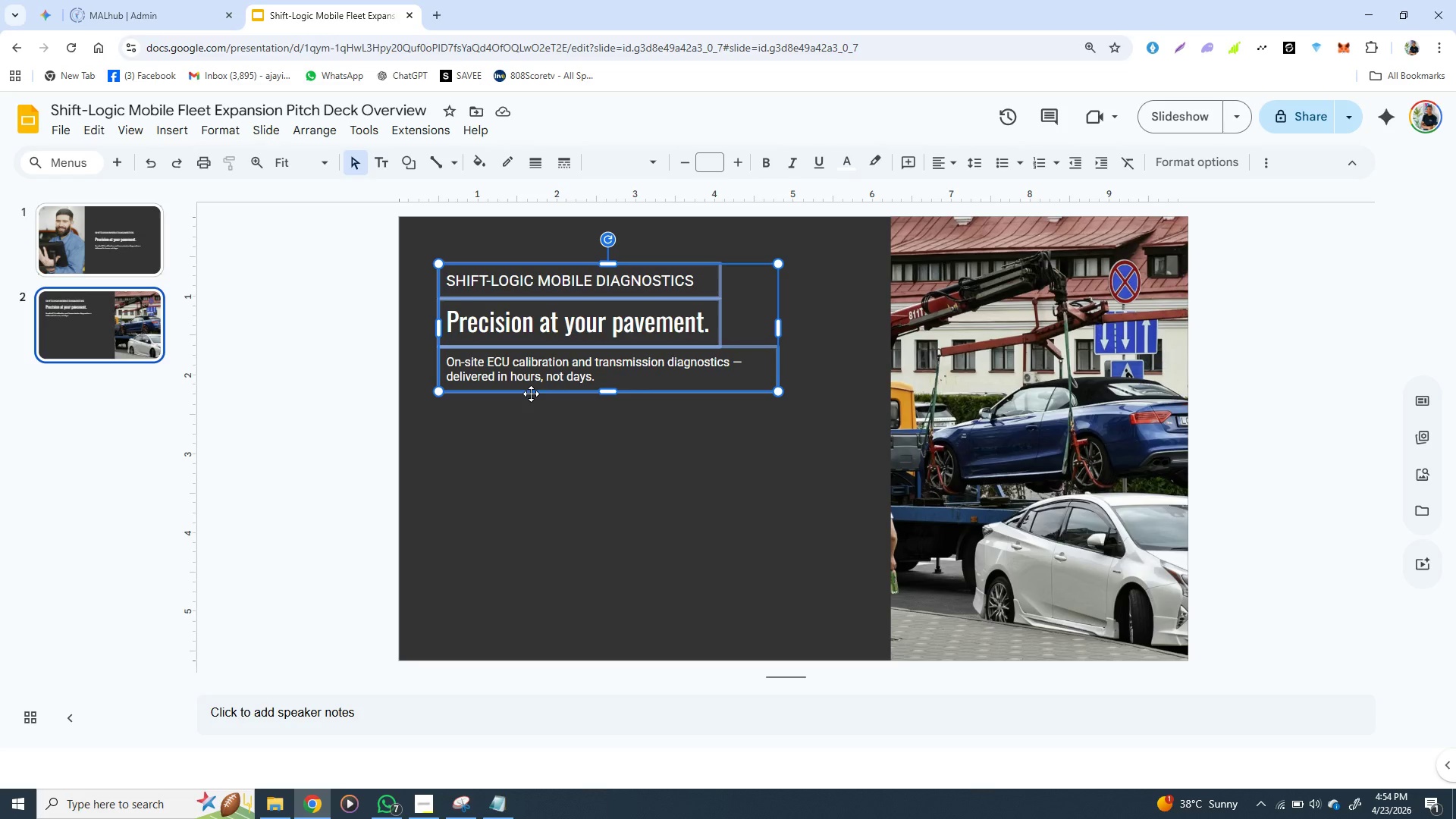 
left_click([611, 438])
 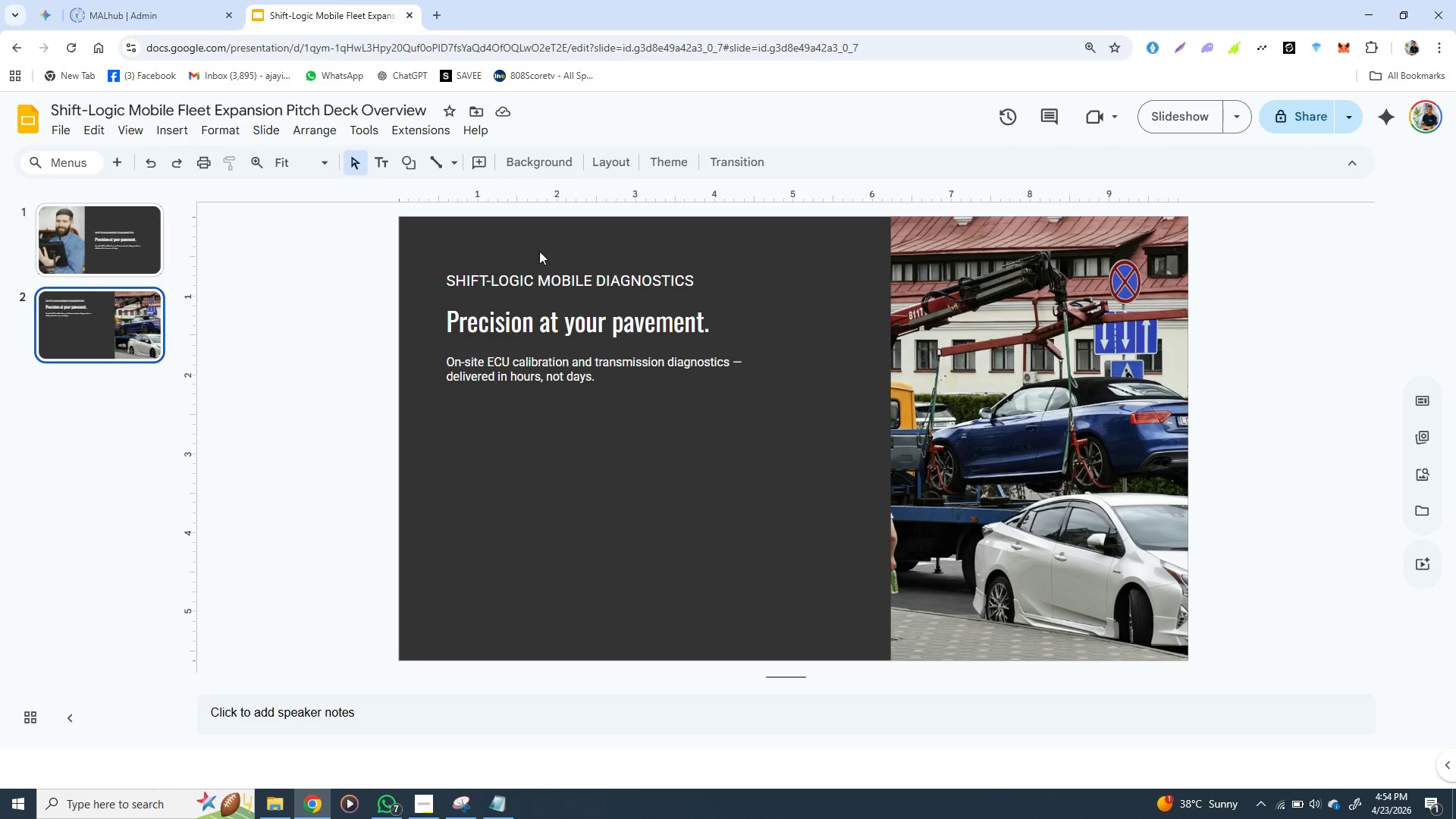 
wait(5.33)
 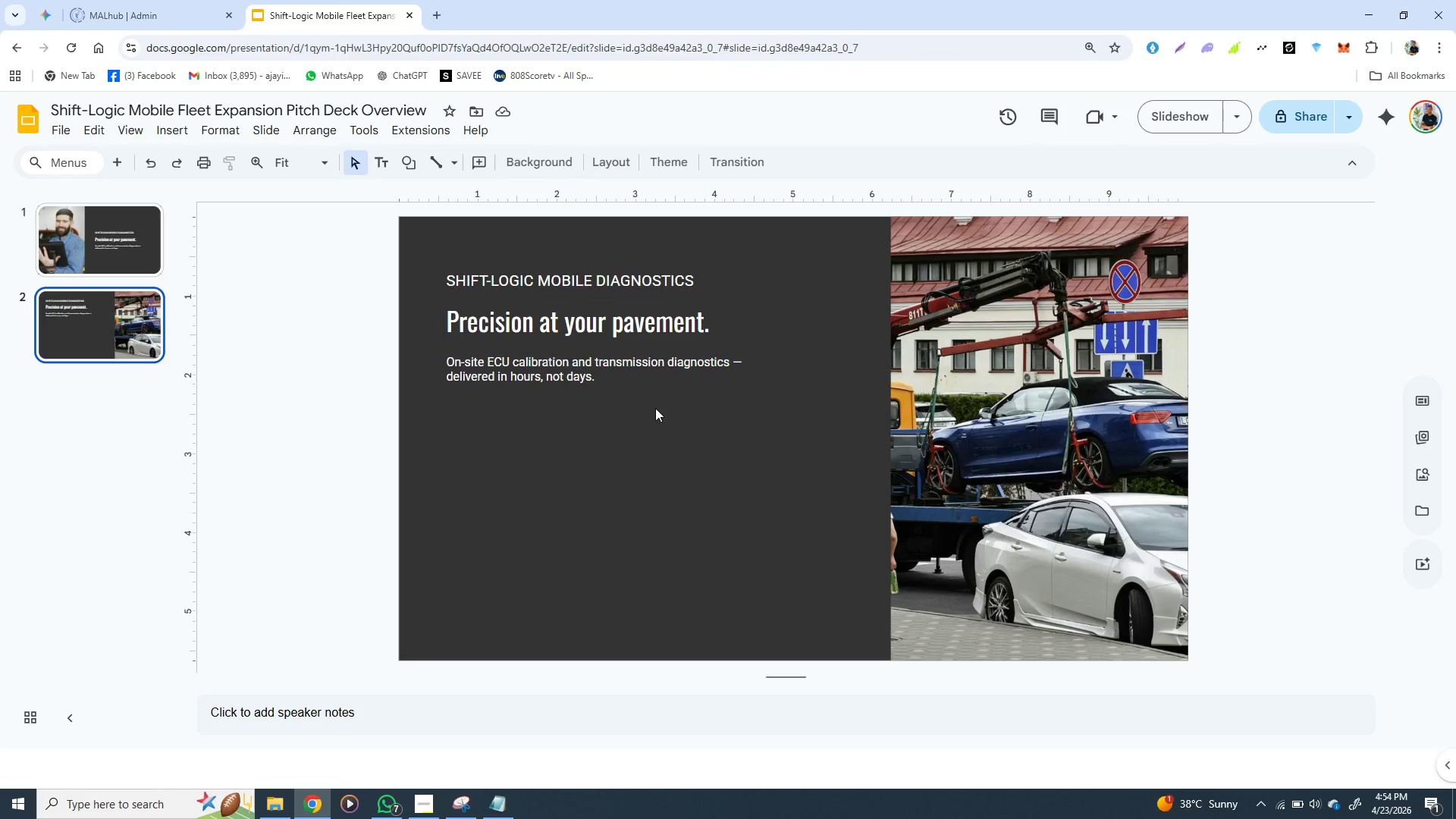 
left_click([534, 268])
 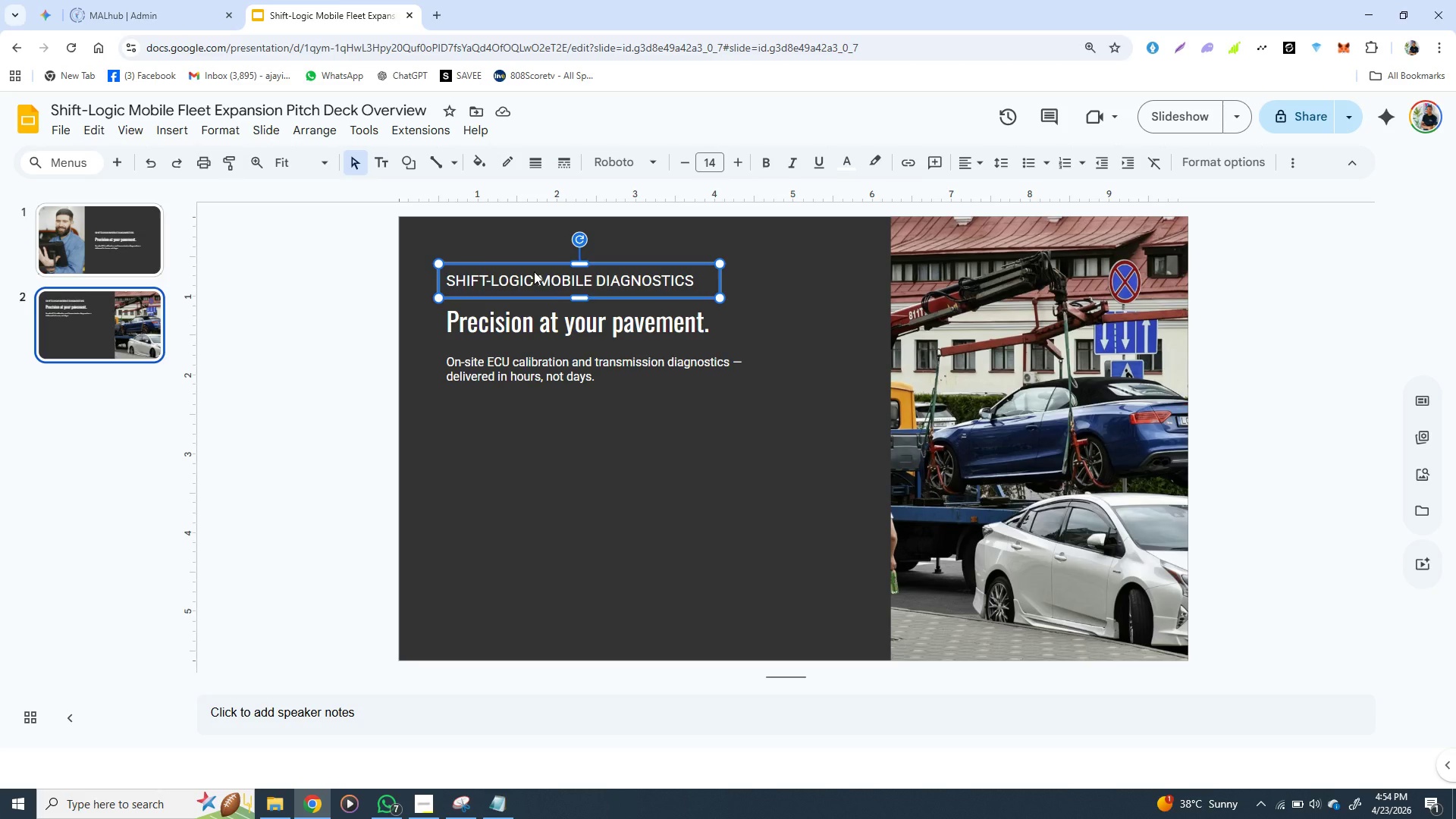 
double_click([534, 271])
 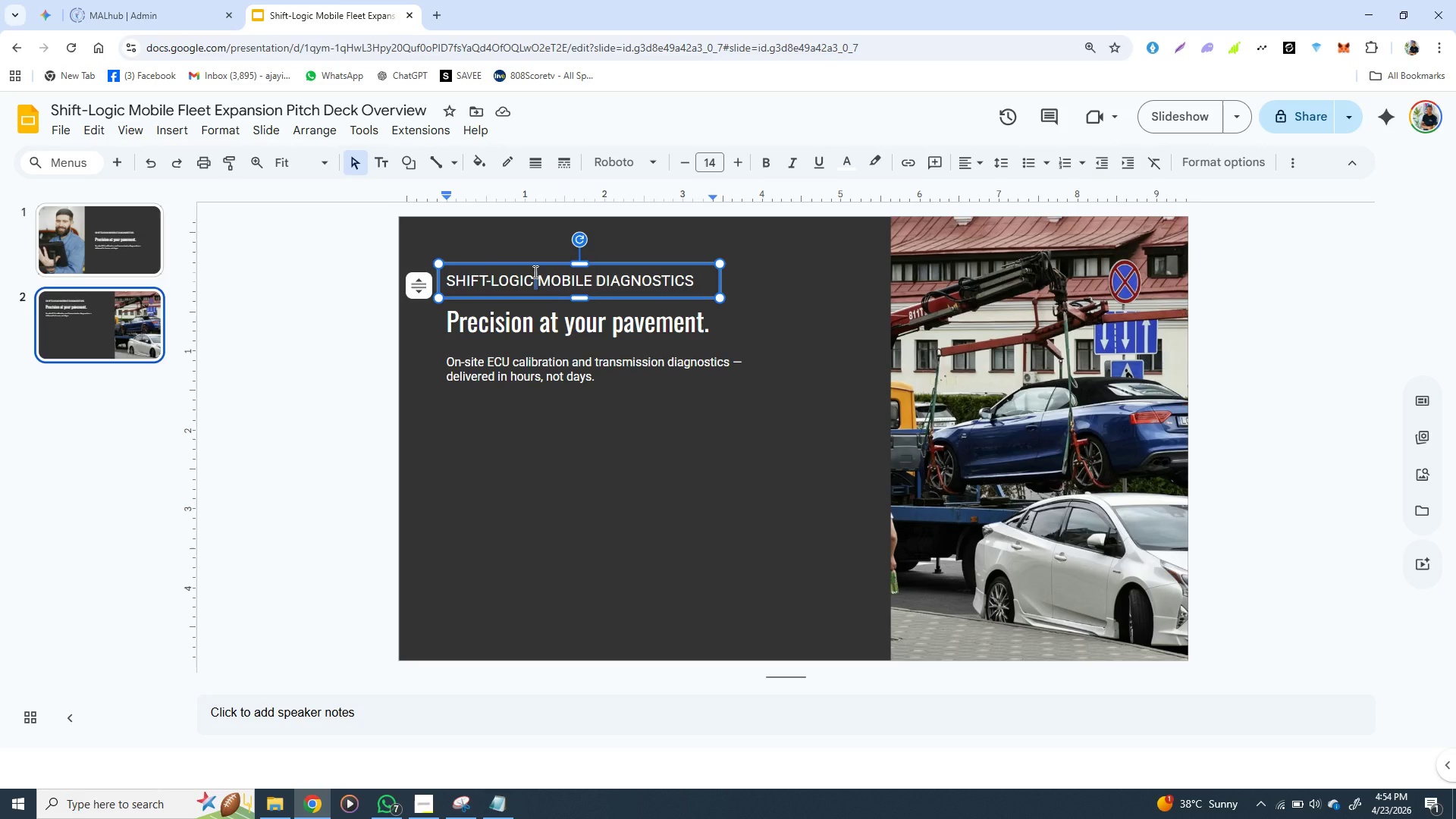 
triple_click([534, 271])
 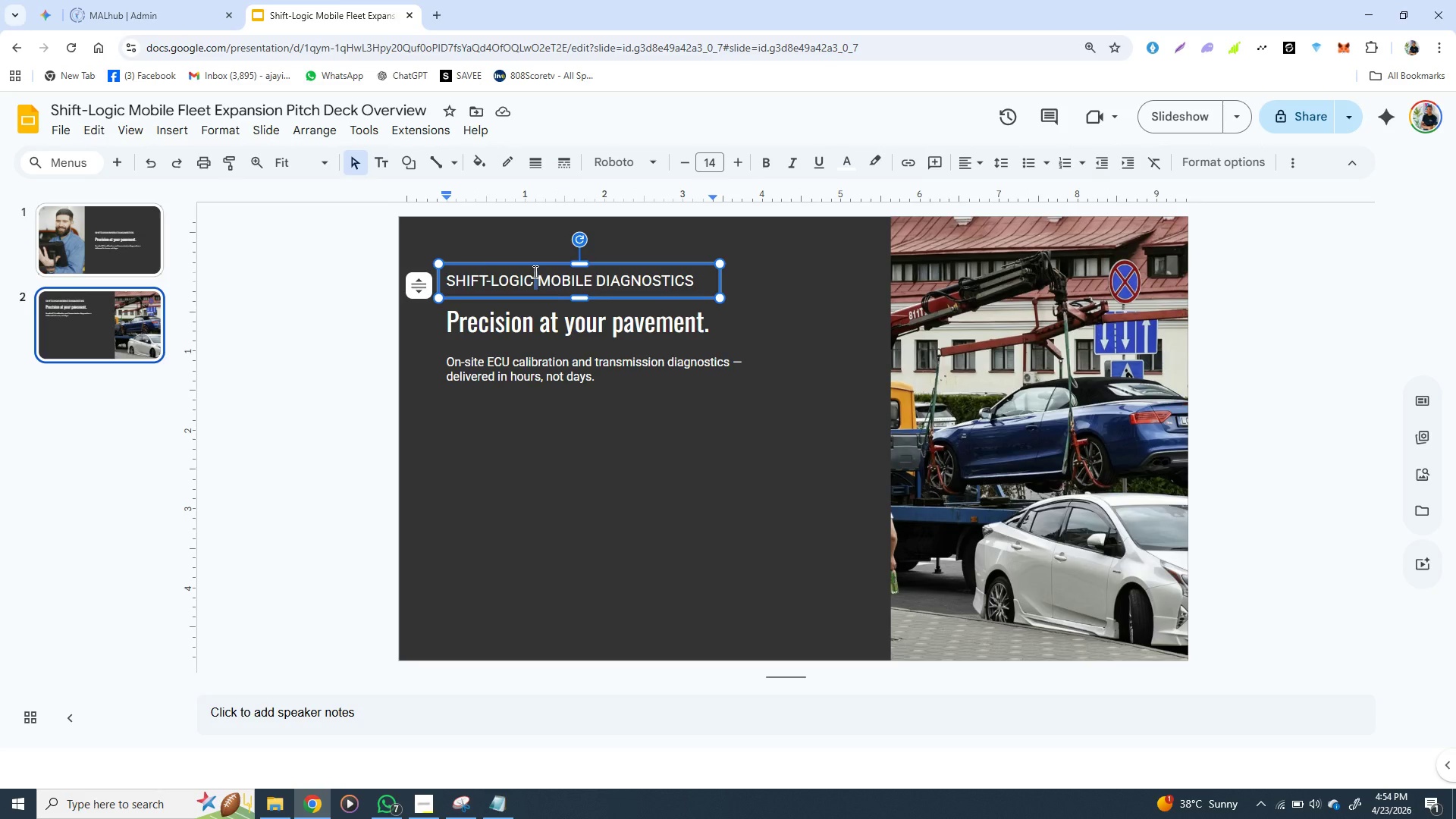 
triple_click([534, 271])
 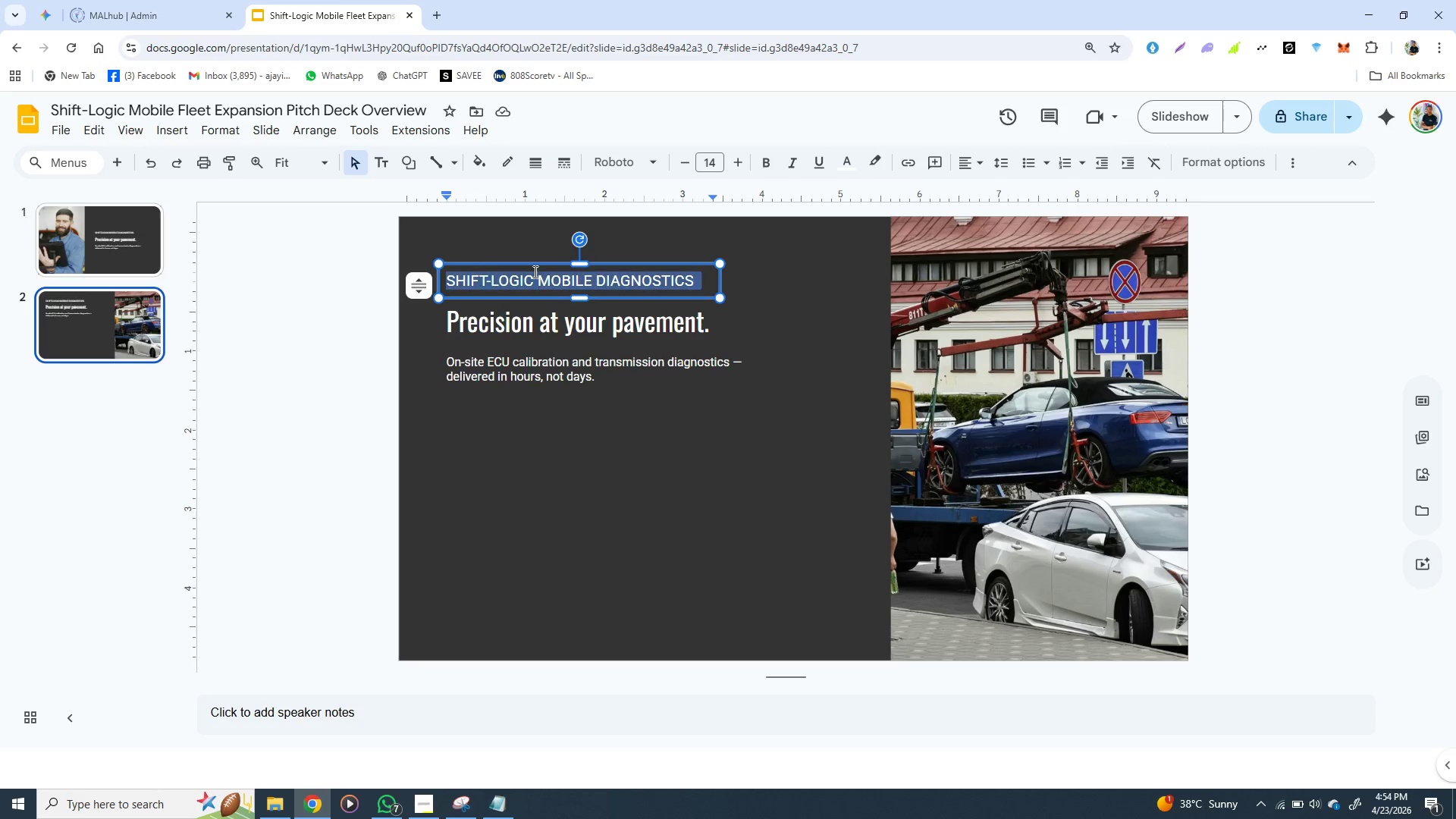 
triple_click([534, 271])
 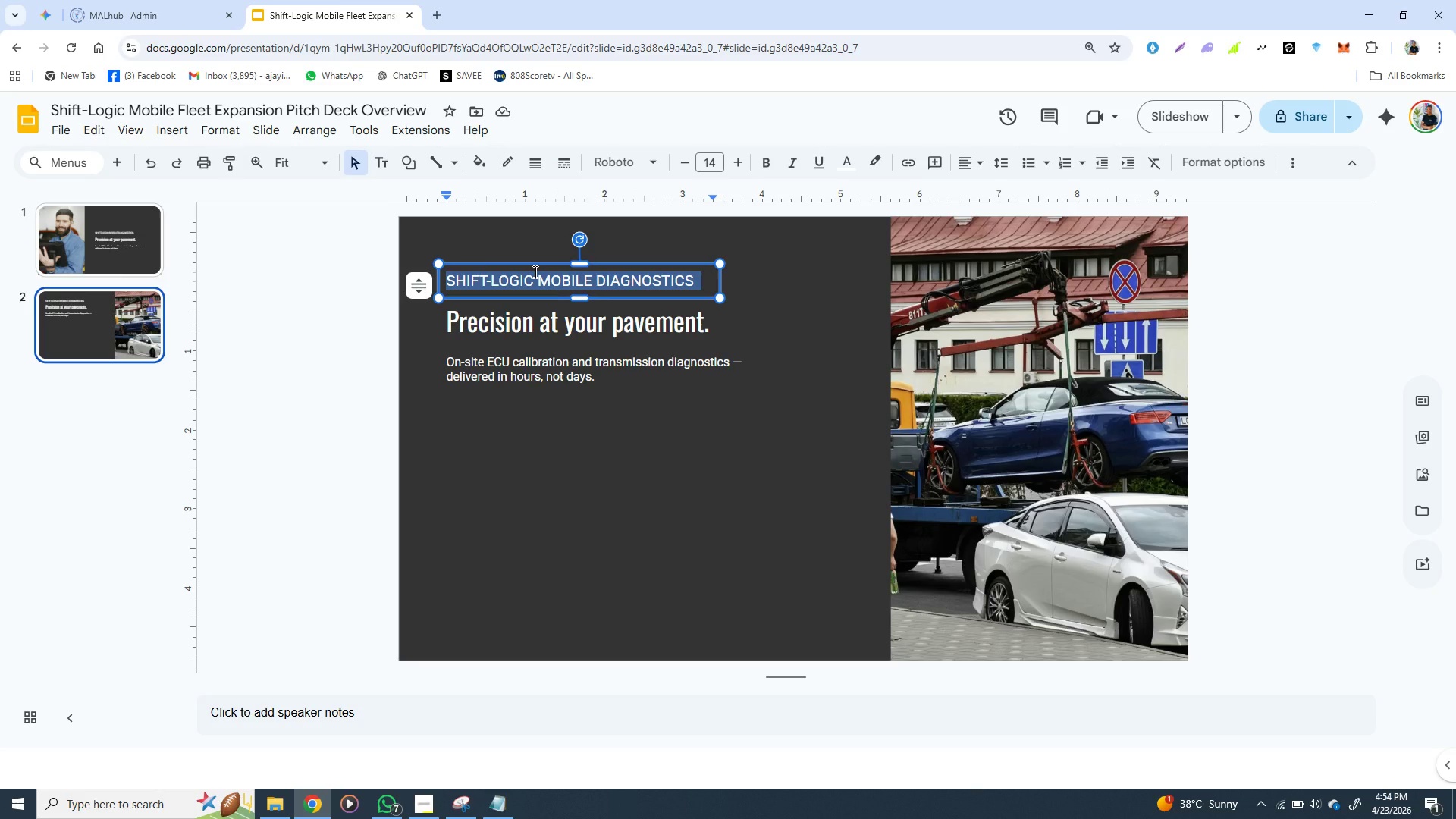 
type(THE PROBLEM)
 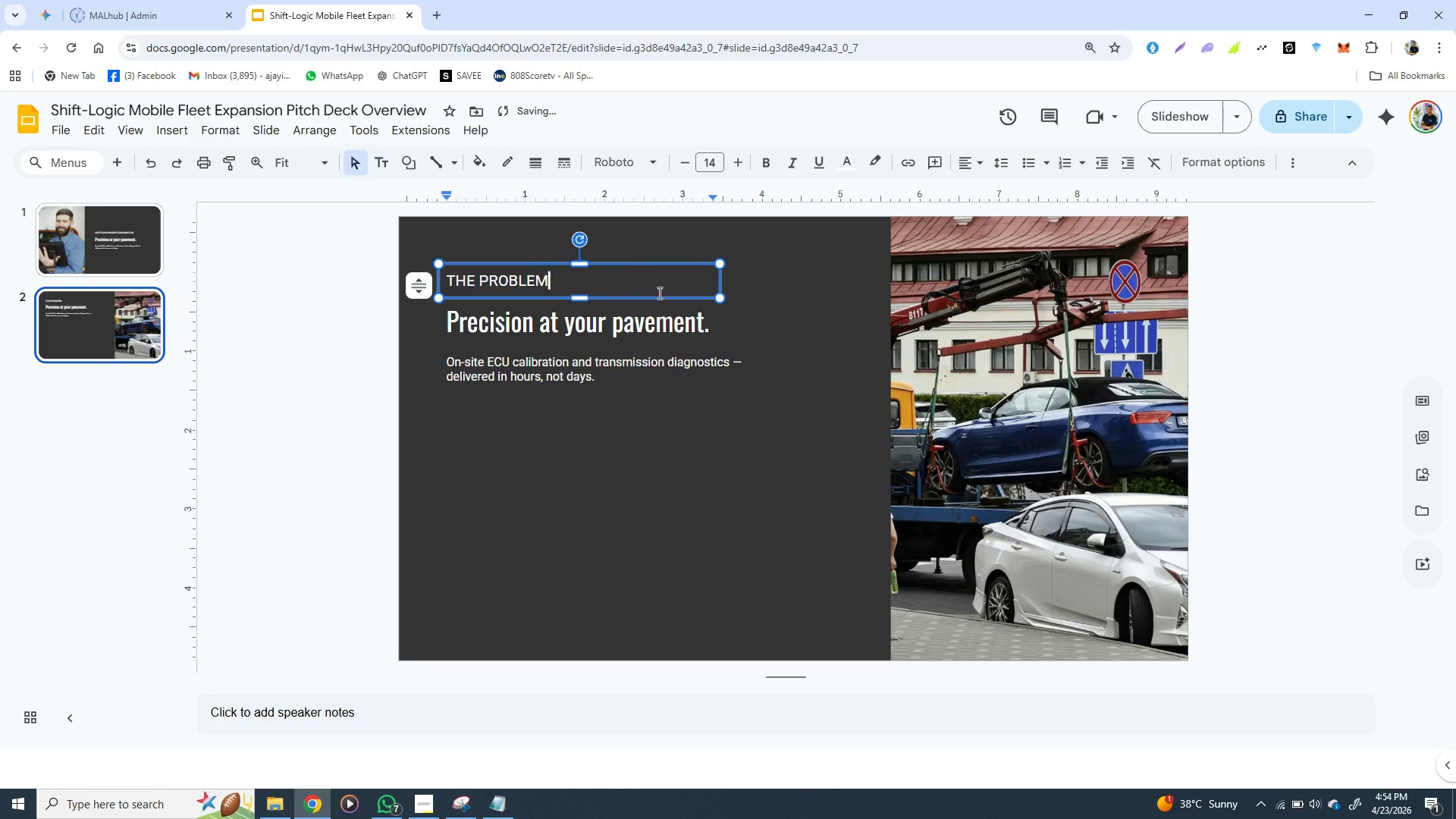 
left_click([692, 418])
 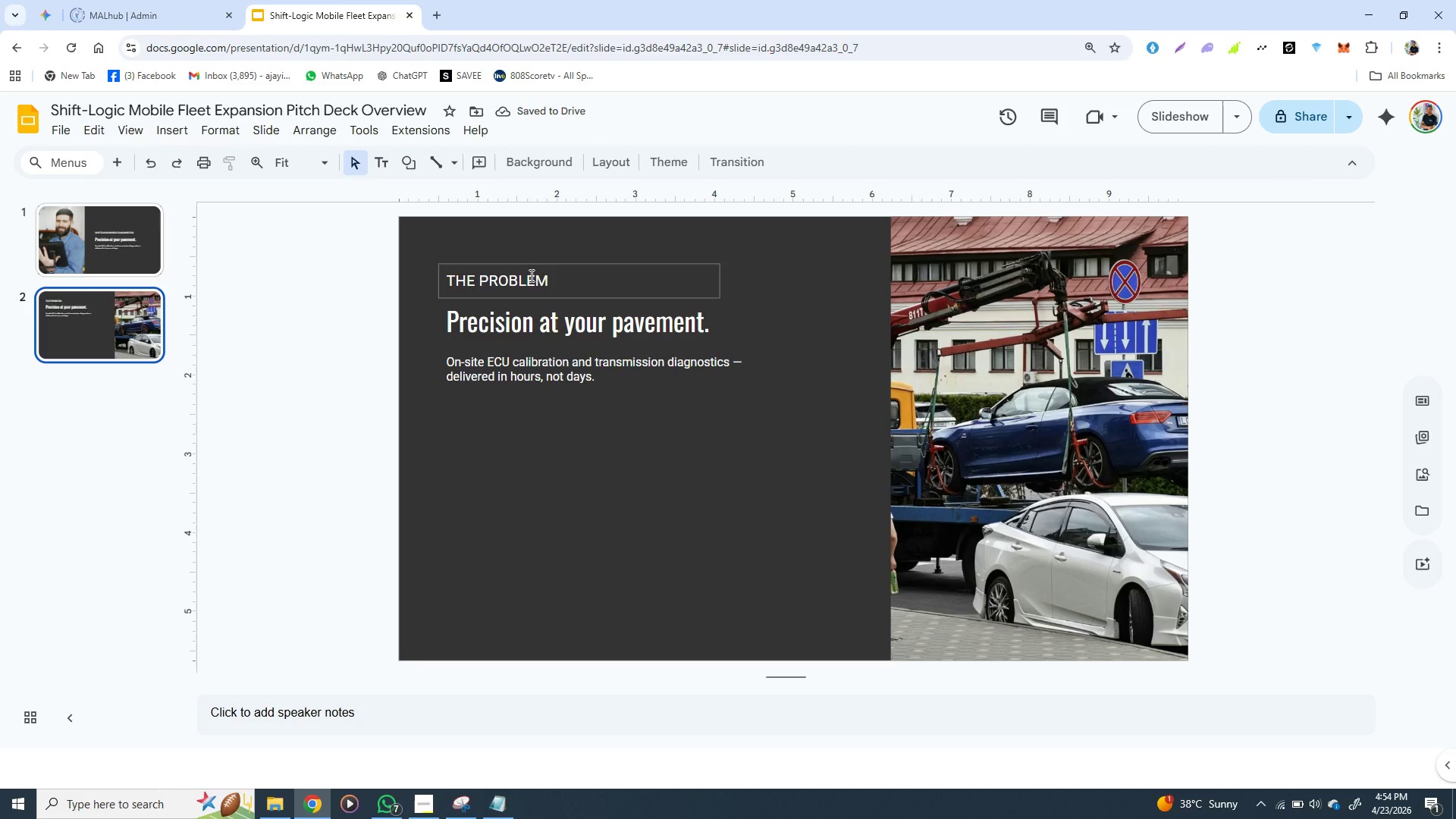 
left_click([530, 275])
 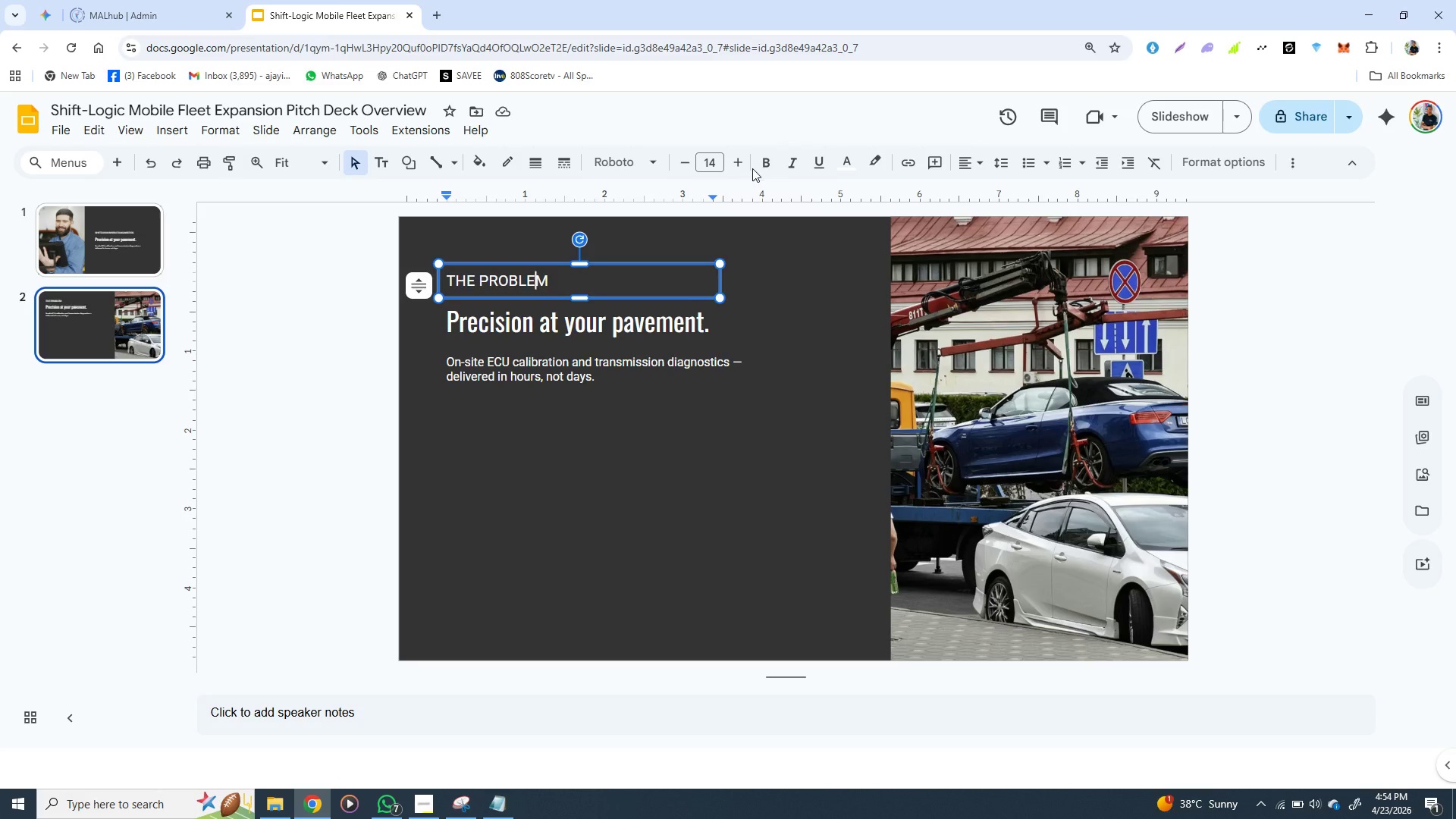 
left_click([714, 162])
 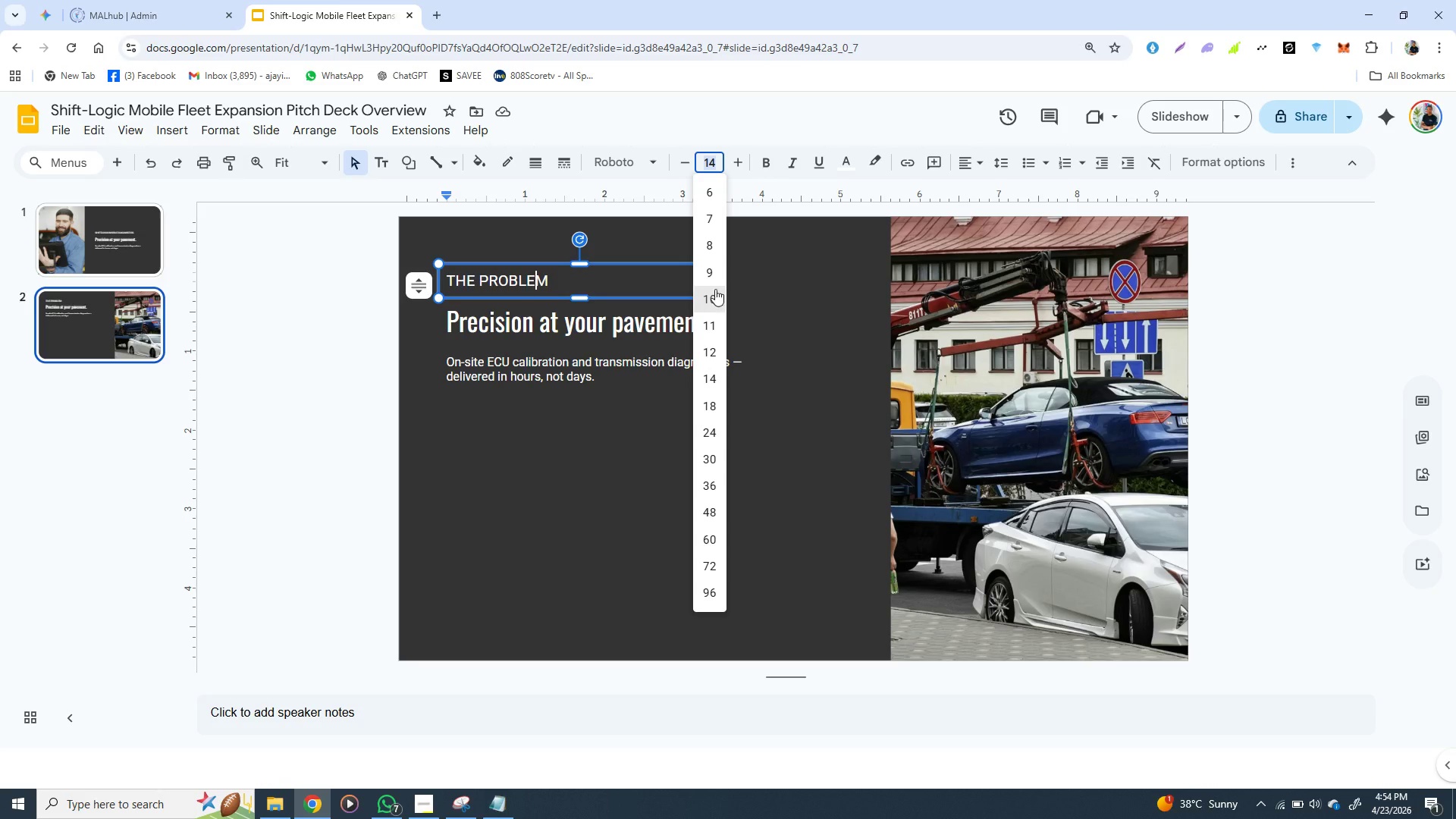 
left_click([714, 278])
 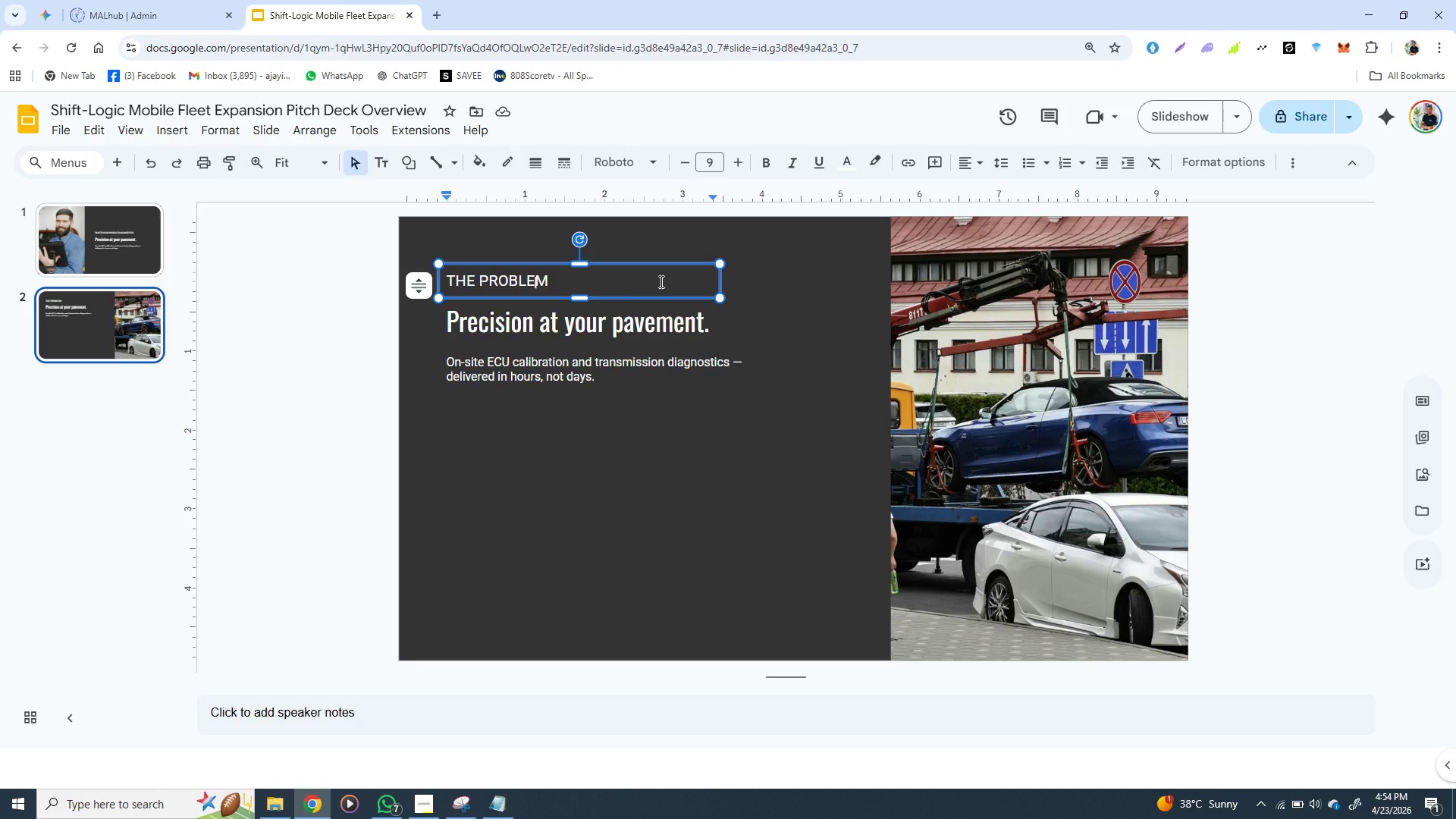 
left_click([672, 281])
 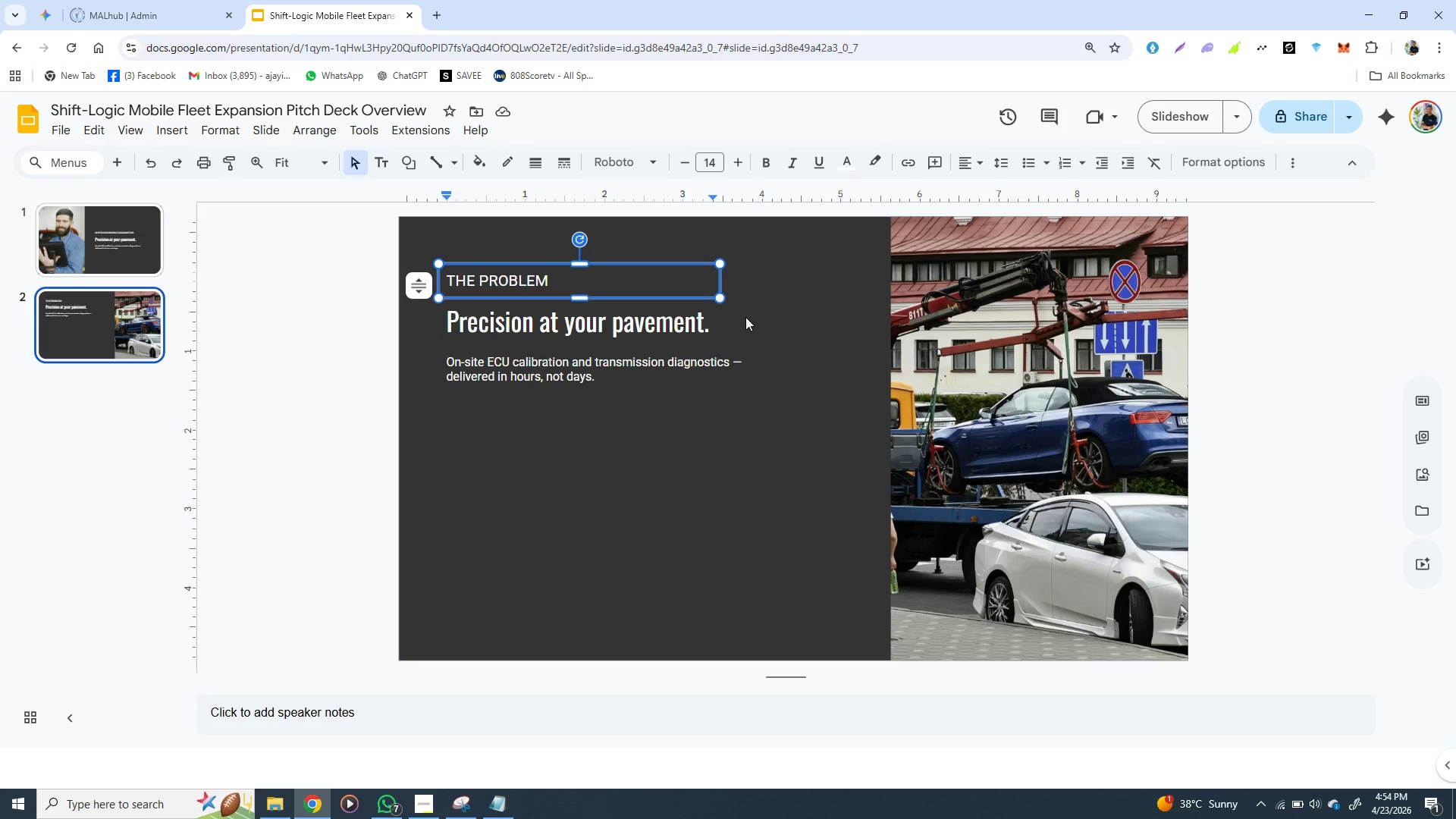 
left_click([745, 317])
 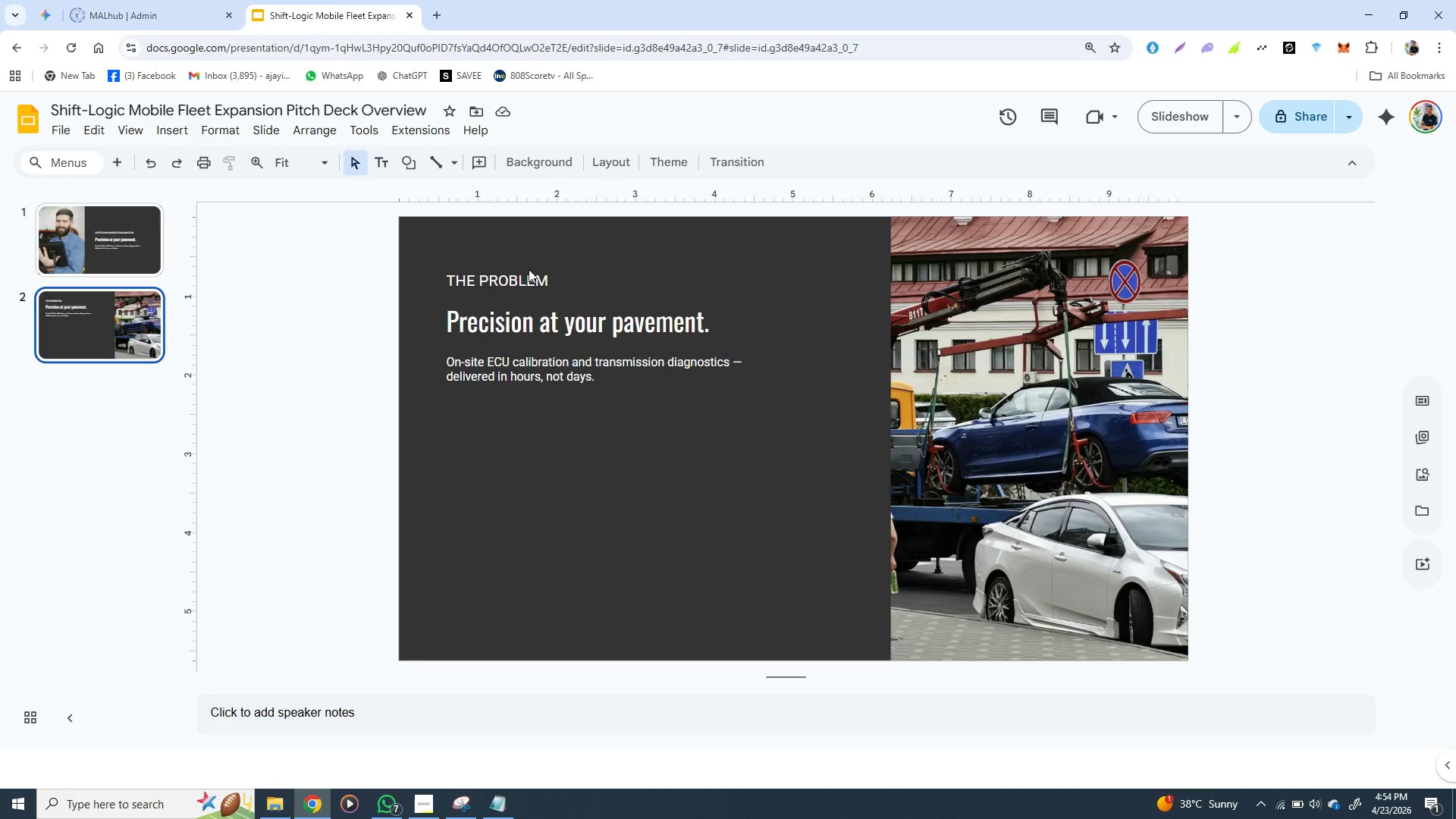 
left_click([529, 269])
 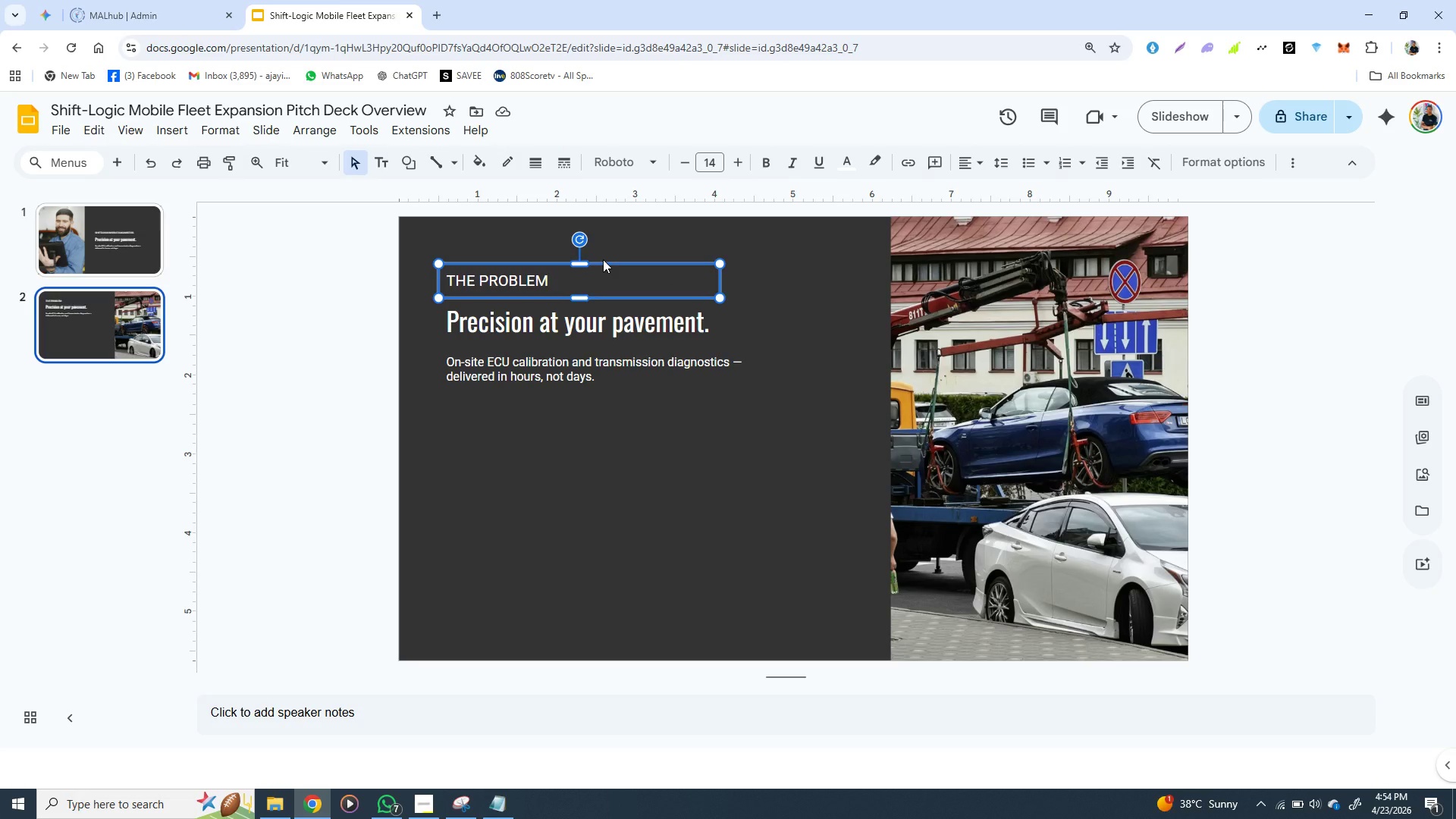 
left_click([601, 259])
 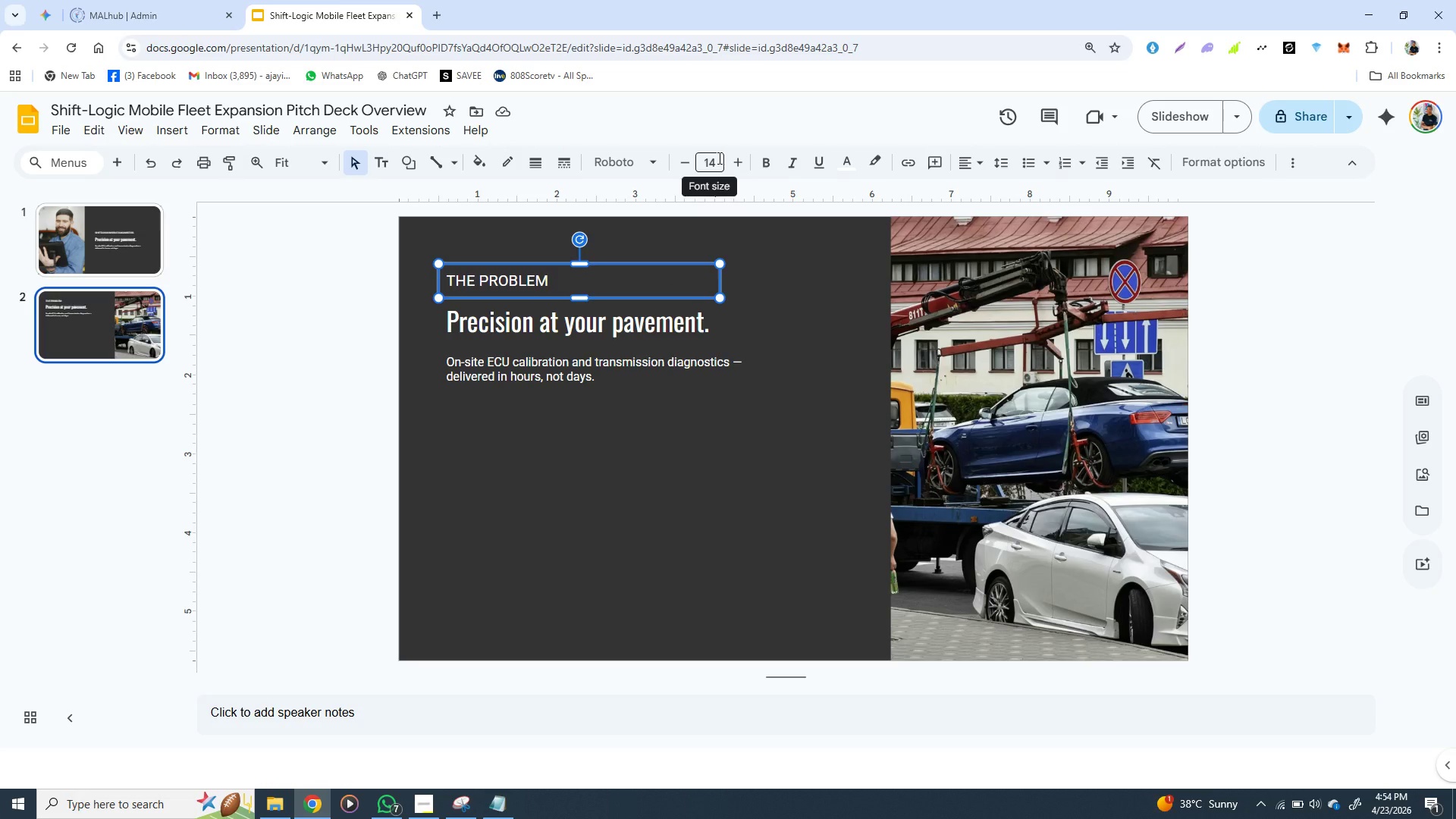 
left_click([716, 161])
 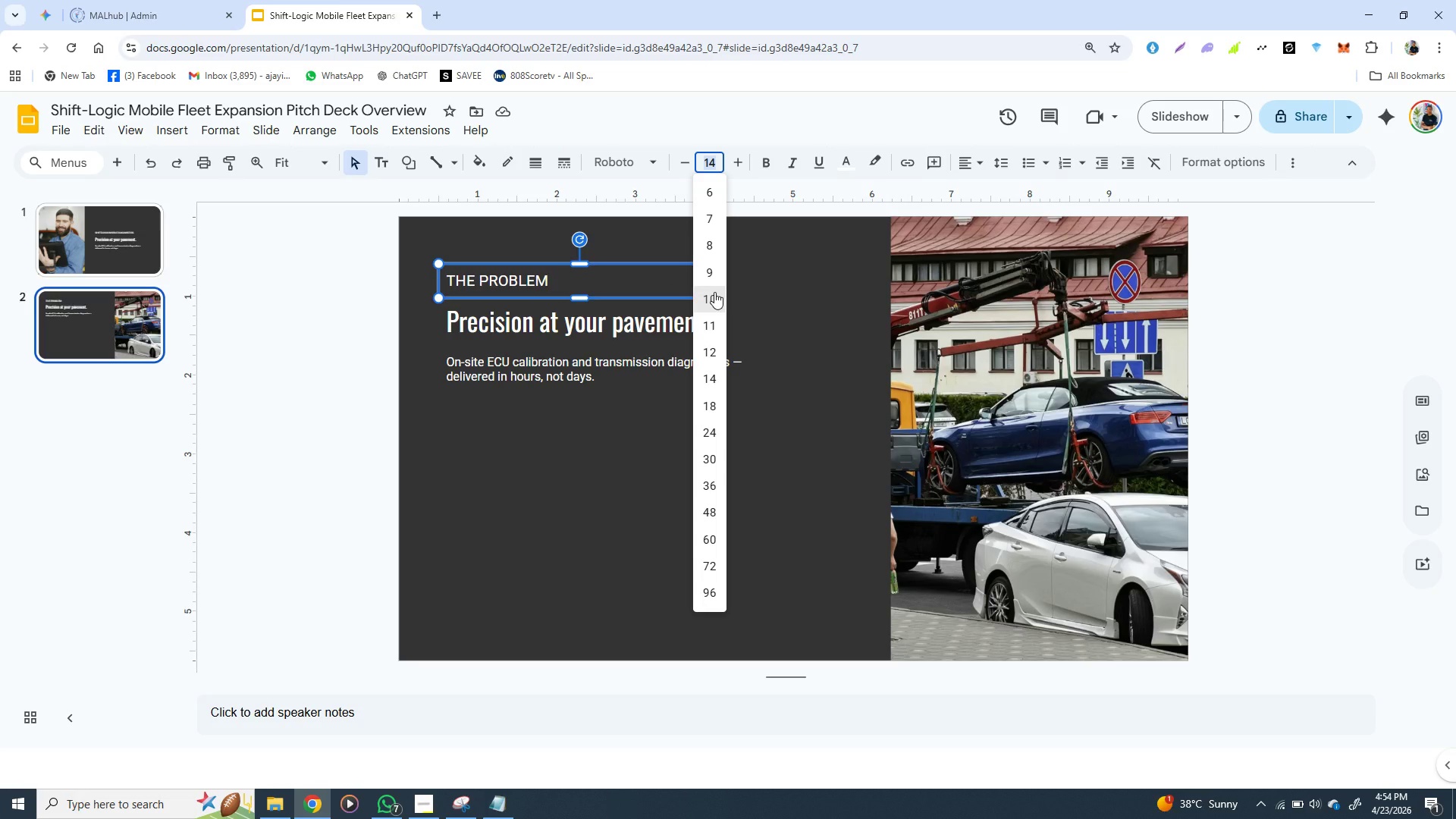 
left_click([714, 292])
 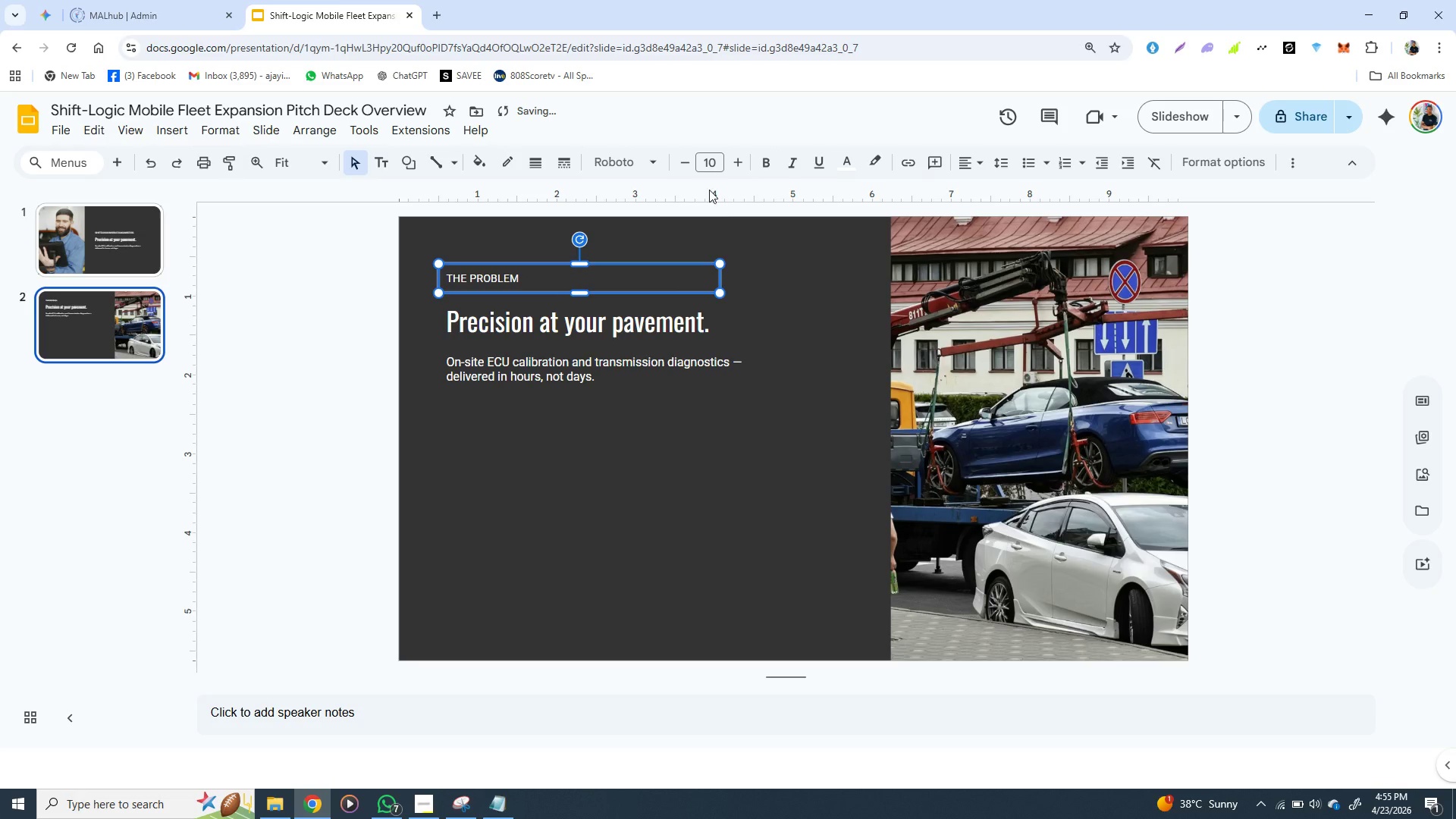 
left_click([714, 159])
 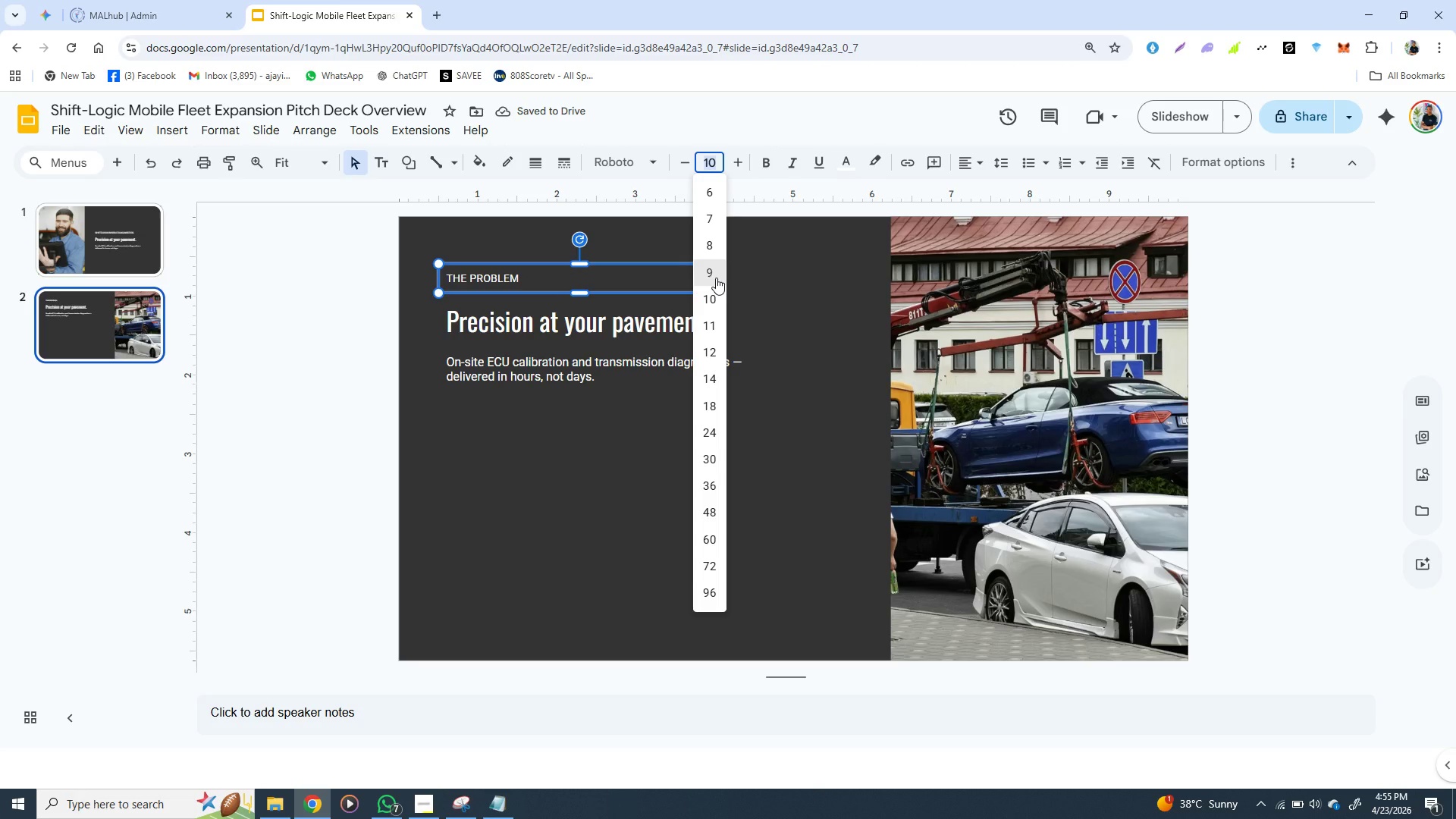 
left_click([716, 276])
 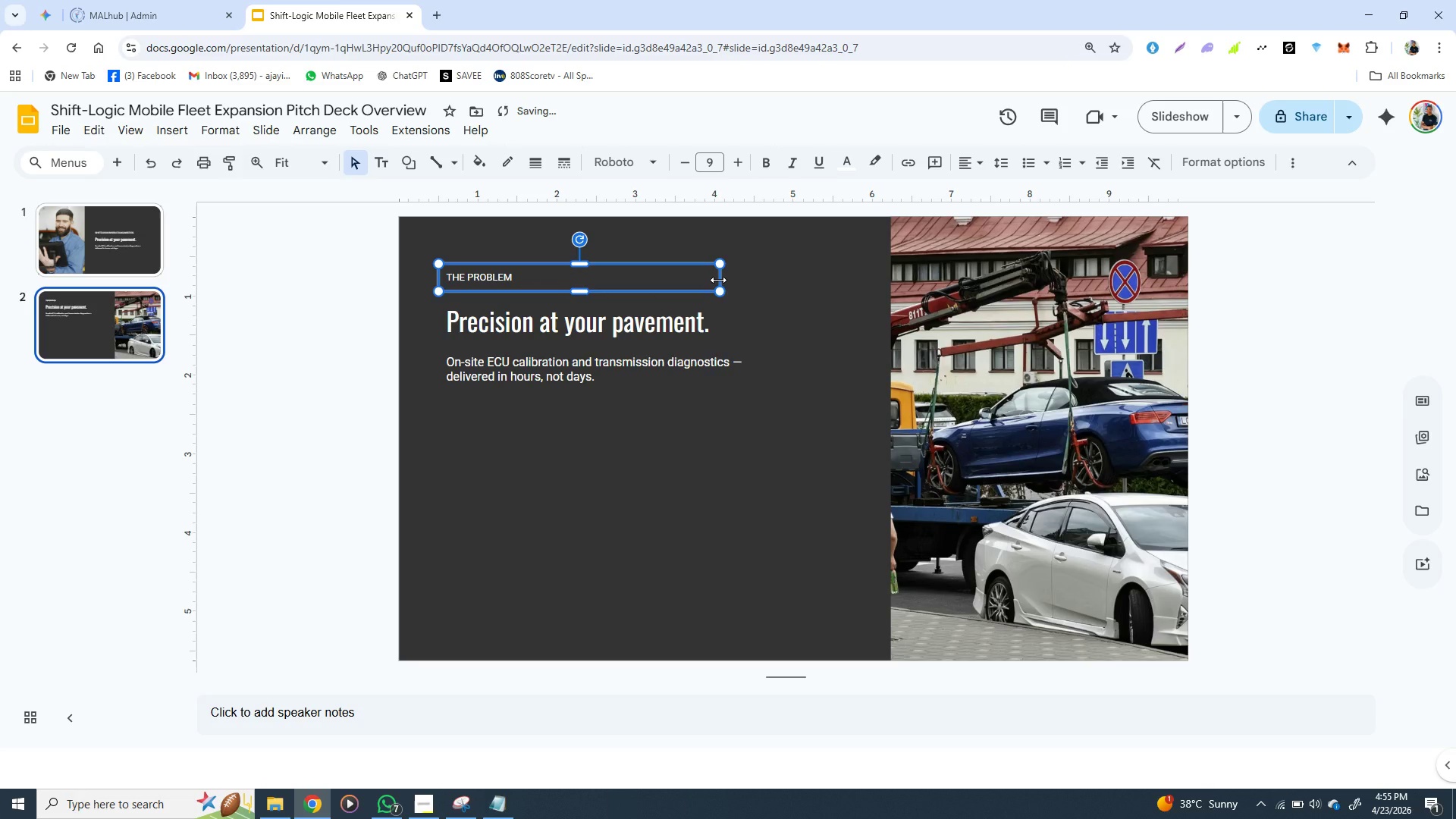 
left_click_drag(start_coordinate=[718, 280], to_coordinate=[523, 272])
 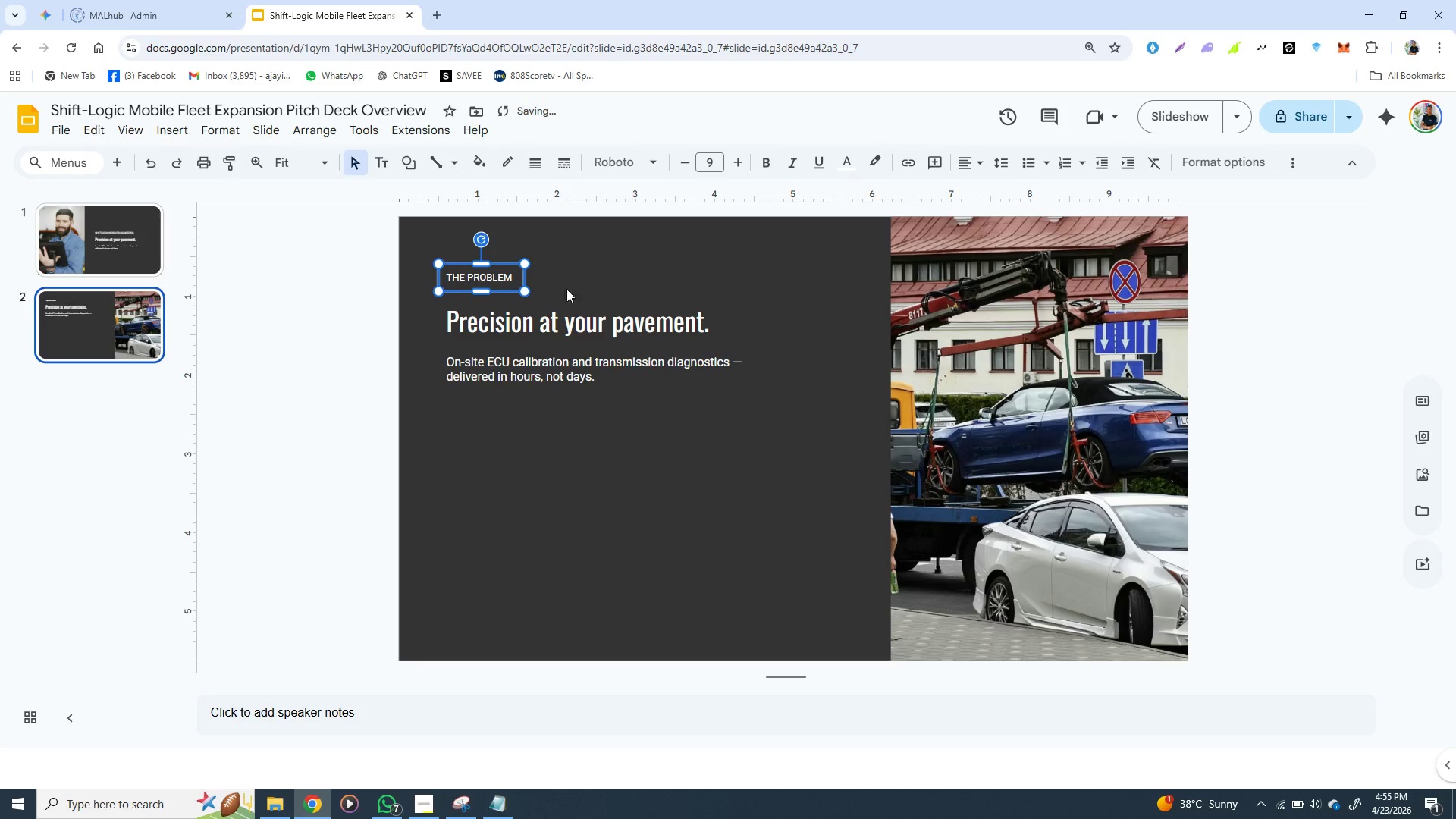 
left_click([573, 256])
 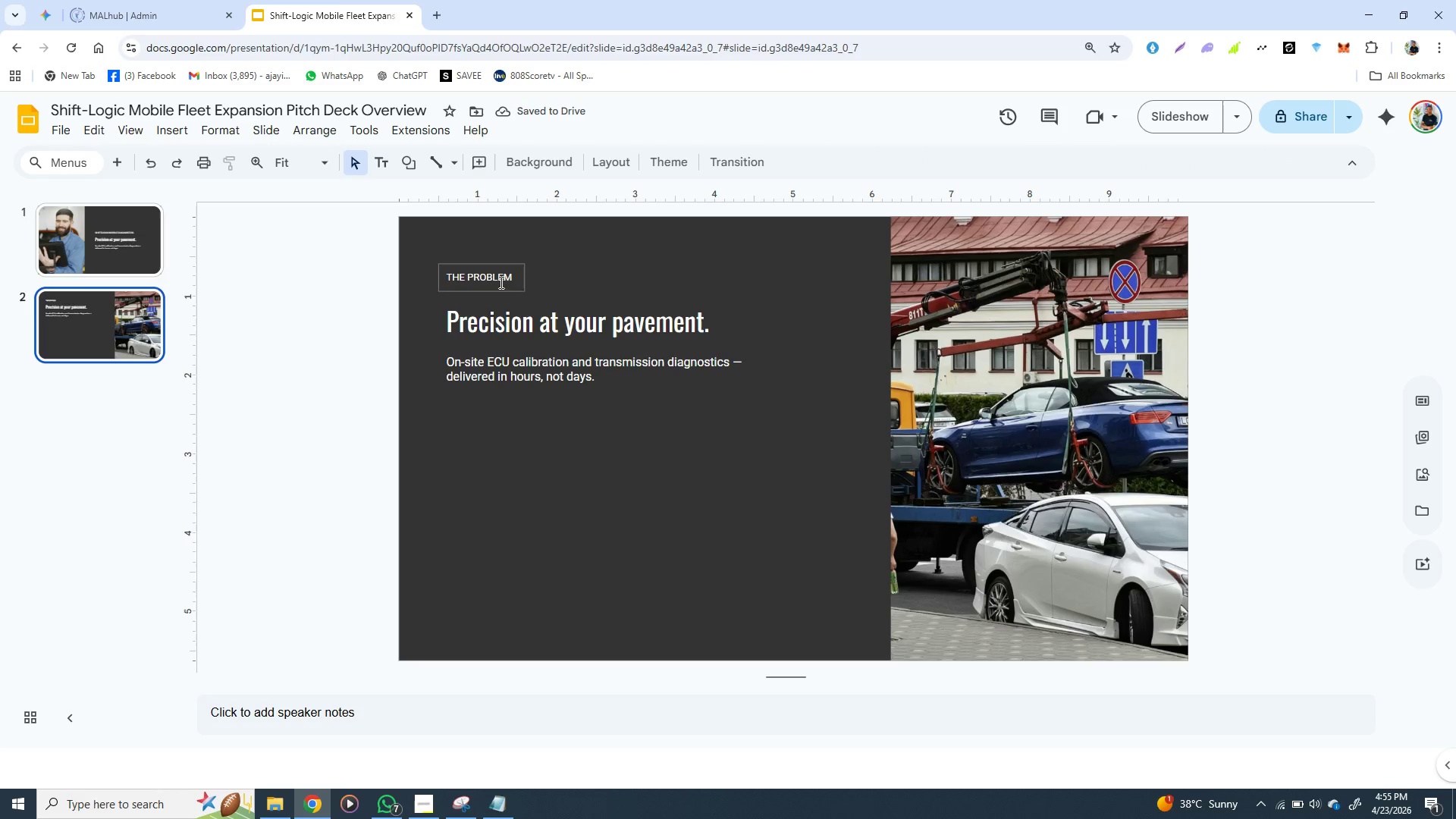 
left_click([497, 282])
 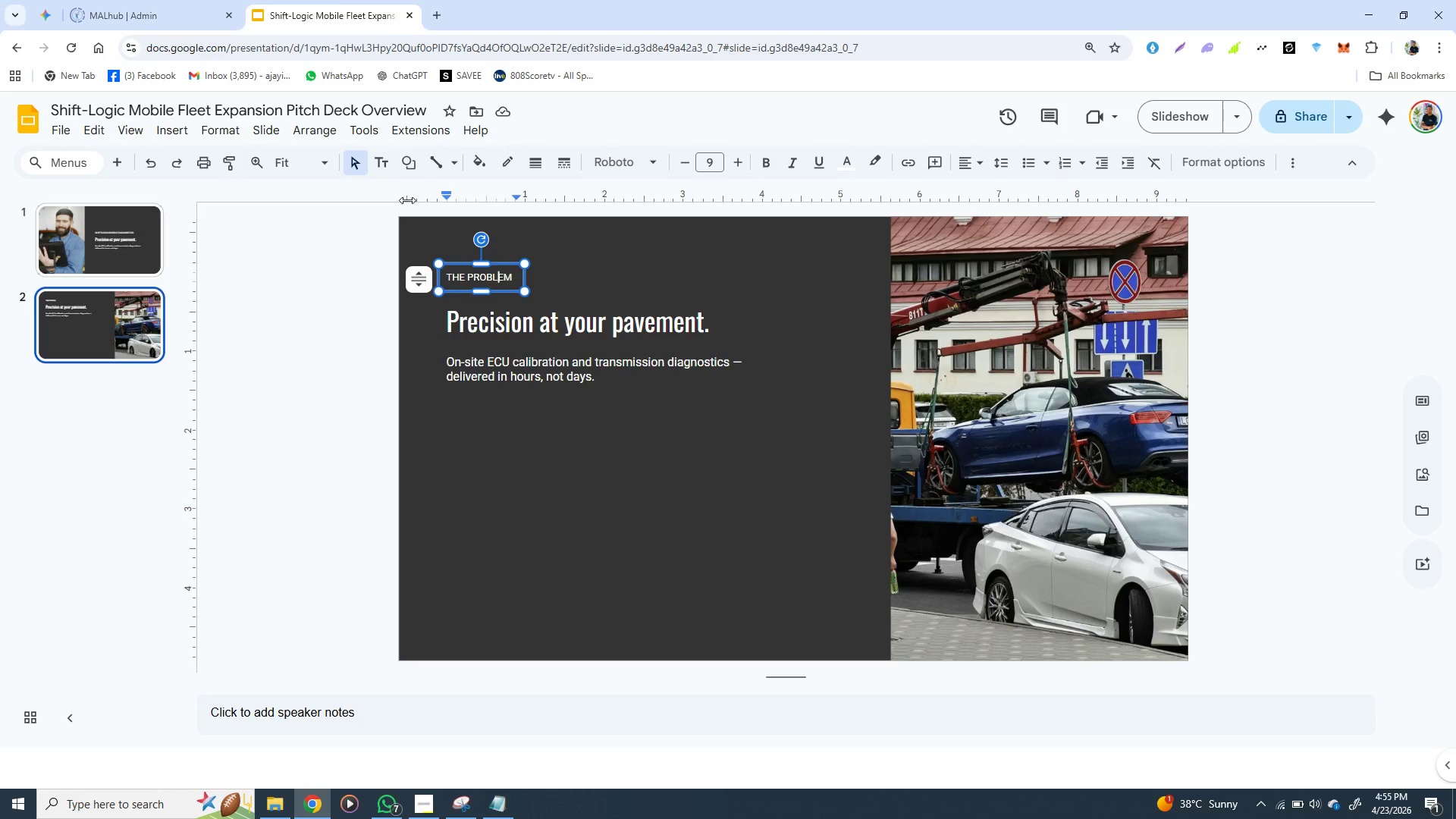 
wait(9.12)
 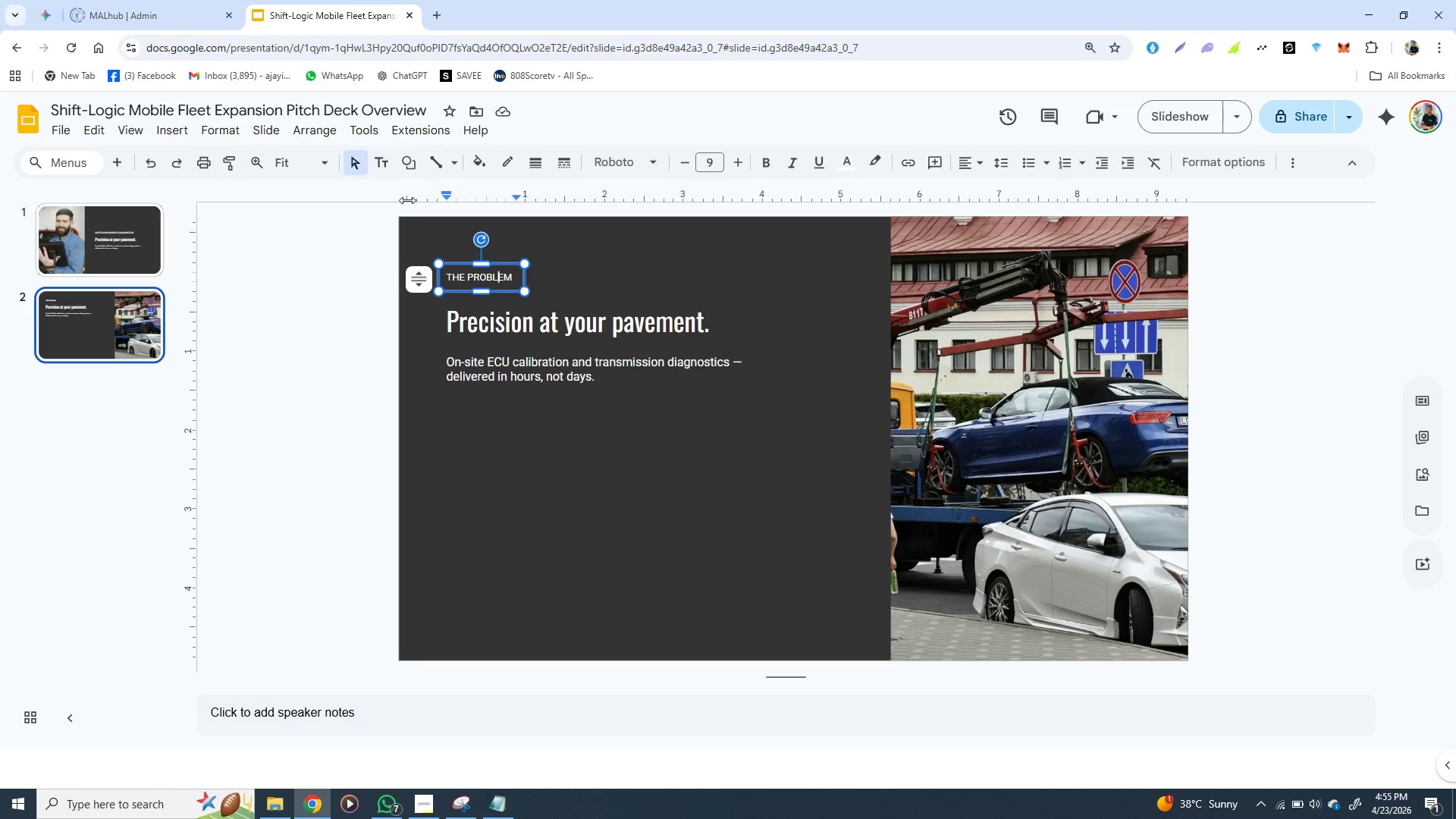 
left_click([504, 164])
 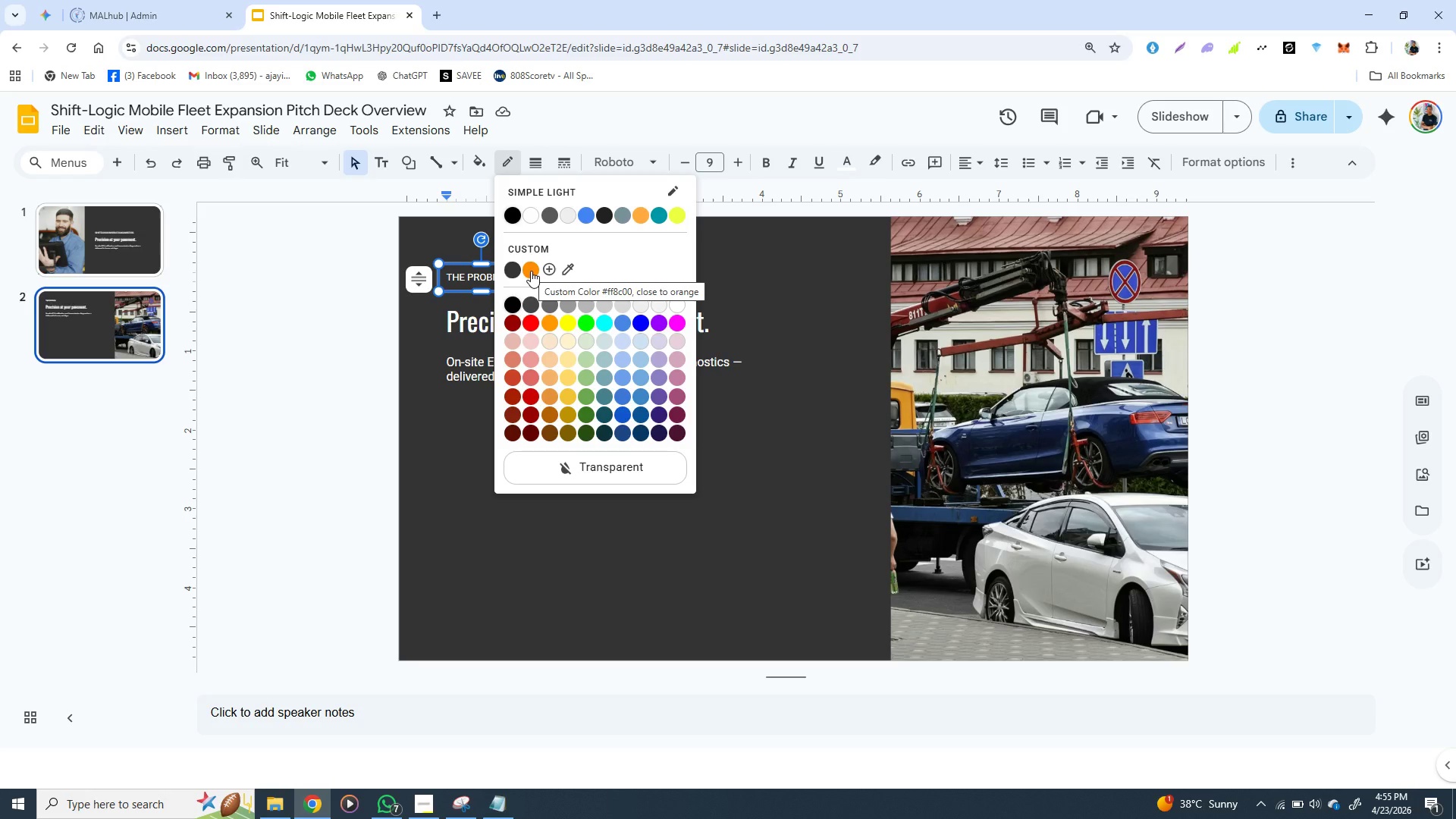 
wait(33.72)
 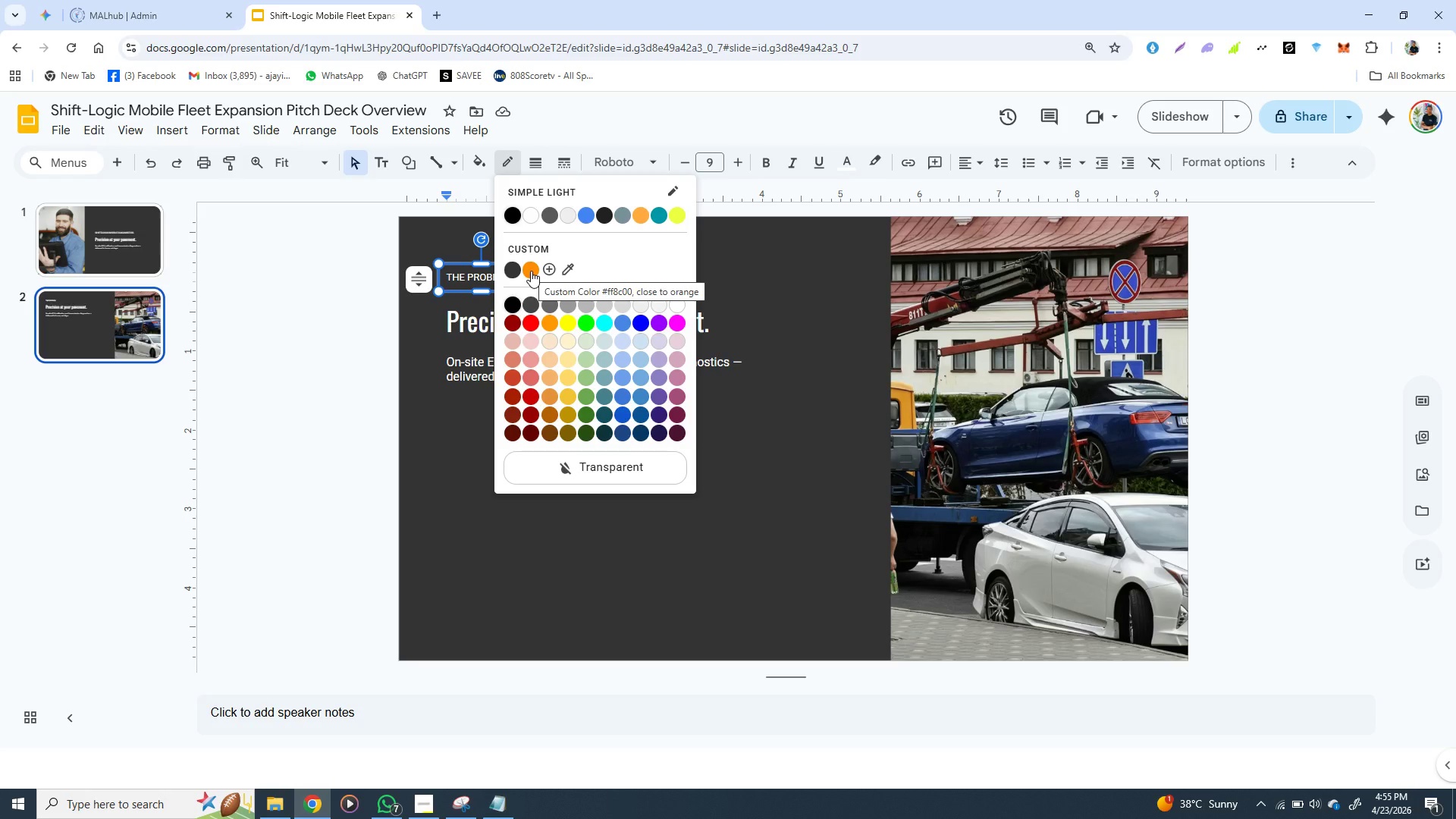 
left_click([531, 271])
 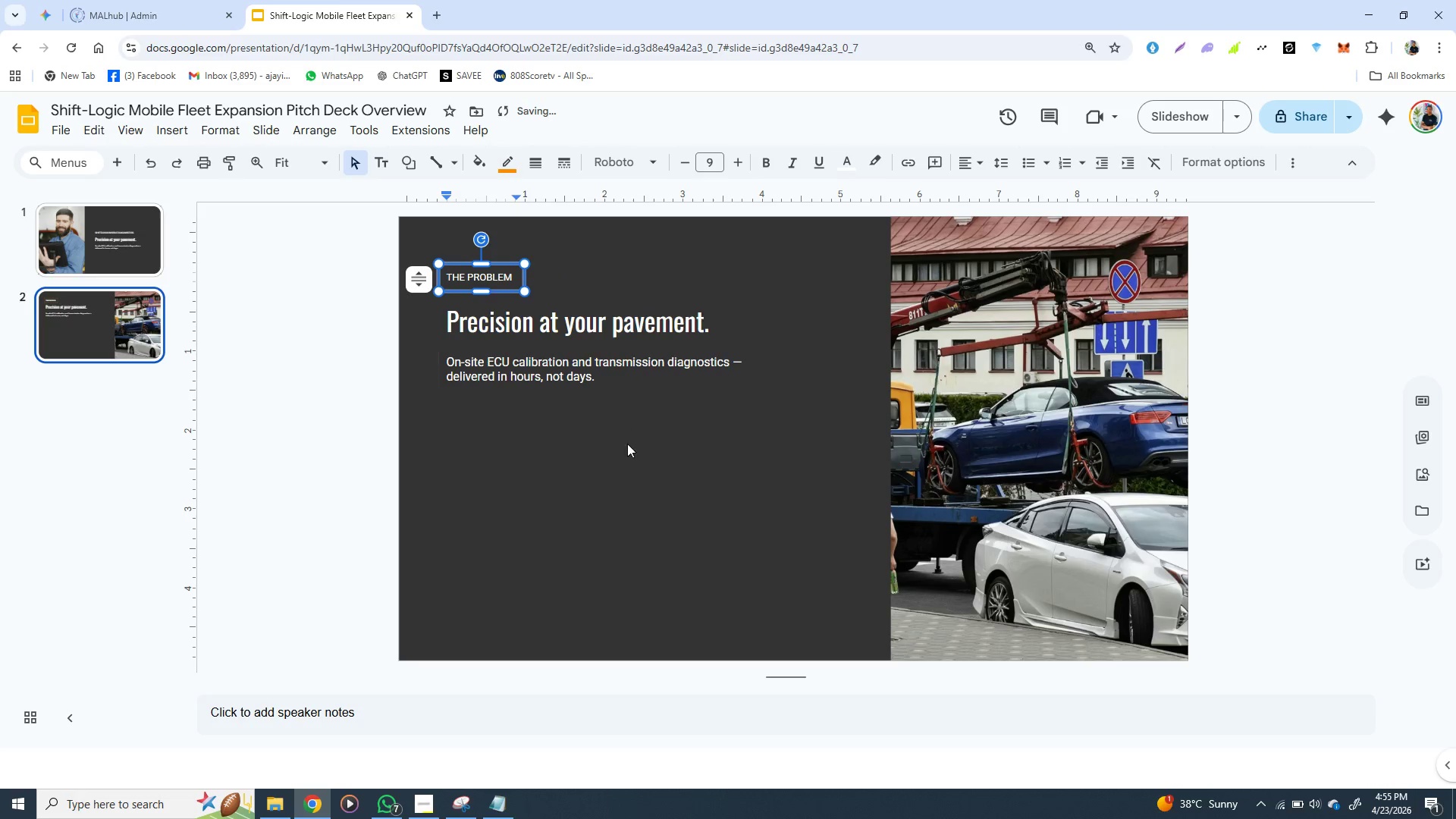 
left_click([628, 445])
 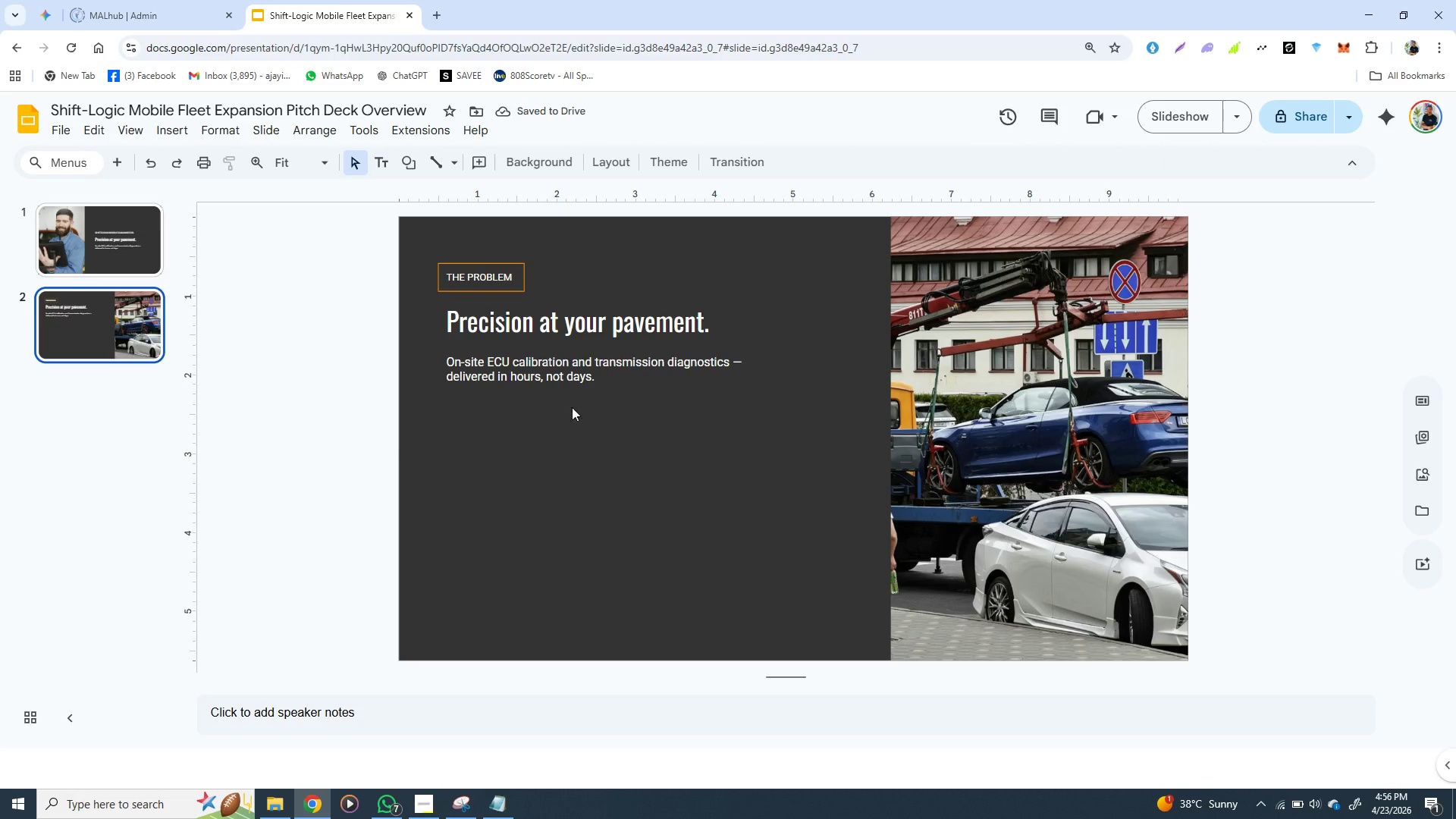 
wait(5.52)
 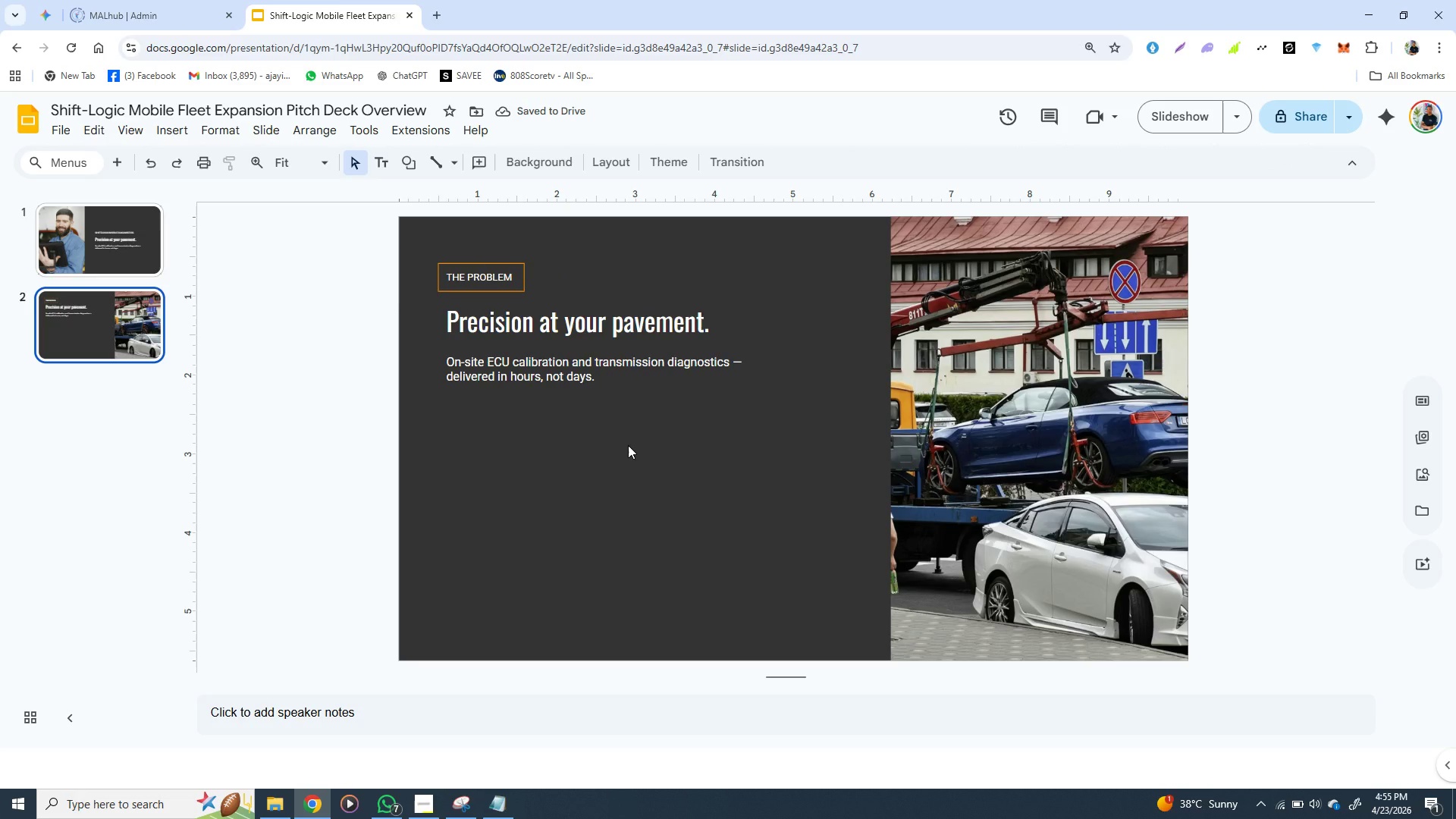 
left_click([491, 272])
 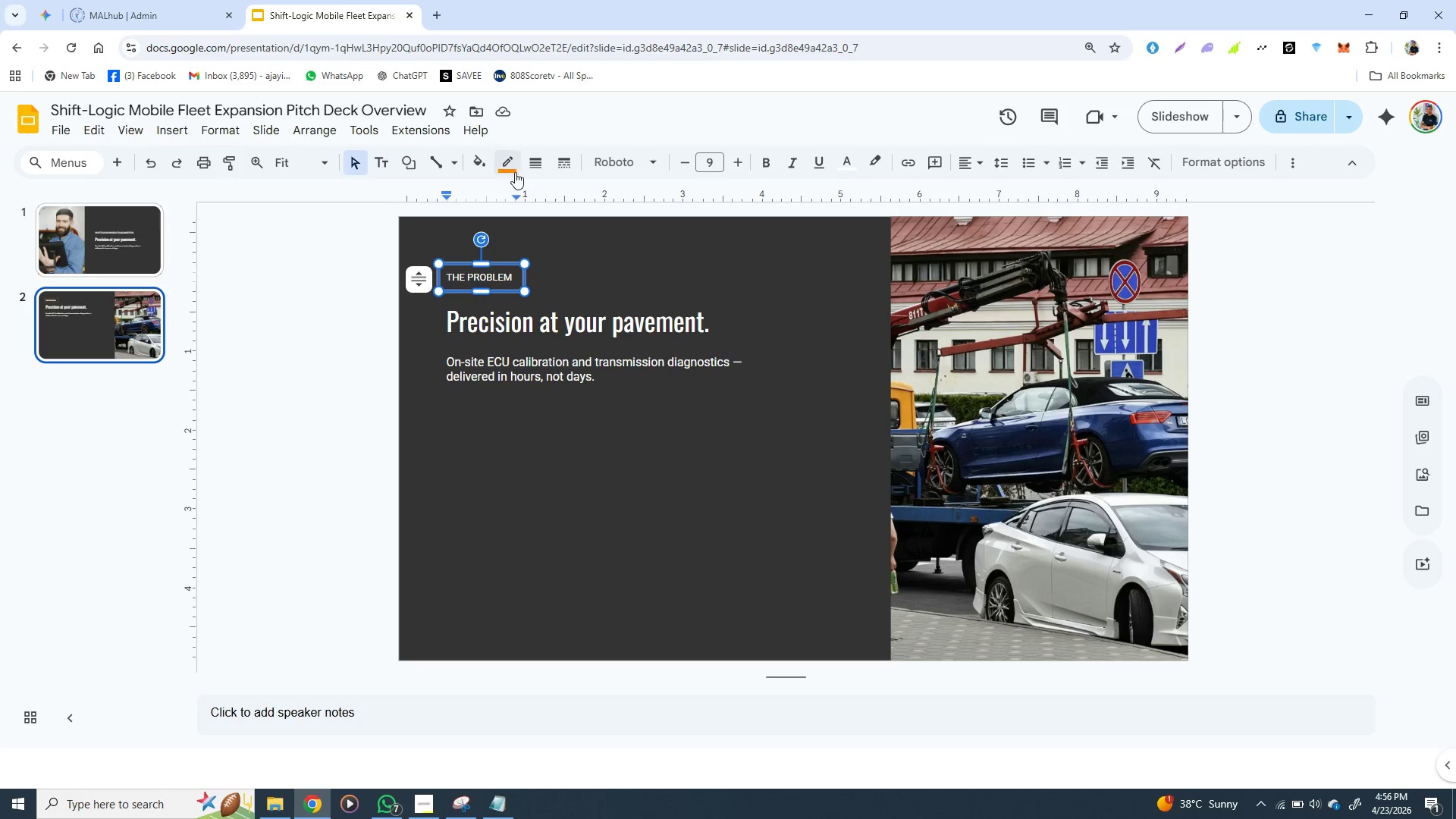 
left_click([515, 163])
 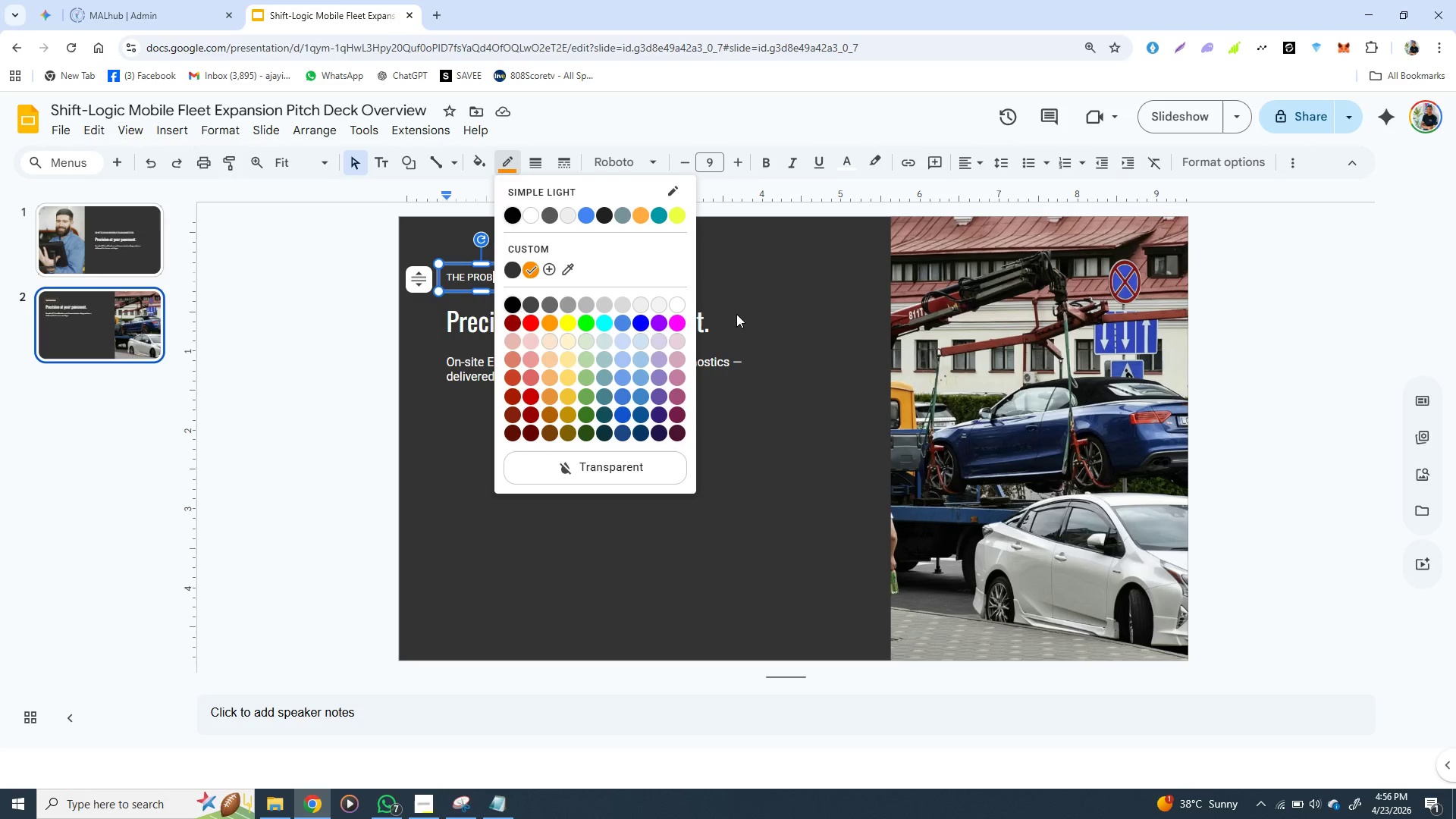 
left_click([755, 314])
 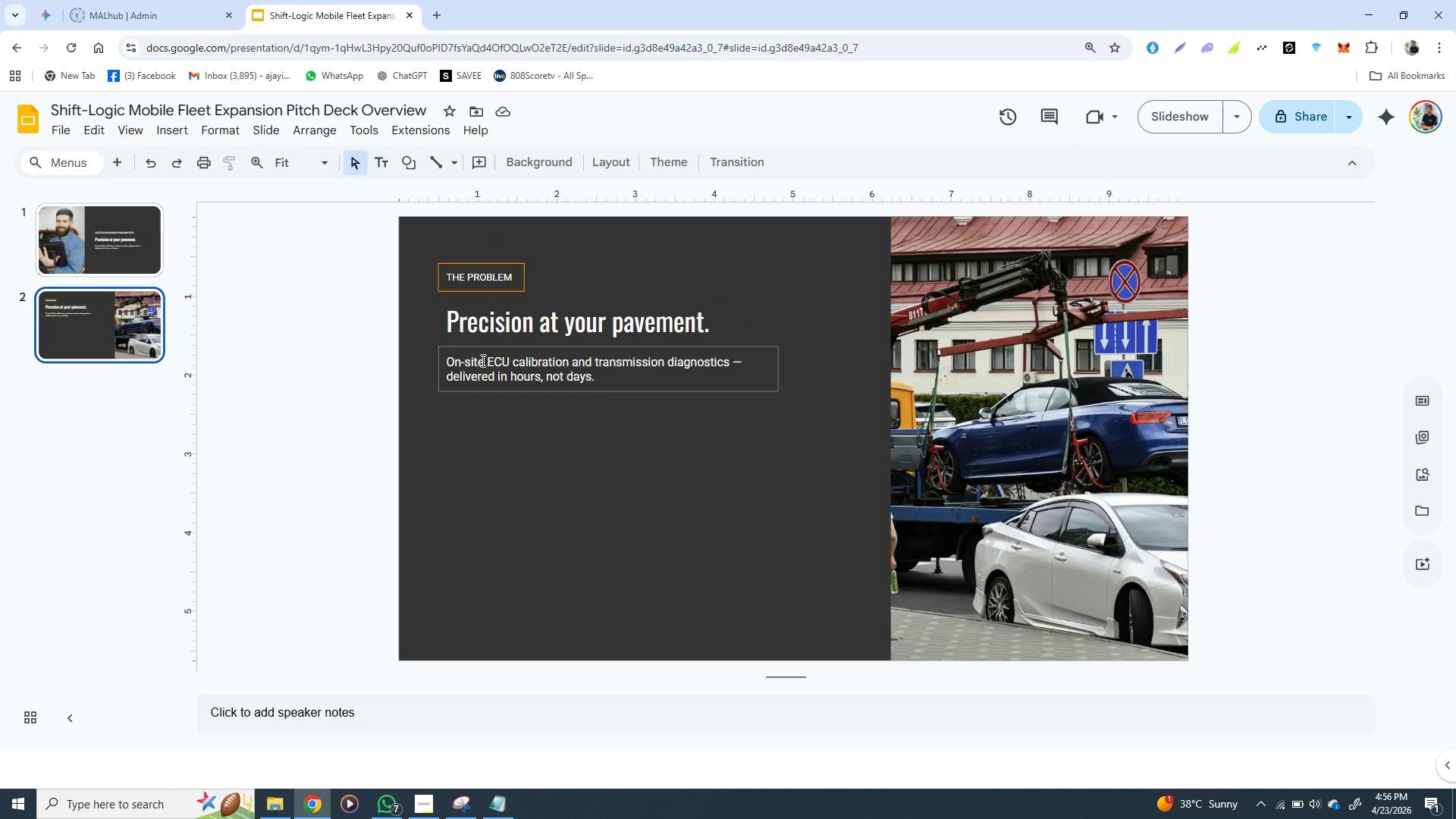 
wait(8.03)
 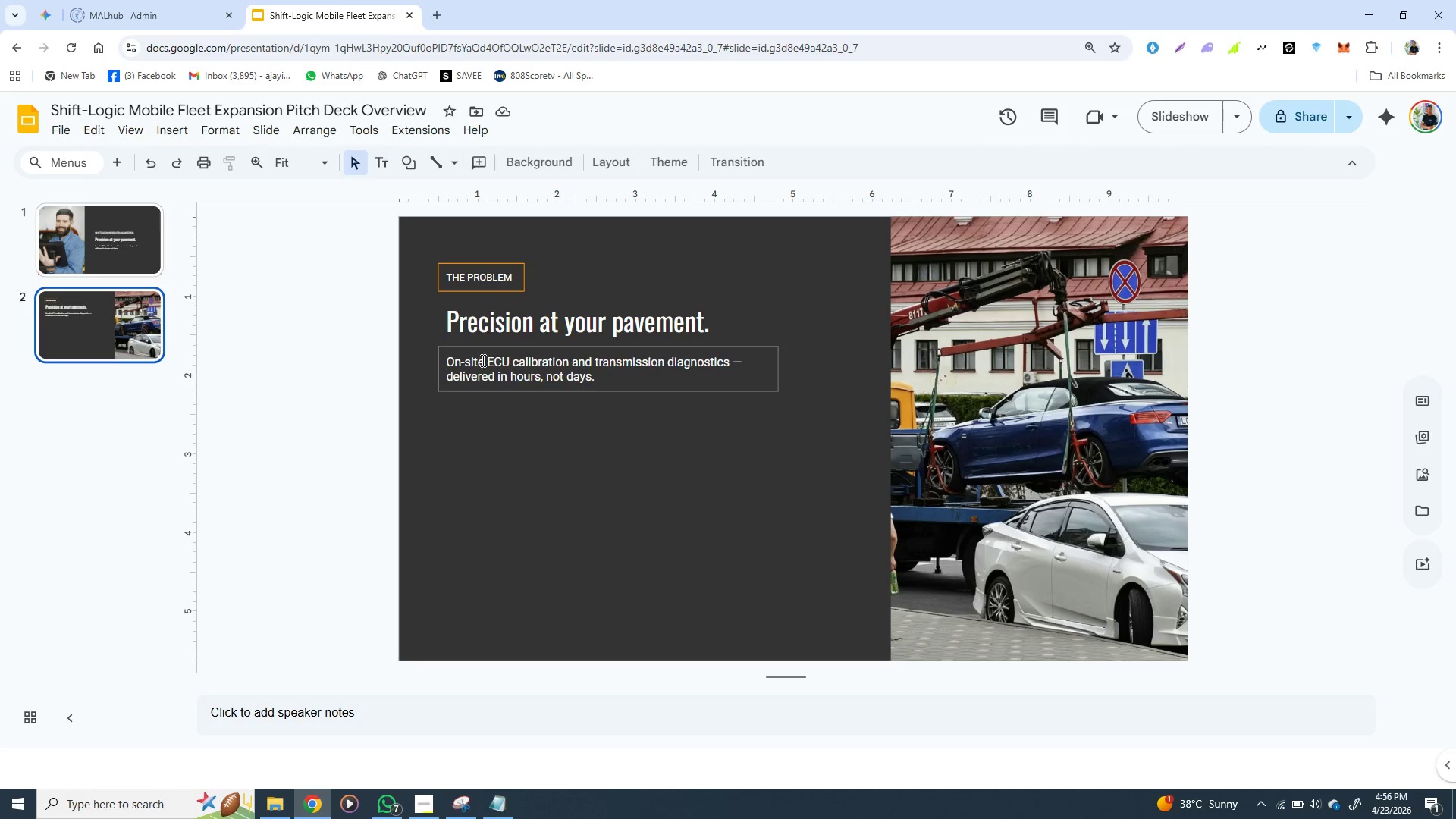 
left_click([437, 271])
 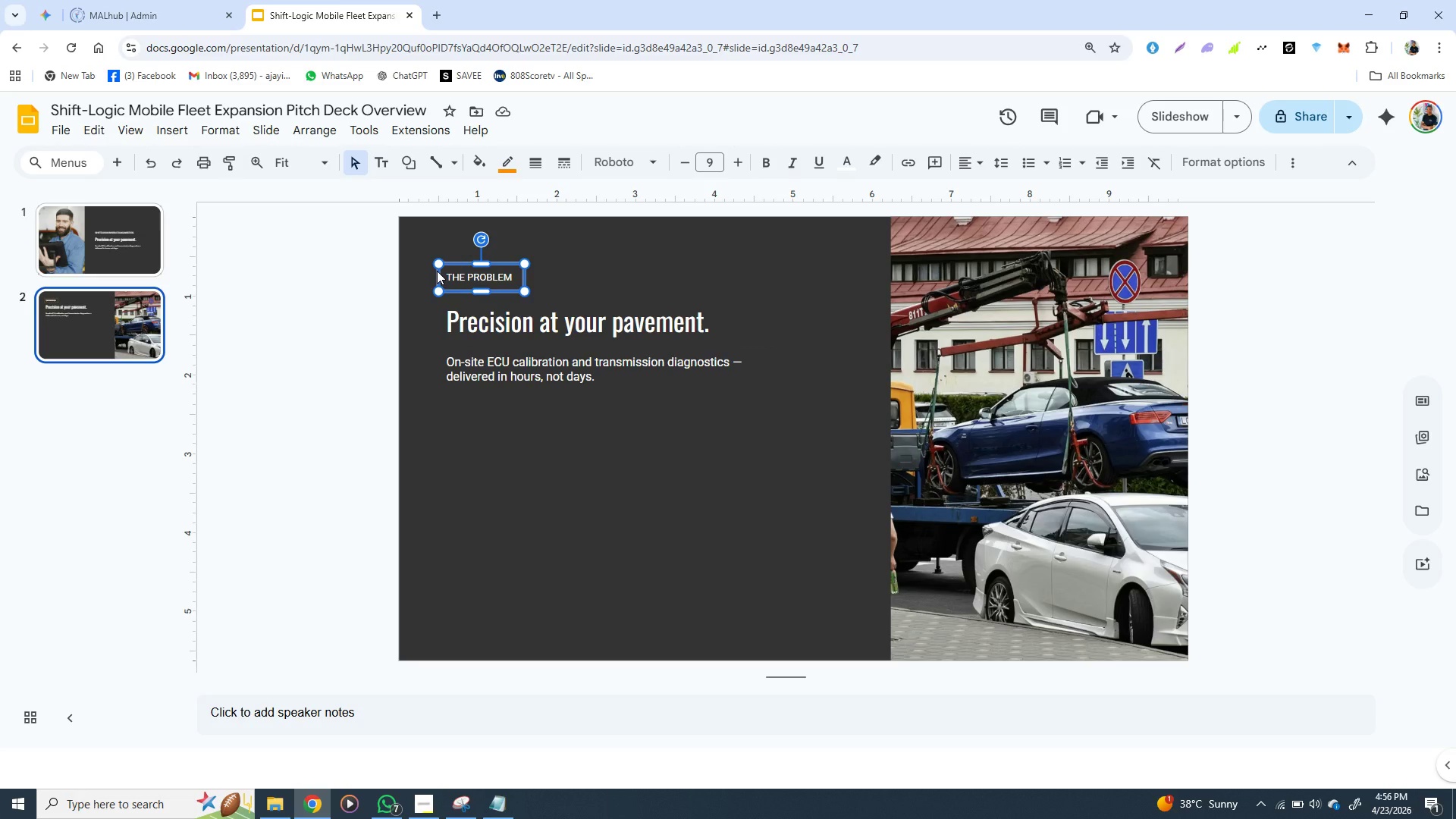 
hold_key(key=ArrowRight, duration=0.75)
 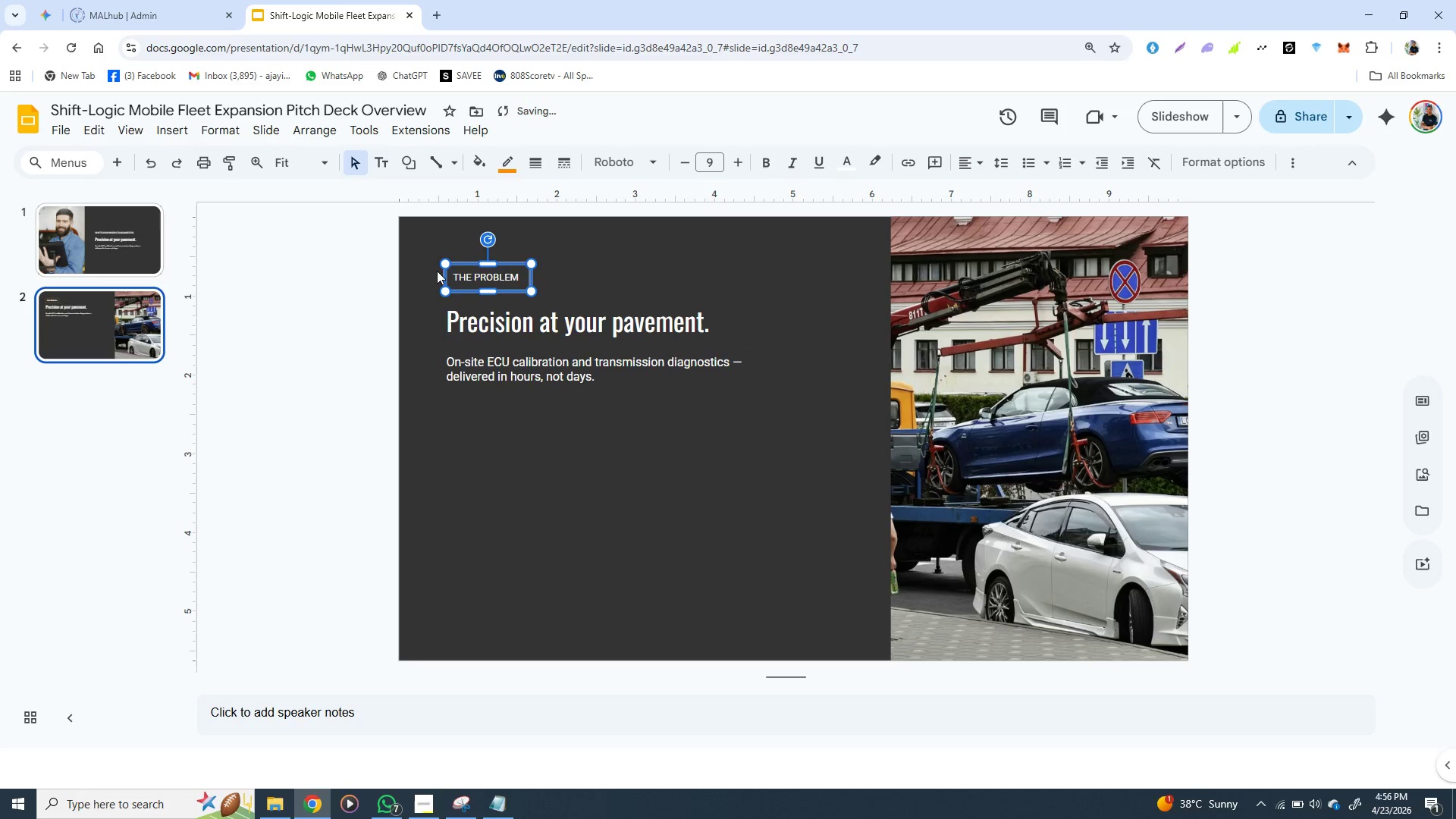 
key(ArrowRight)
 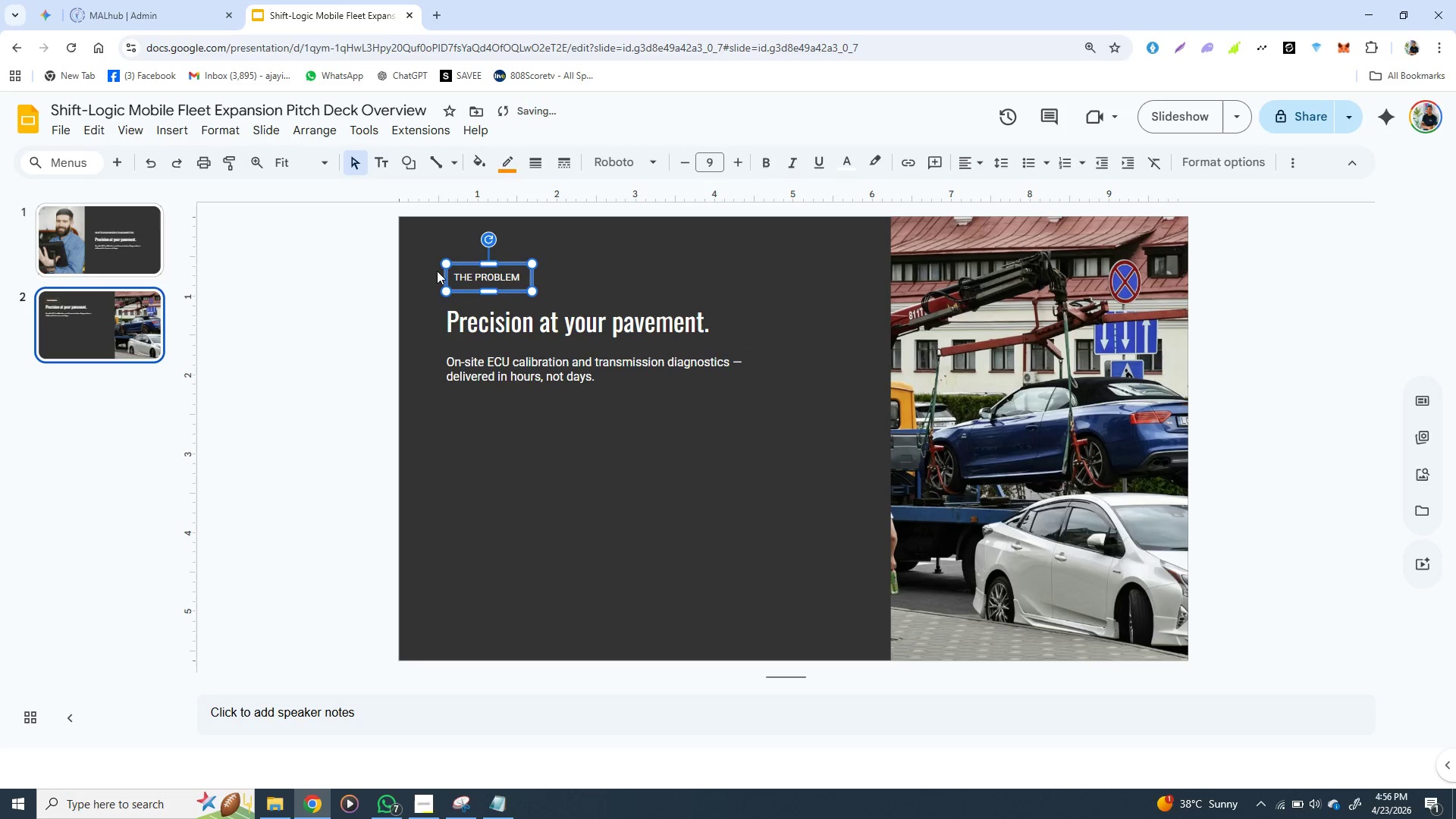 
key(ArrowRight)
 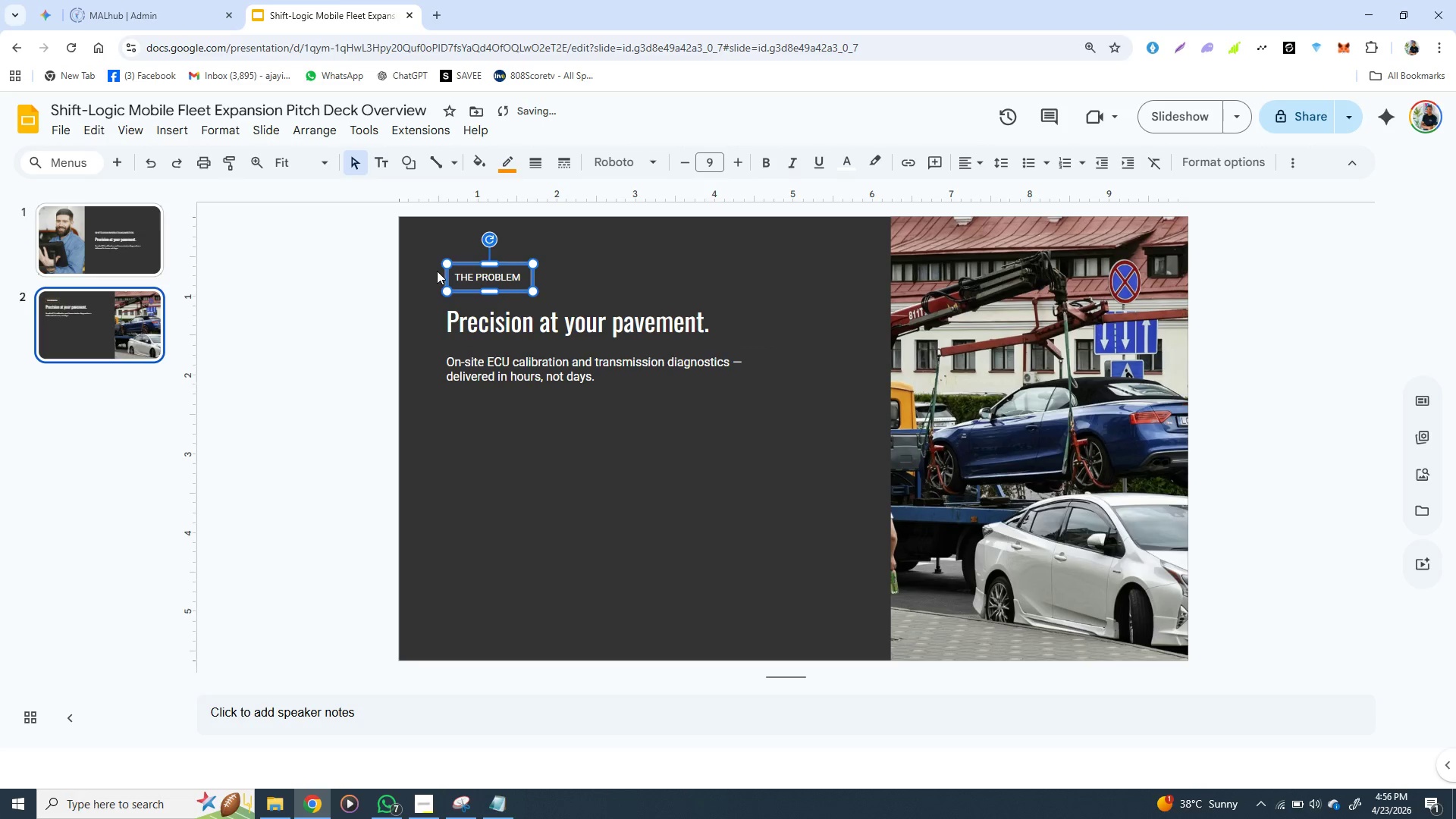 
key(ArrowRight)
 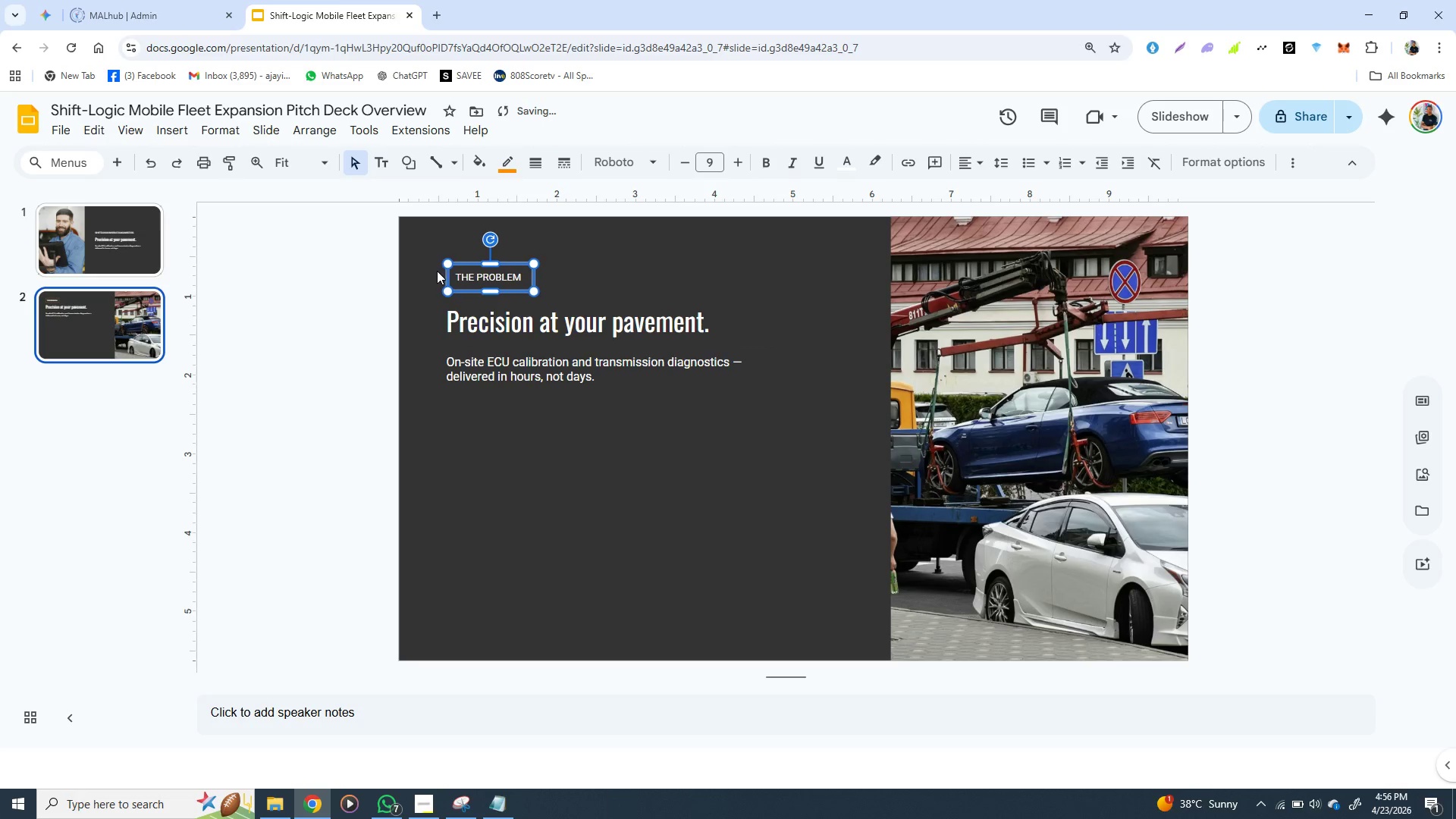 
key(ArrowRight)
 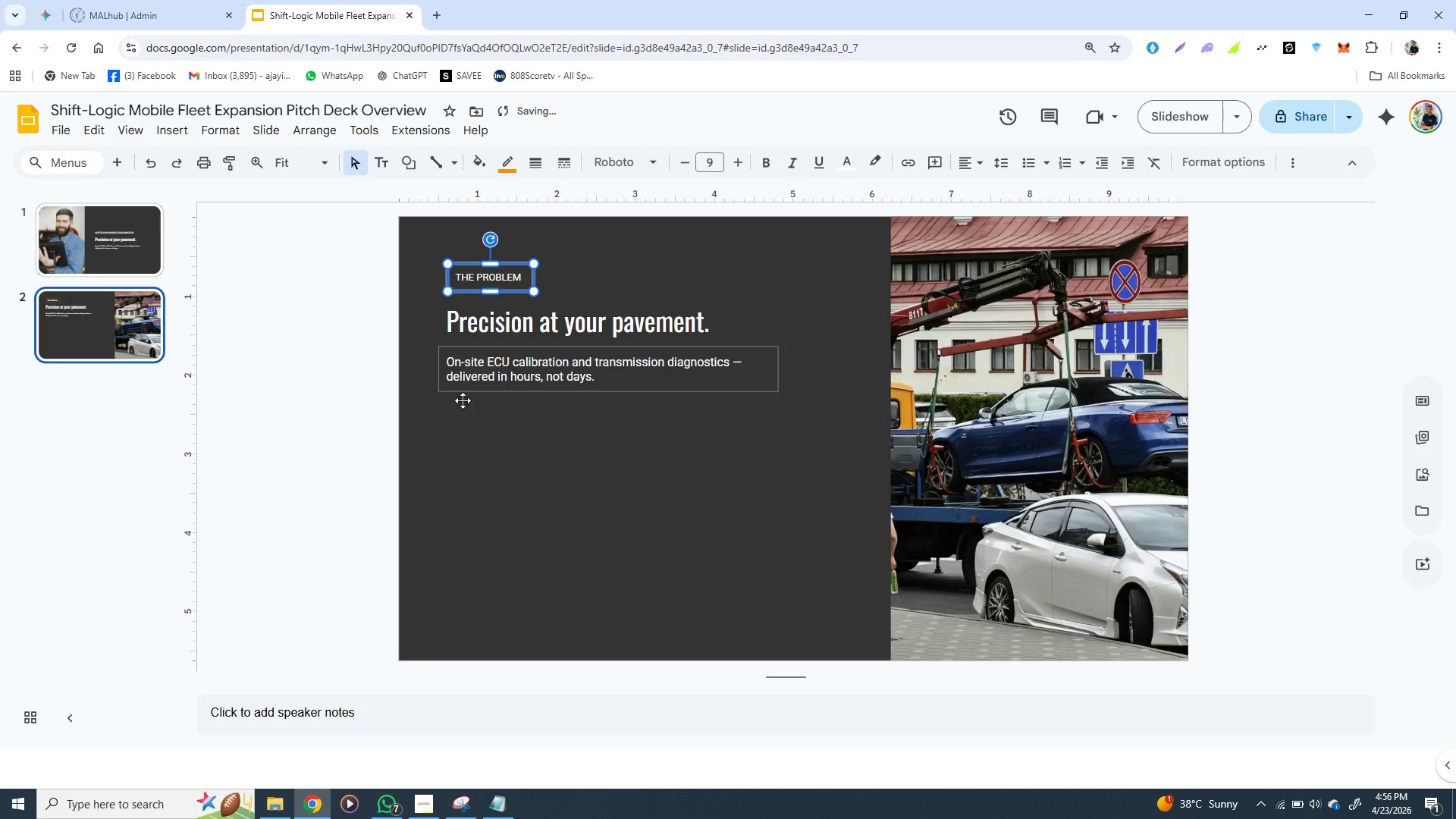 
left_click([464, 433])
 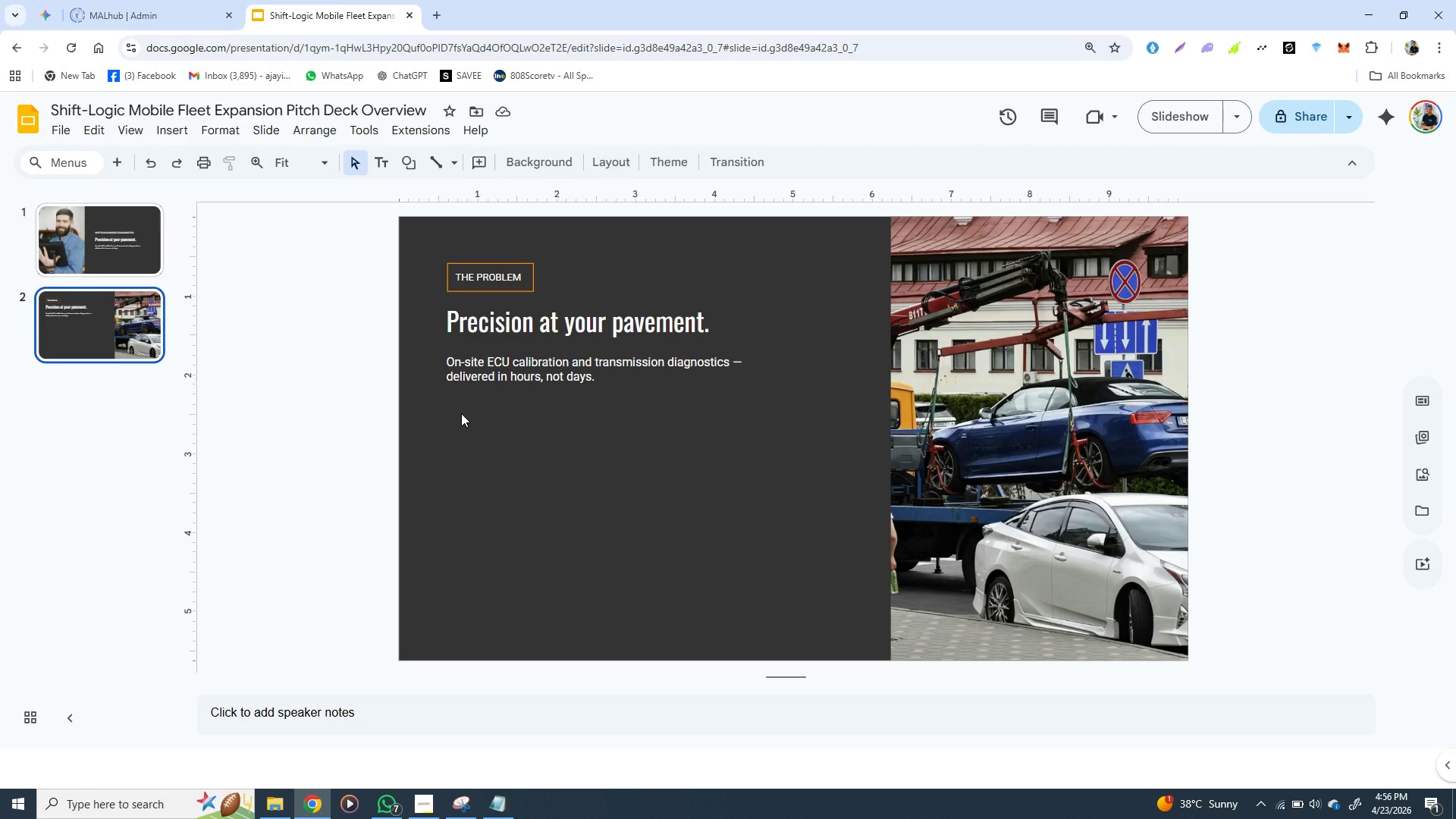 
wait(10.34)
 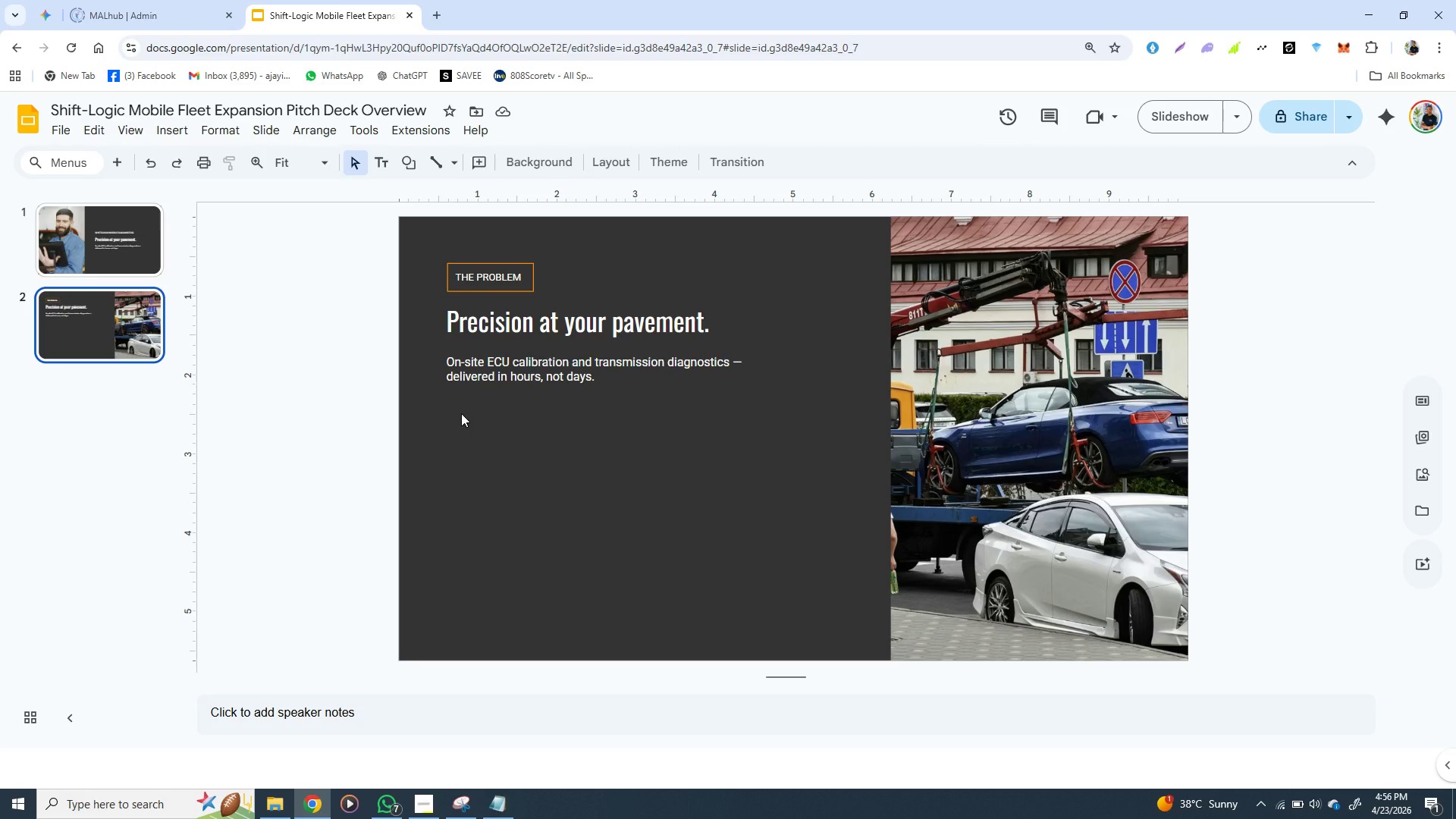 
left_click([494, 793])
 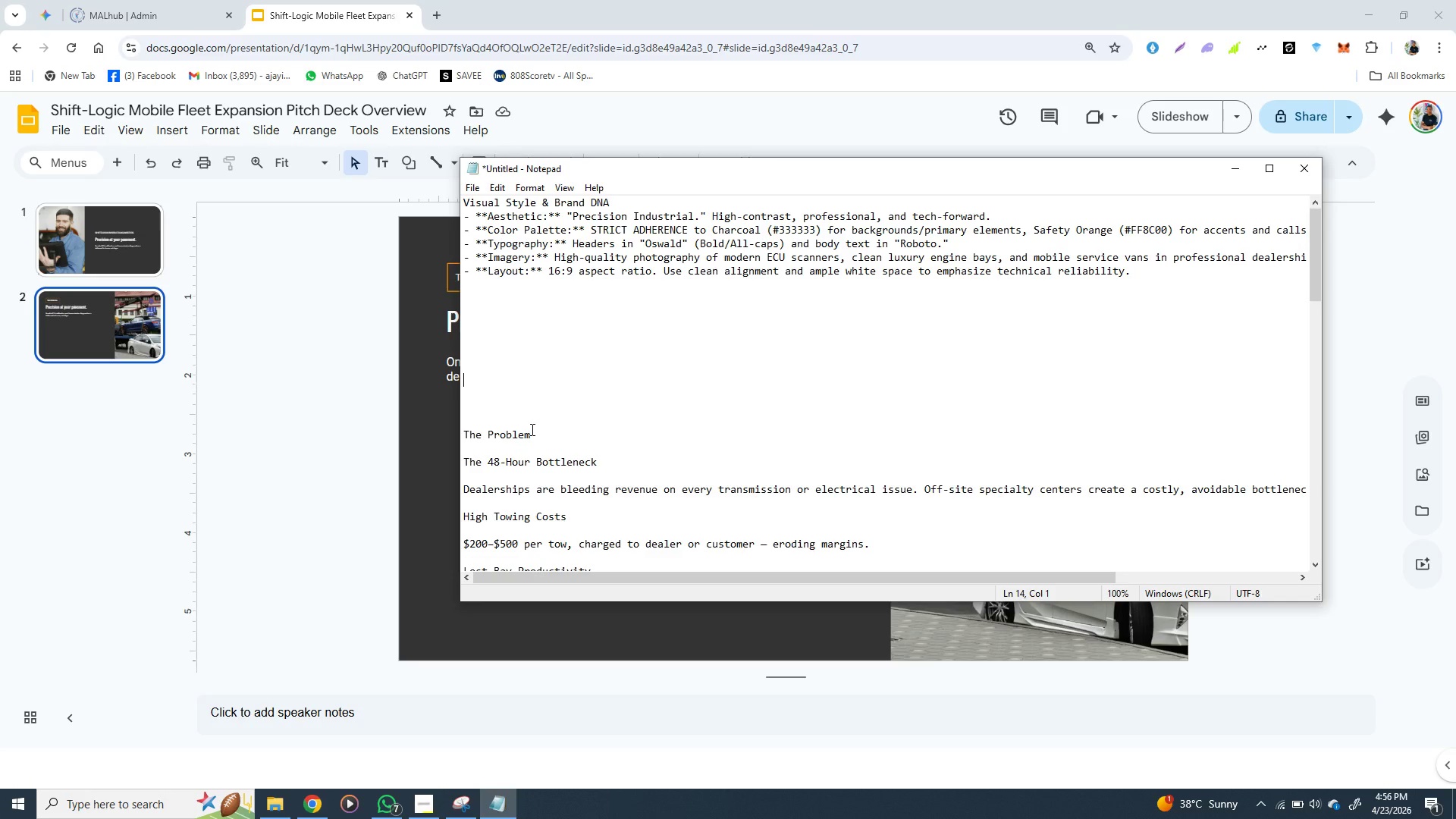 
left_click_drag(start_coordinate=[532, 429], to_coordinate=[472, 426])
 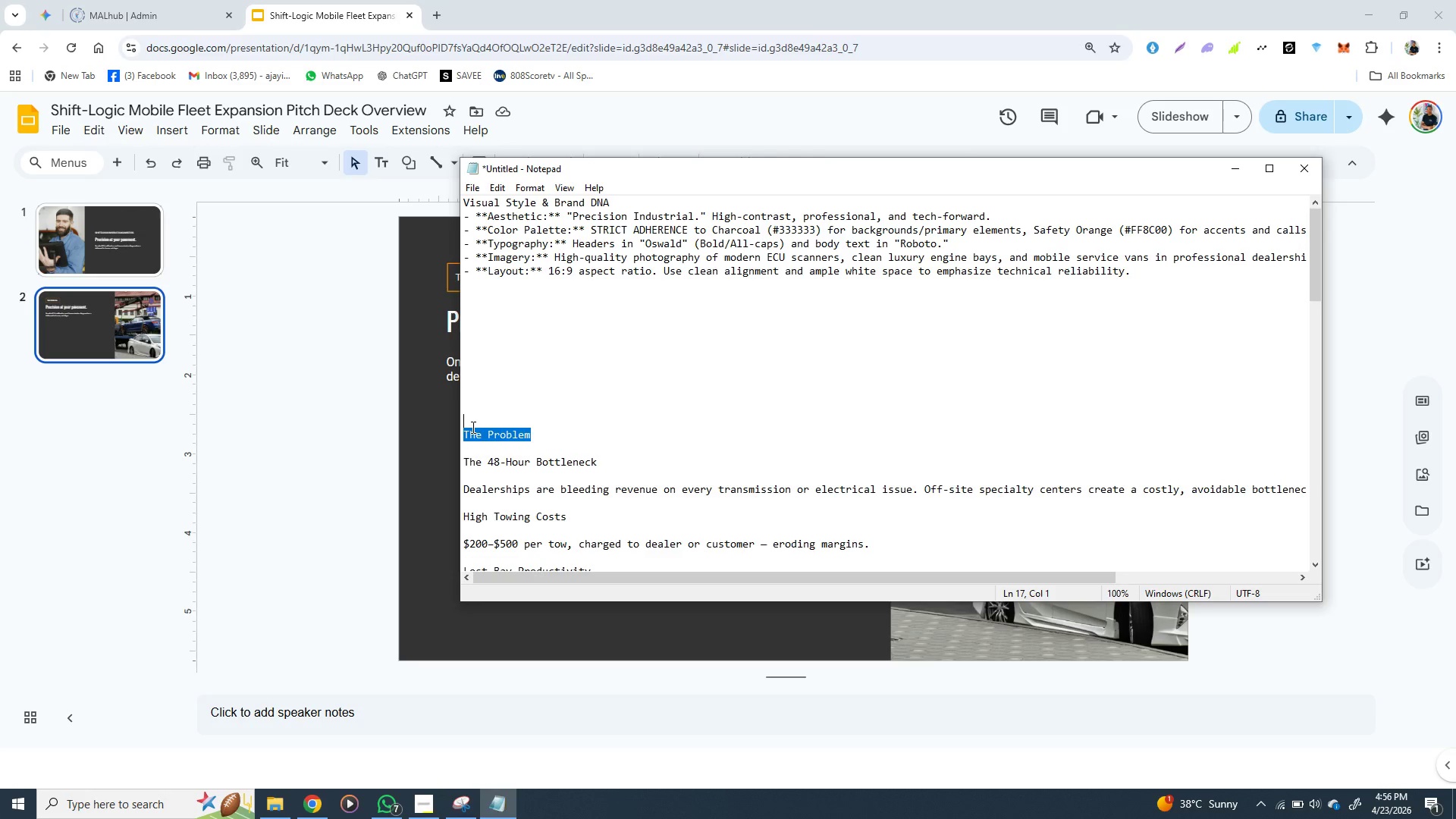 
key(X)
 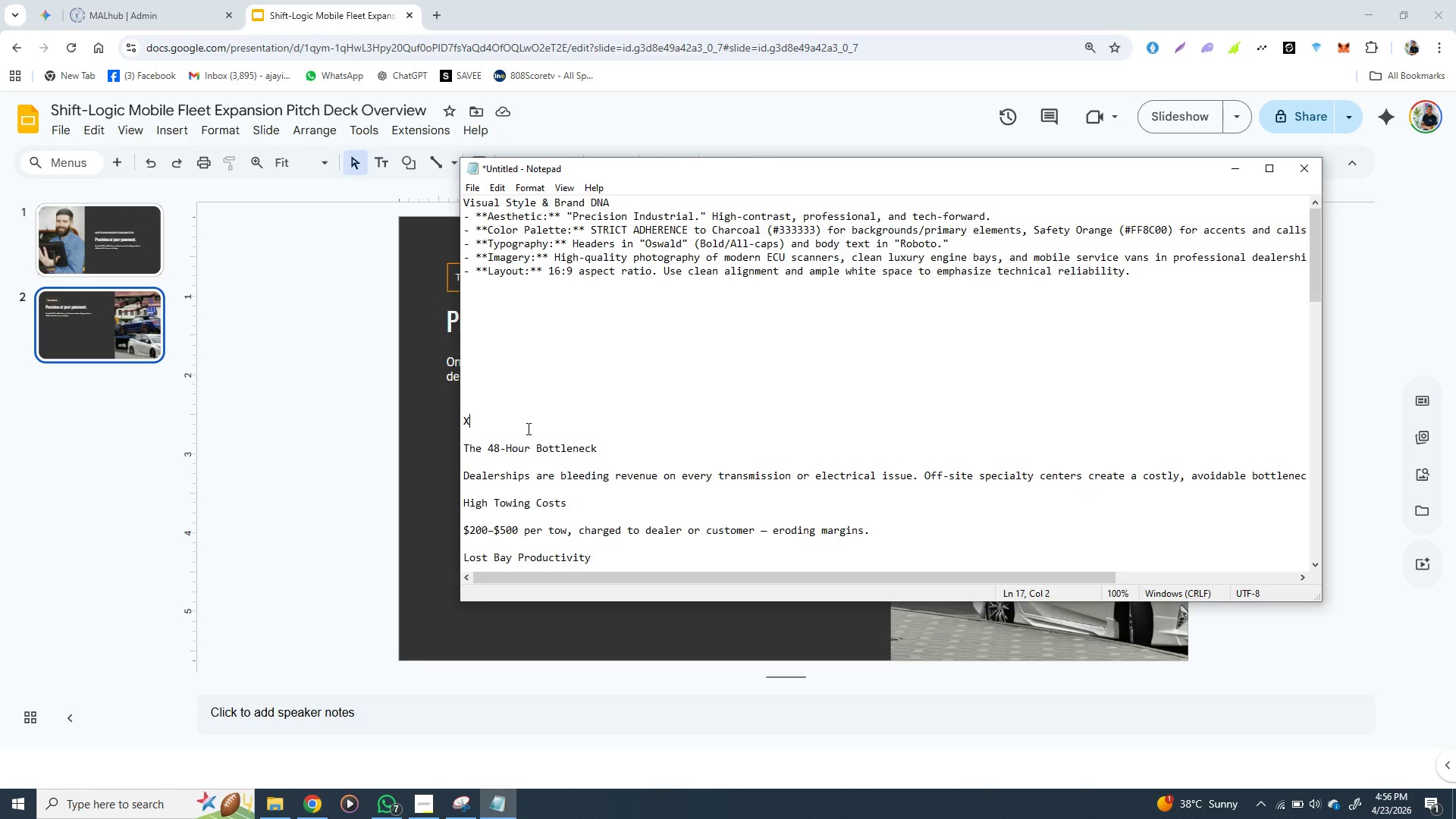 
key(Backspace)
 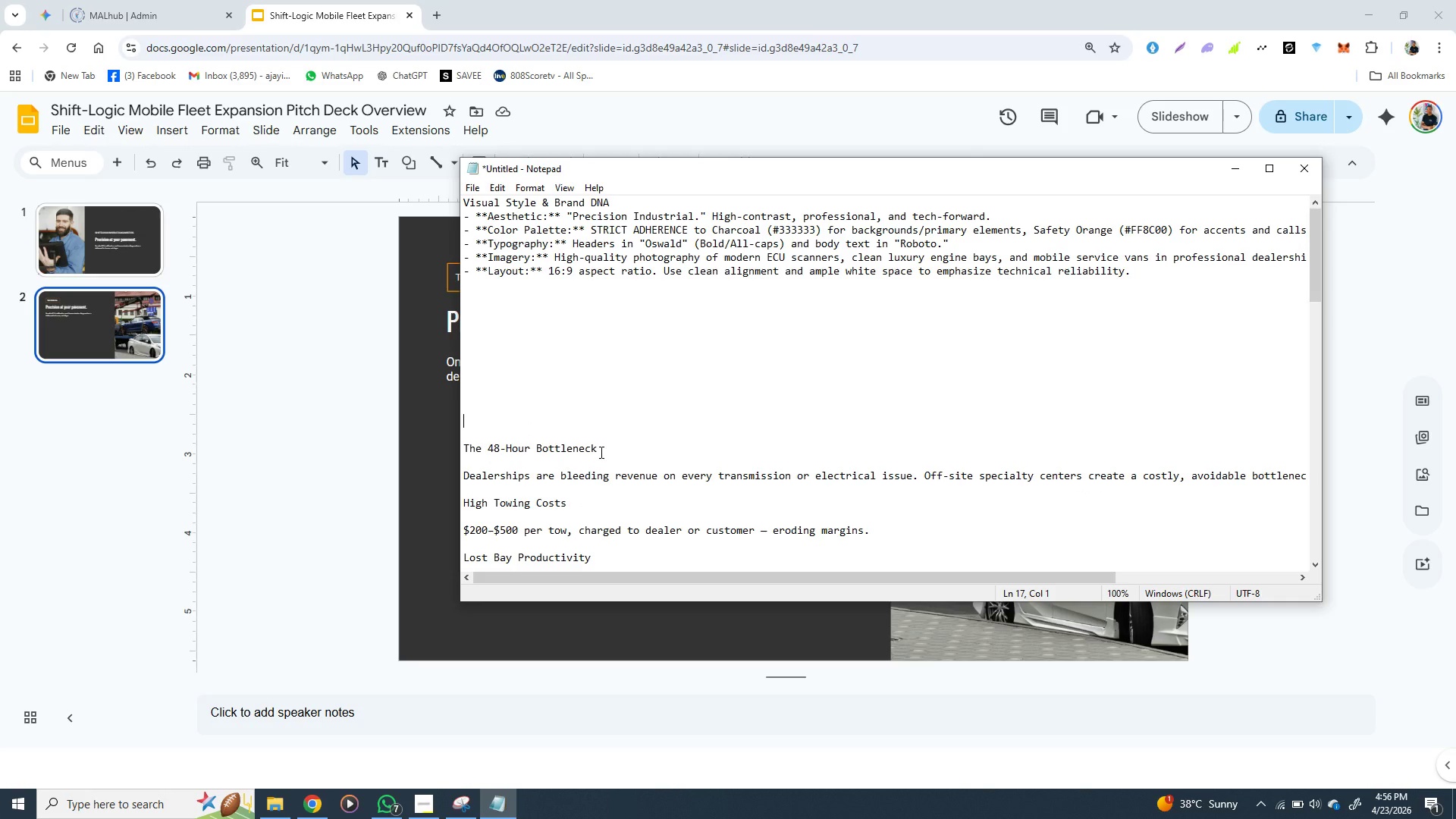 
left_click_drag(start_coordinate=[600, 452], to_coordinate=[461, 449])
 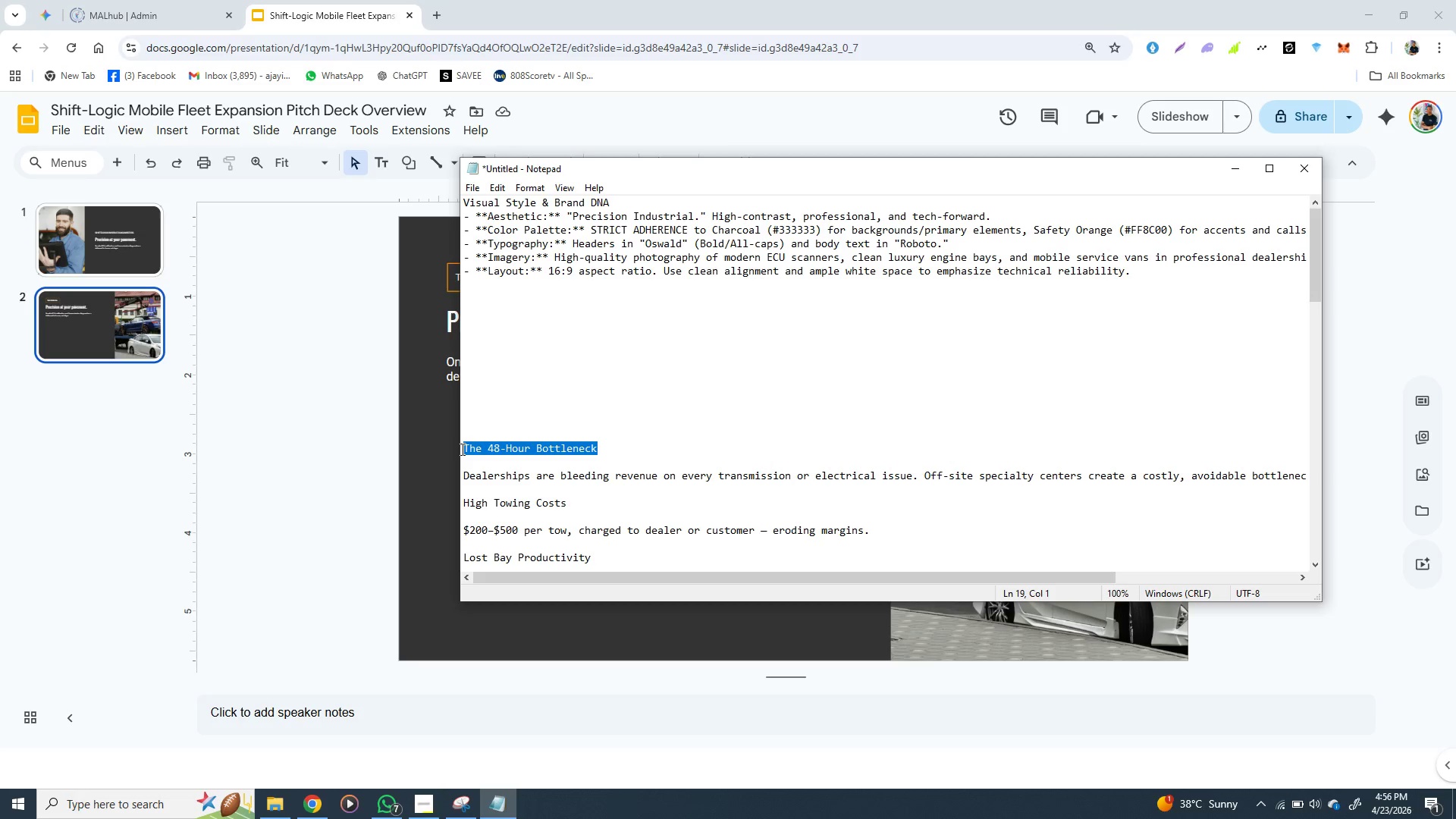 
key(Control+X)
 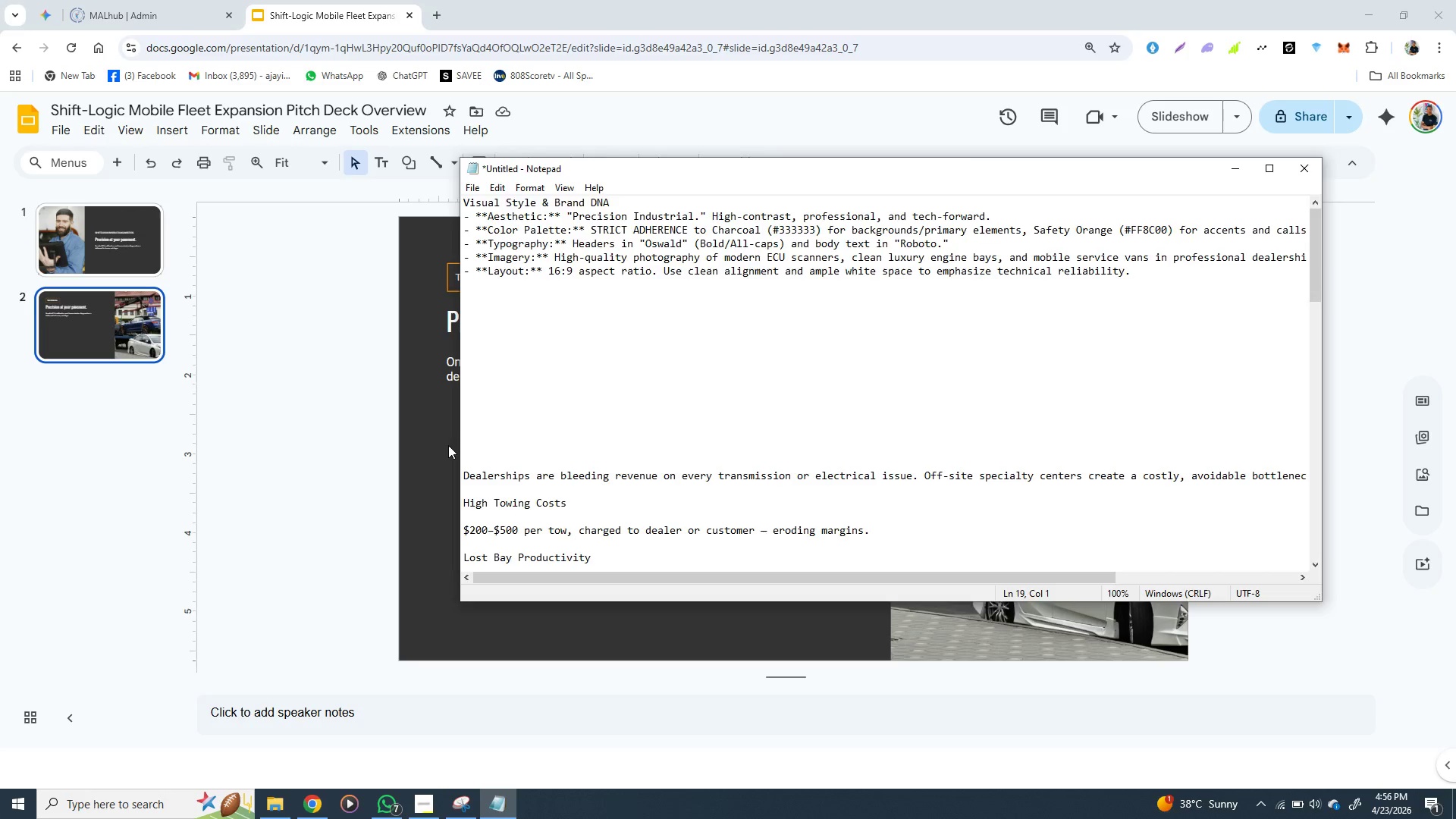 
left_click([448, 445])
 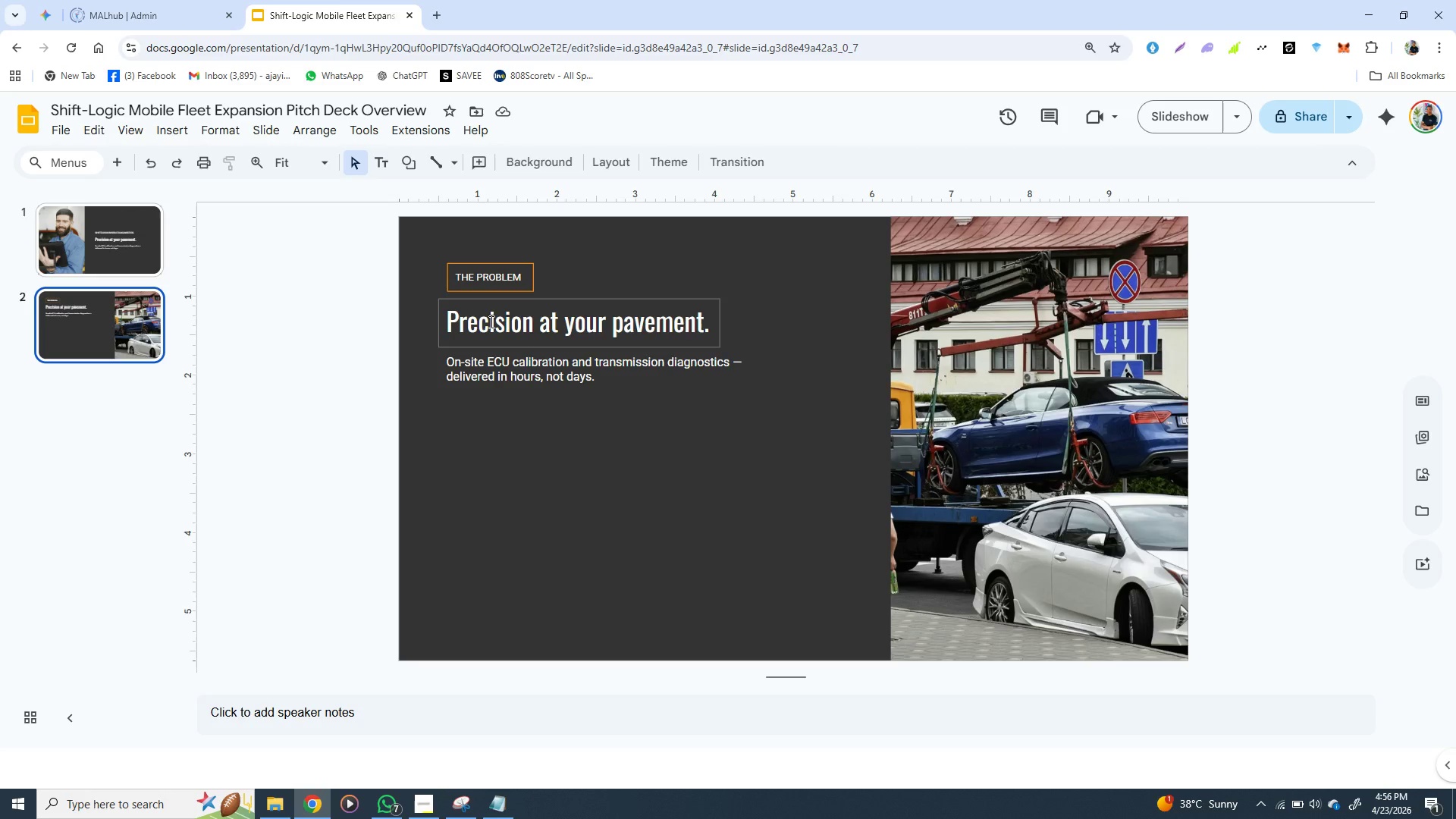 
double_click([490, 322])
 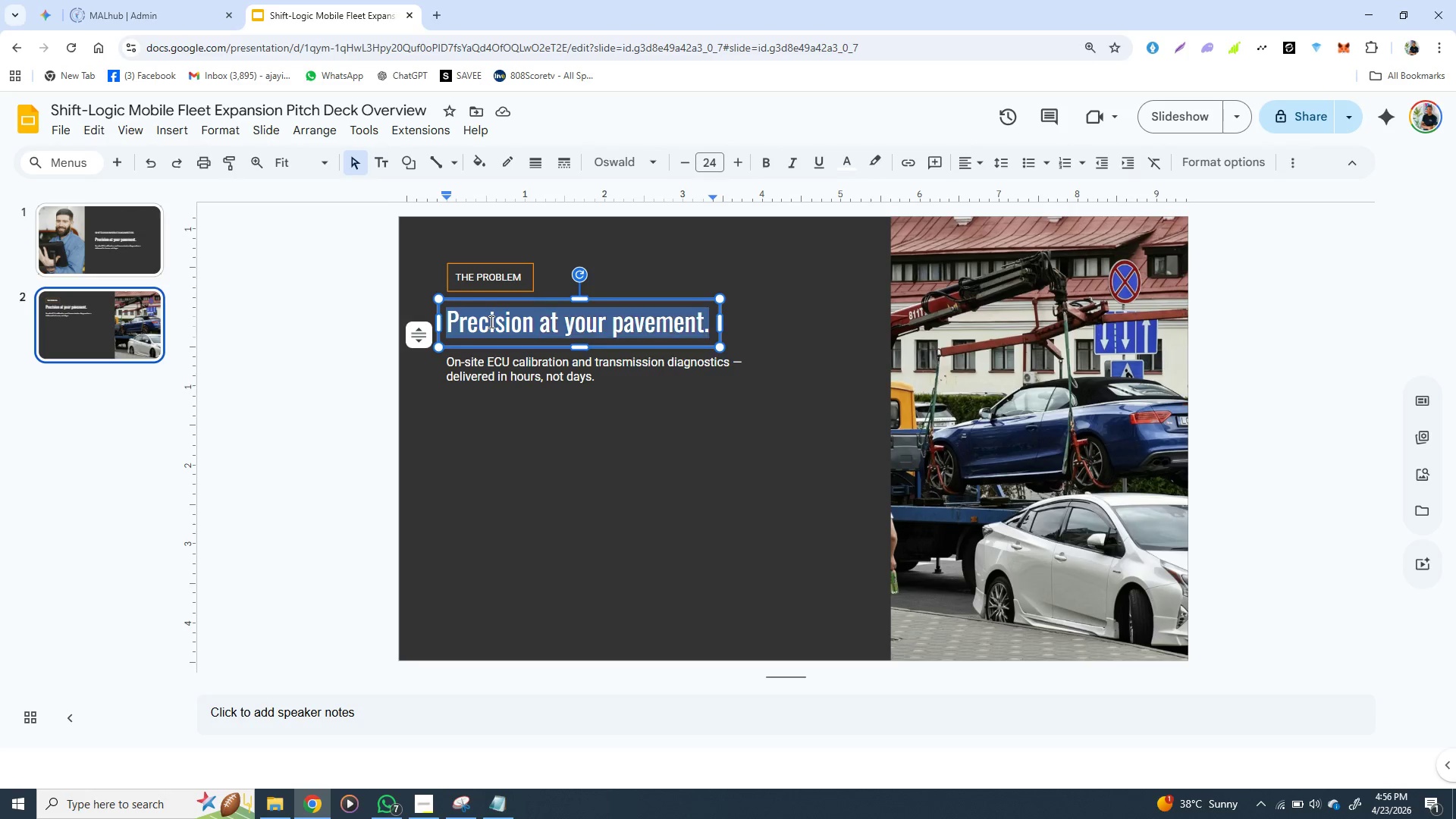 
triple_click([490, 322])
 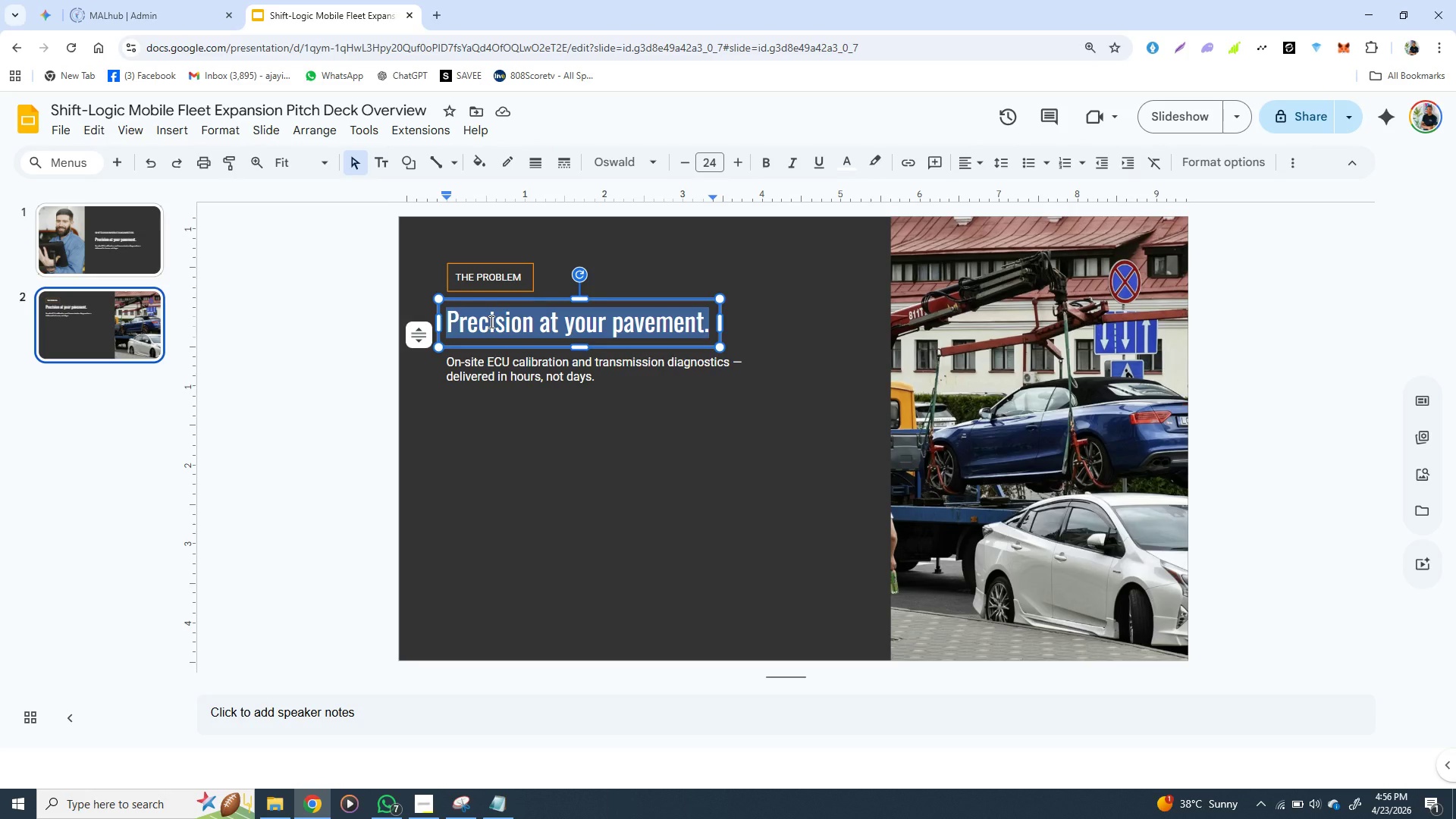 
key(Control+V)
 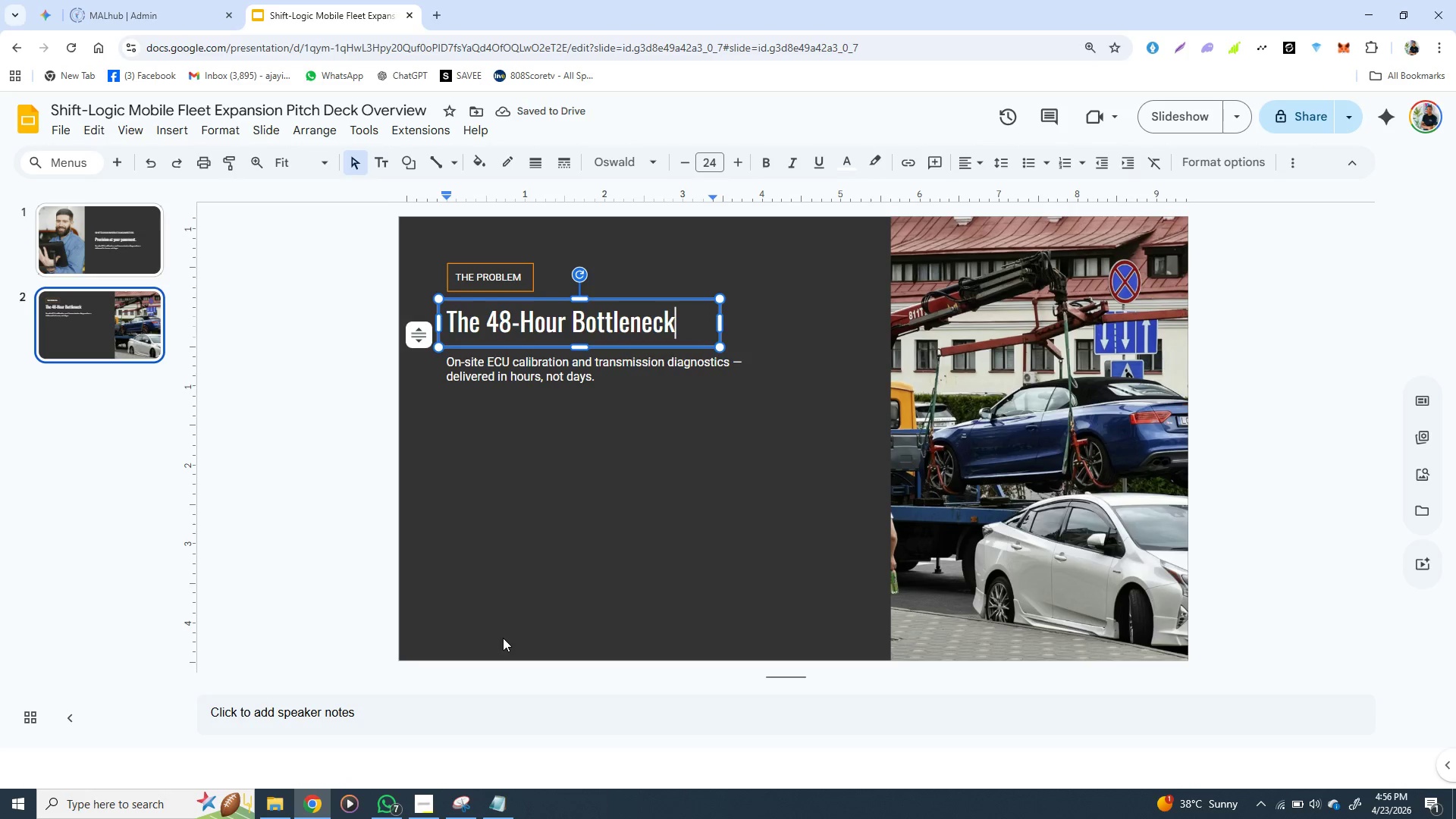 
left_click([494, 795])
 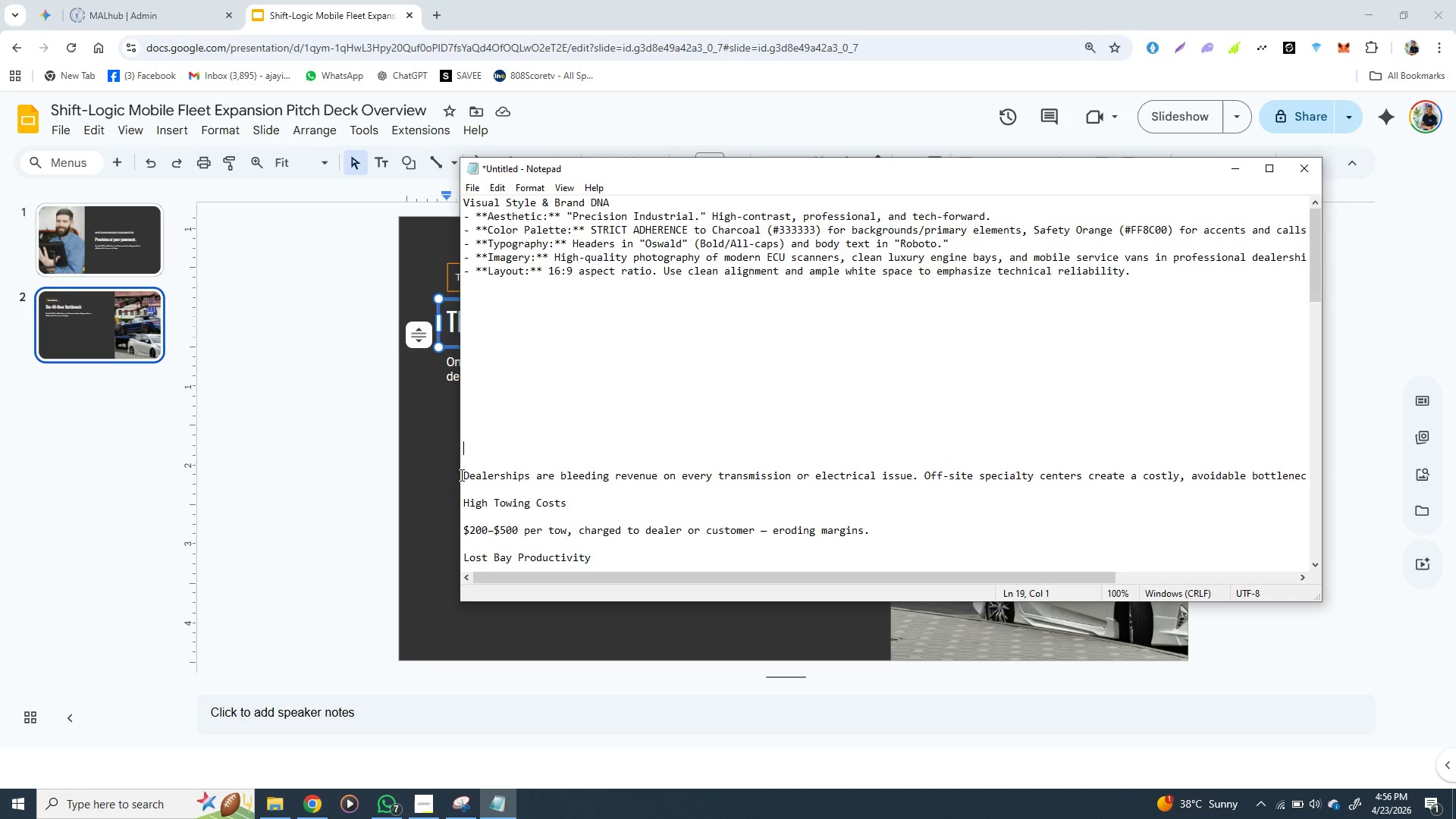 
left_click_drag(start_coordinate=[460, 475], to_coordinate=[1295, 483])
 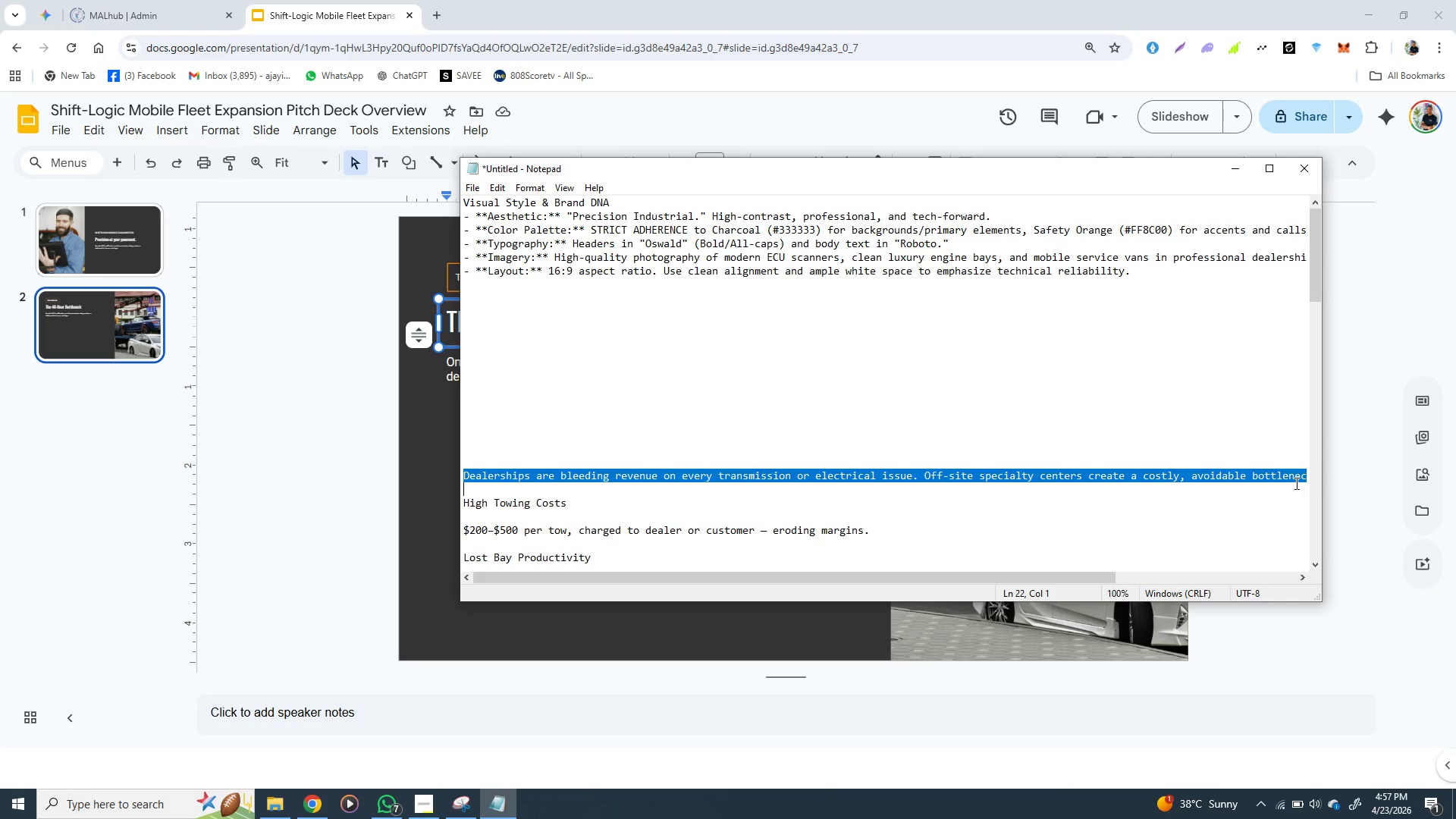 
key(Control+X)
 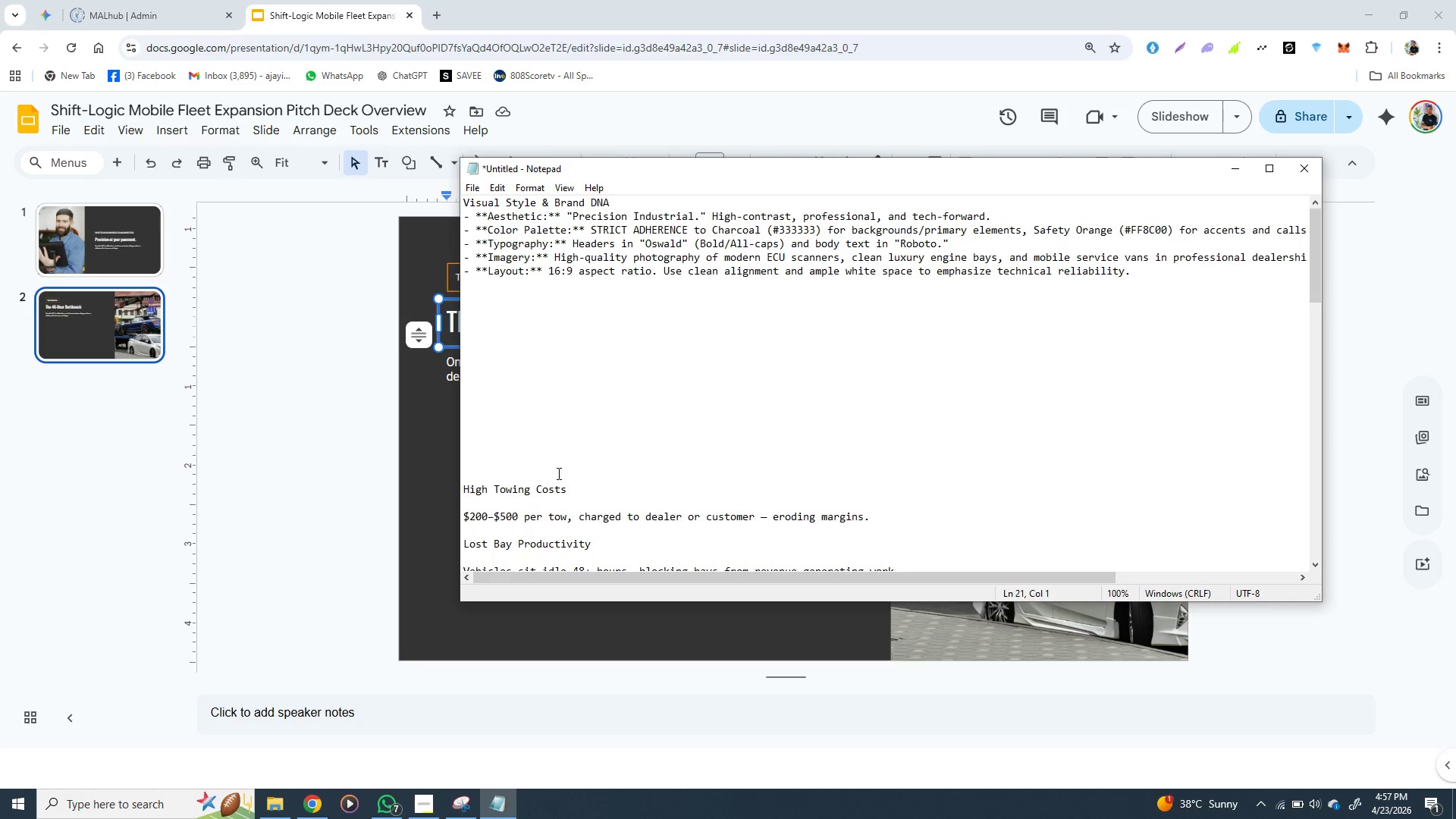 
left_click([399, 441])
 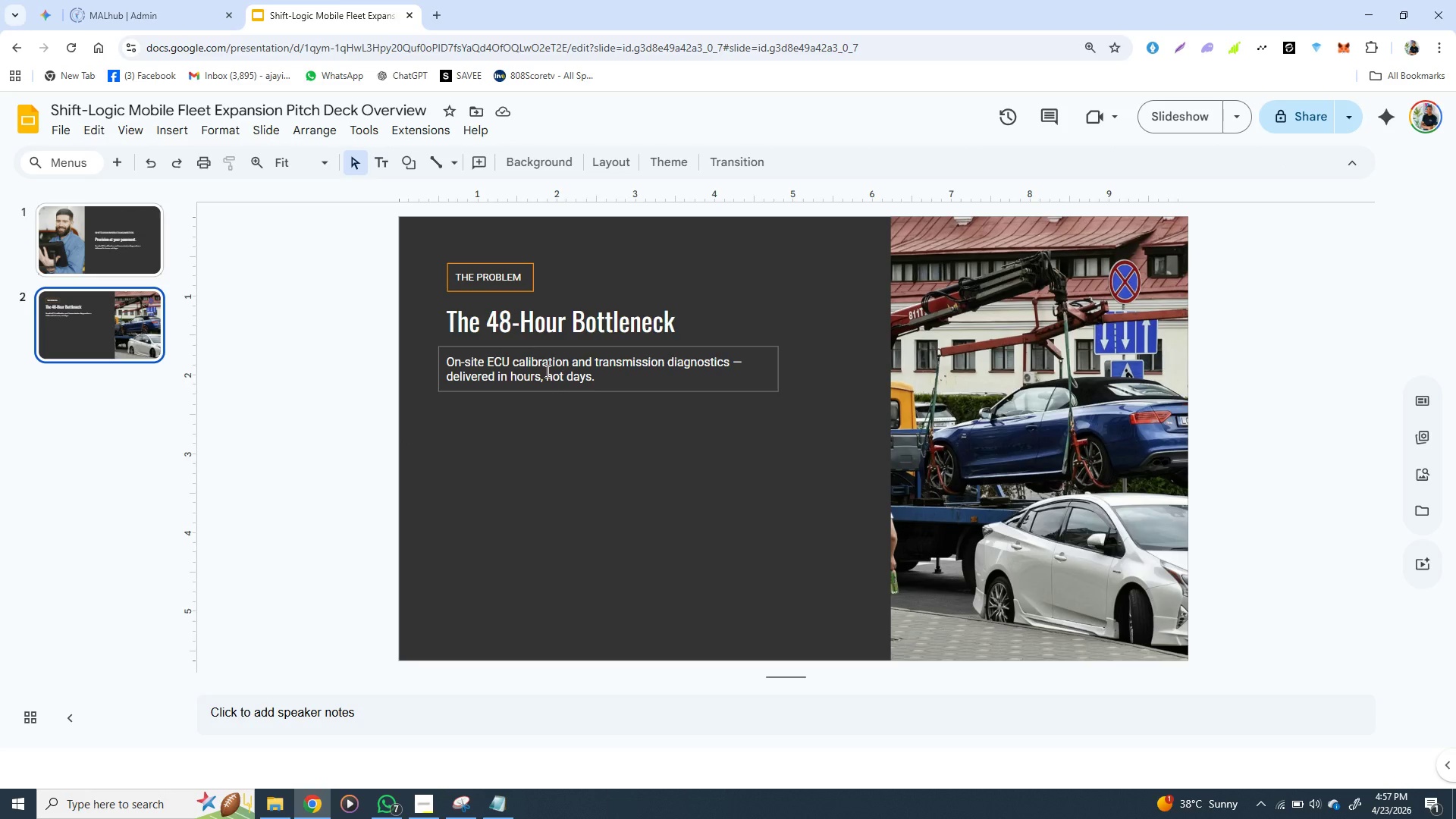 
double_click([546, 371])
 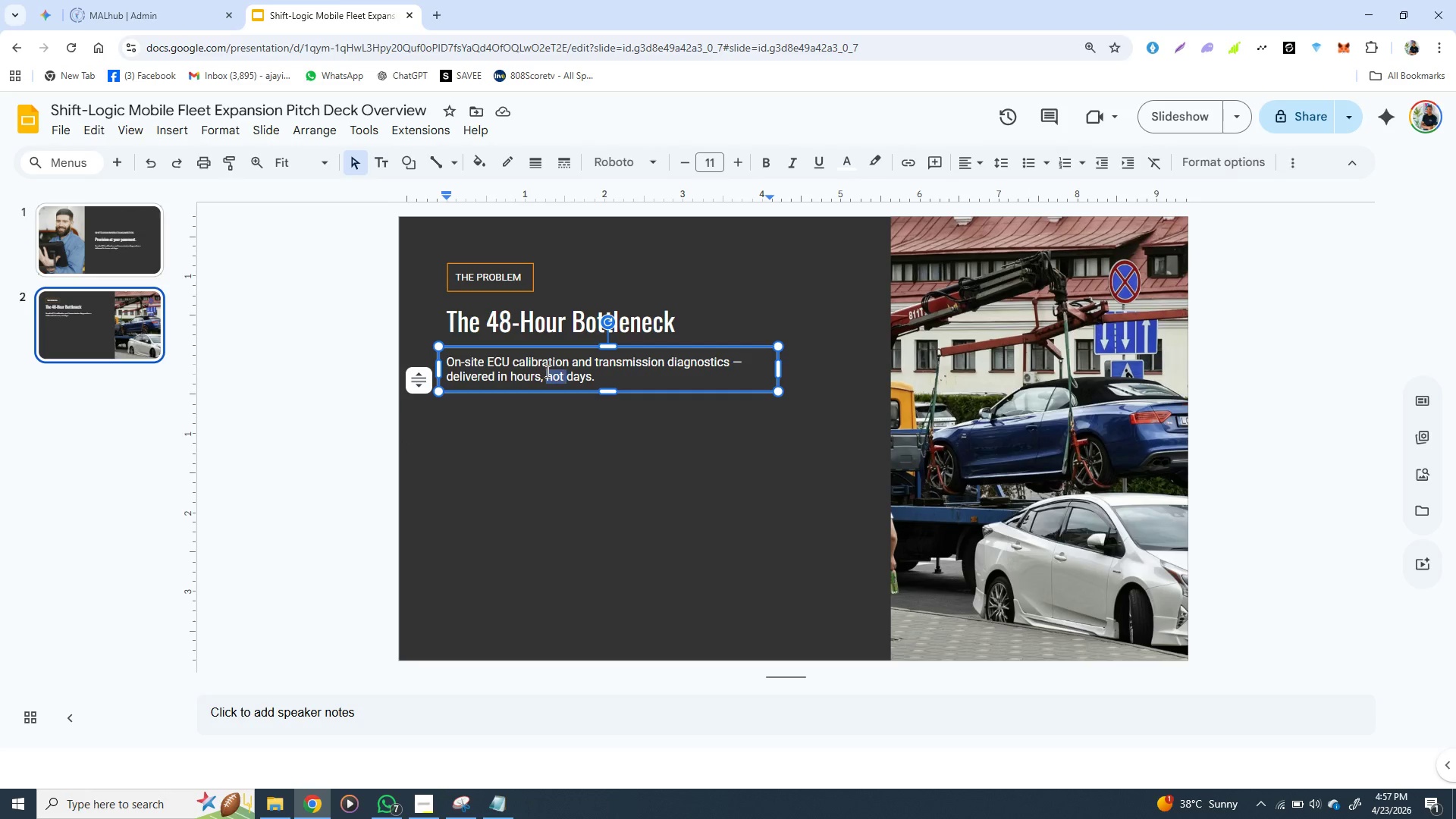 
triple_click([546, 371])
 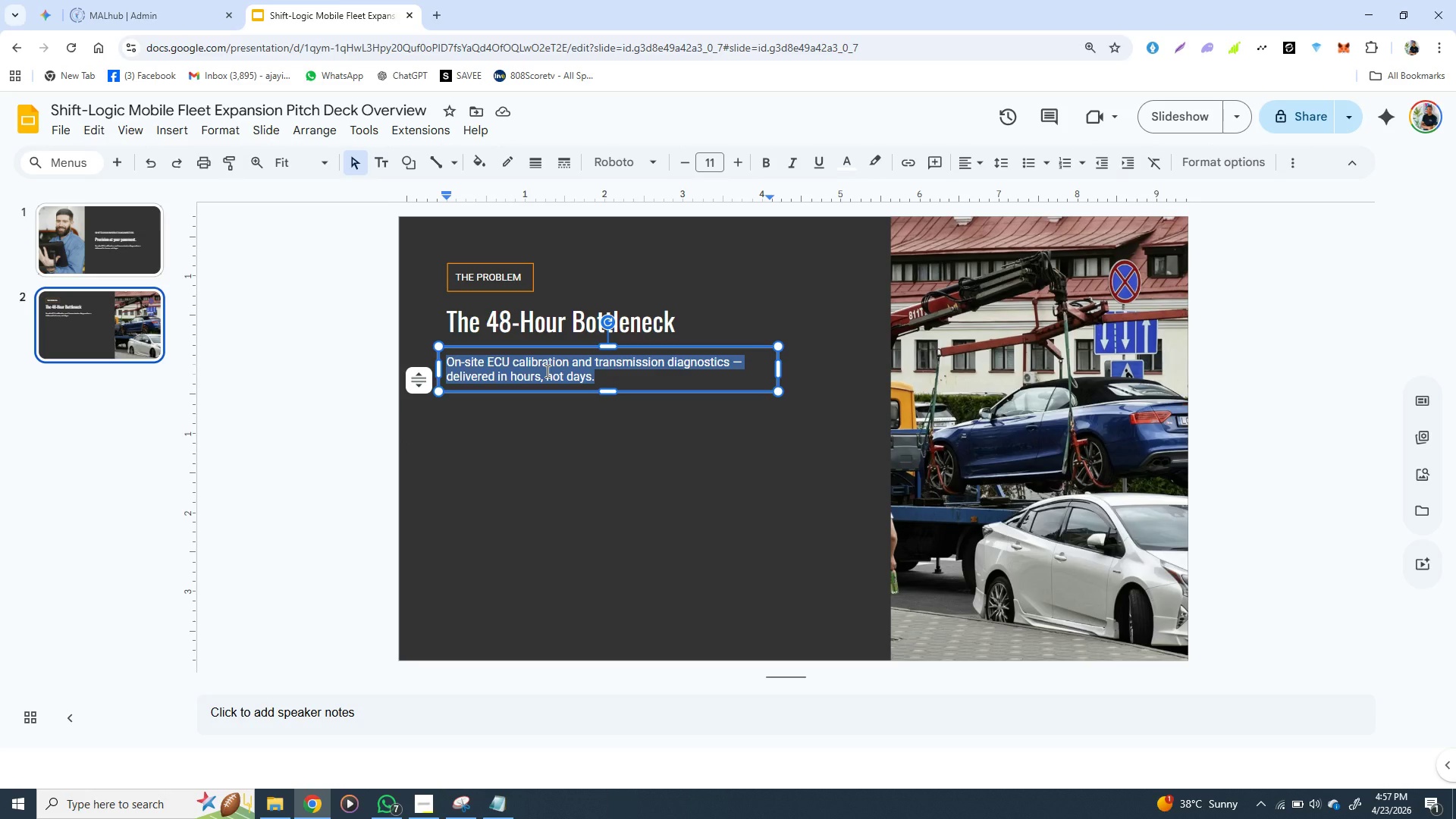 
key(Control+V)
 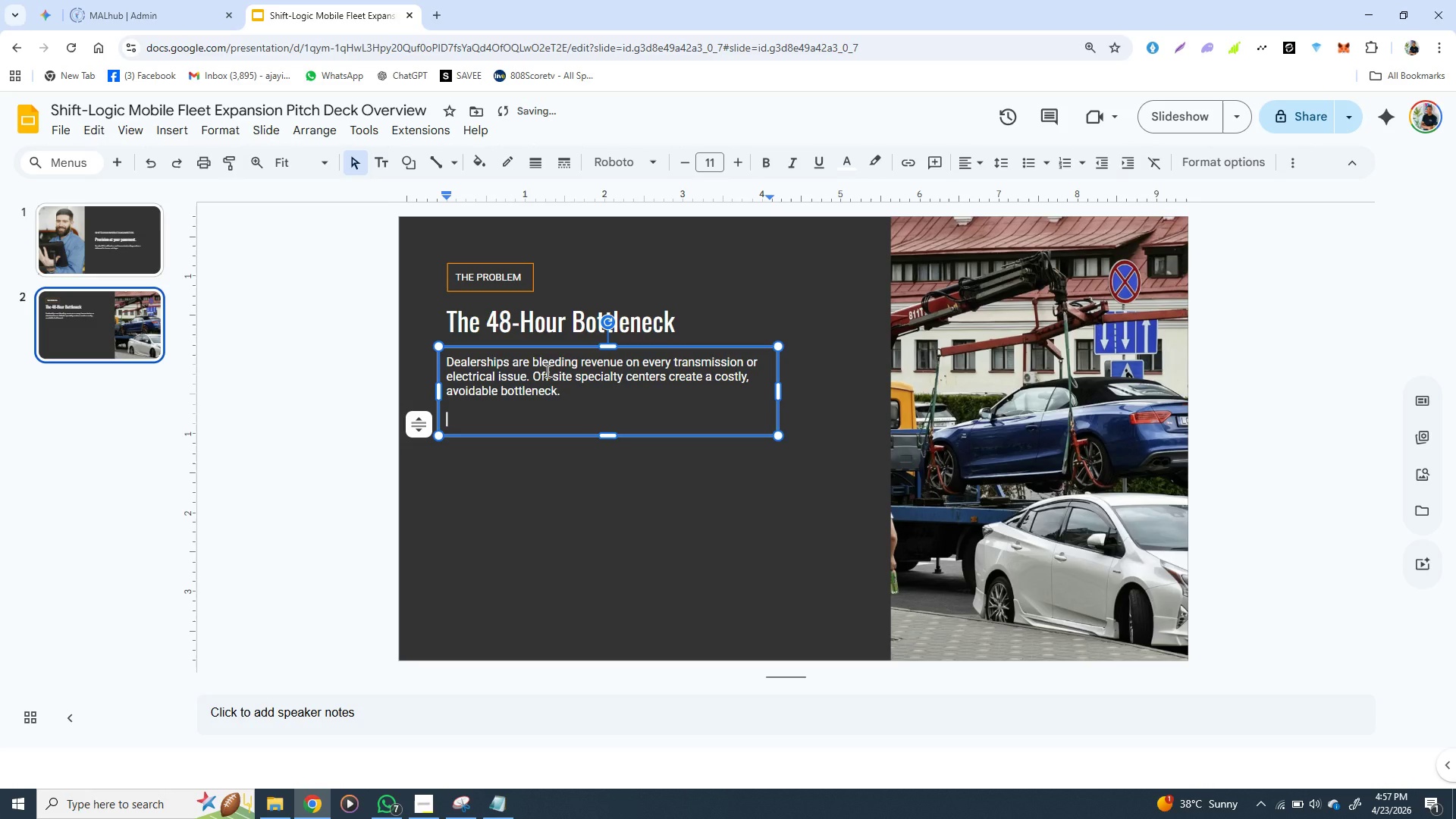 
key(Backspace)
 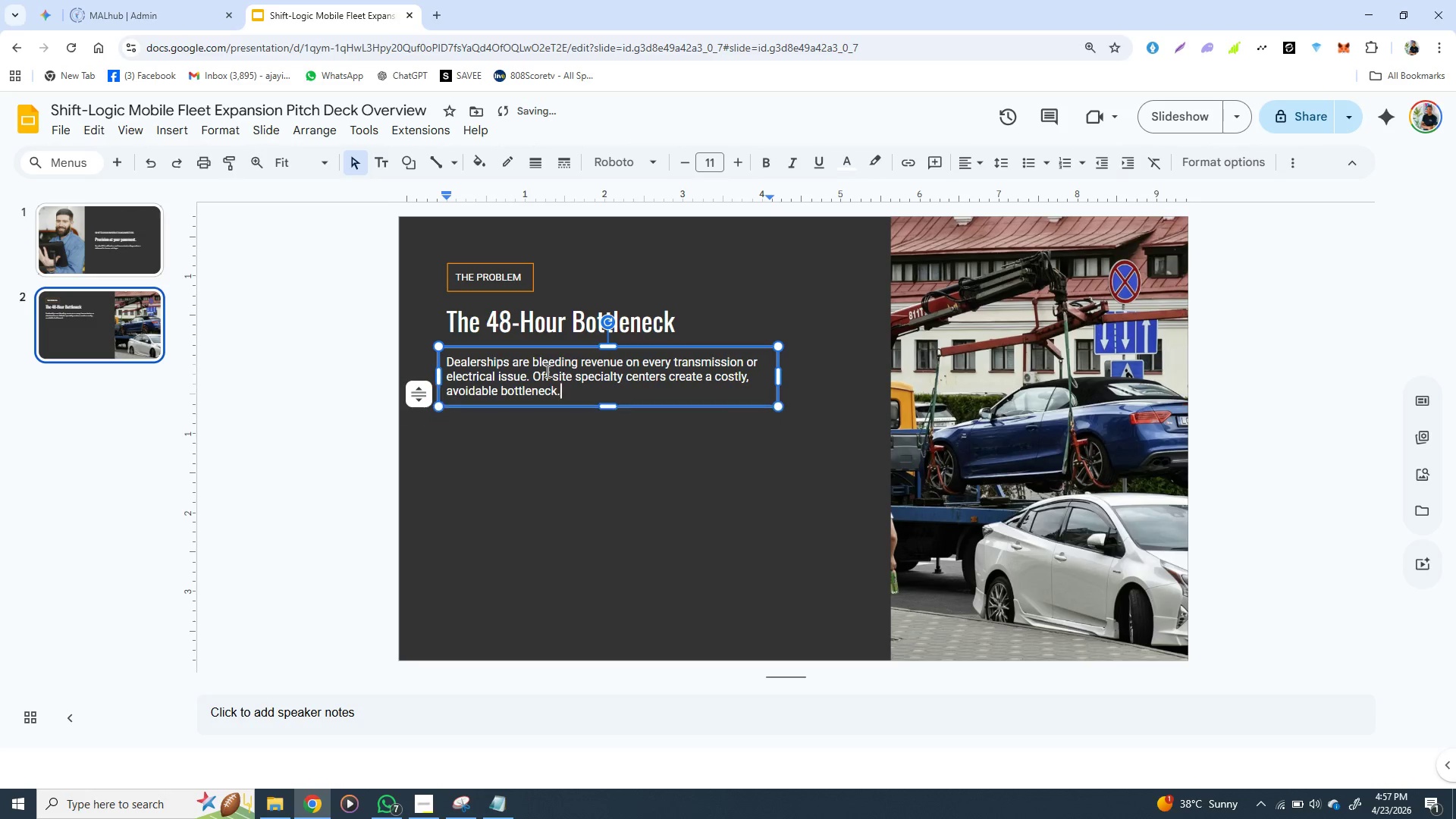 
key(Backspace)
 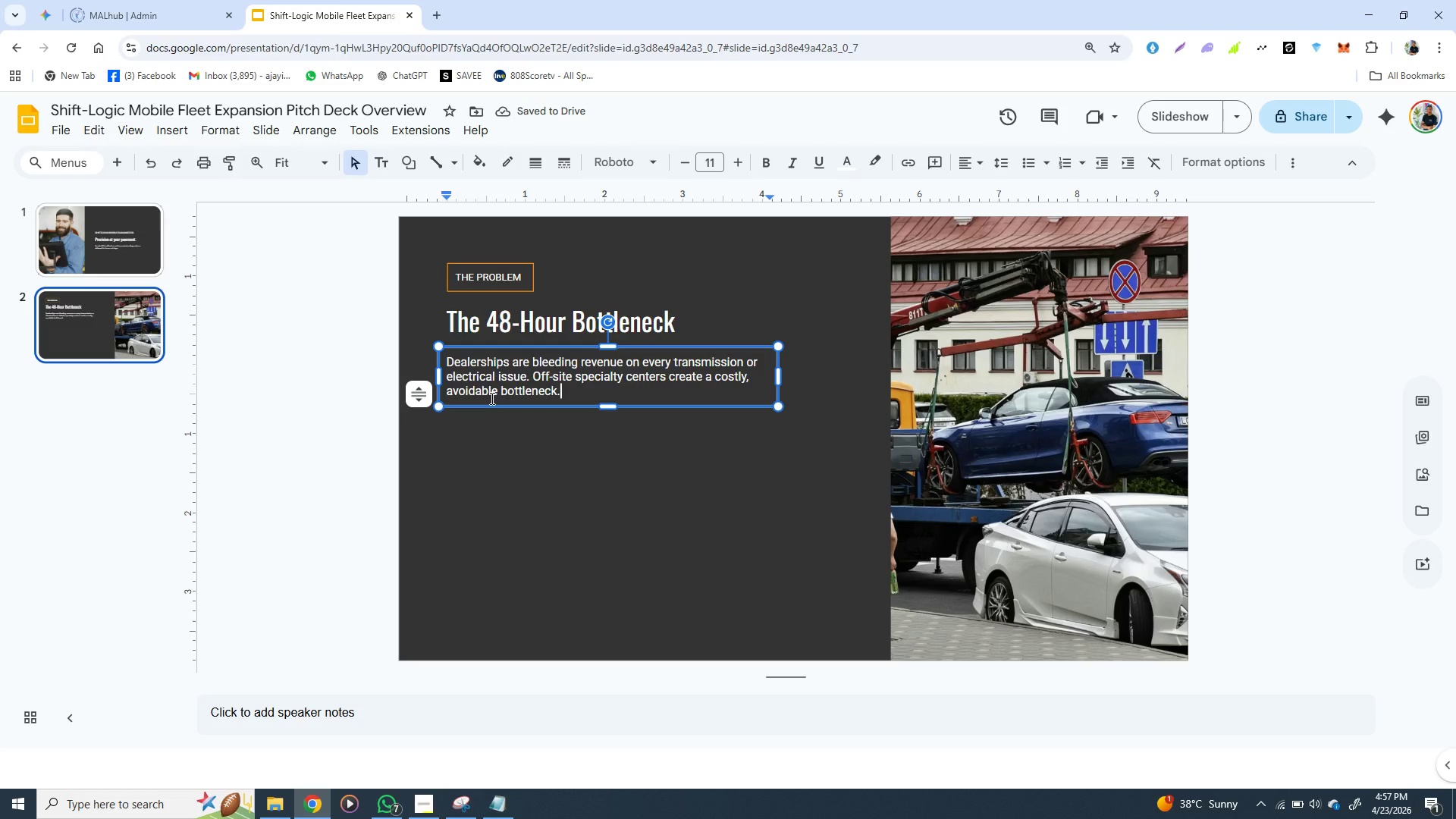 
double_click([502, 388])
 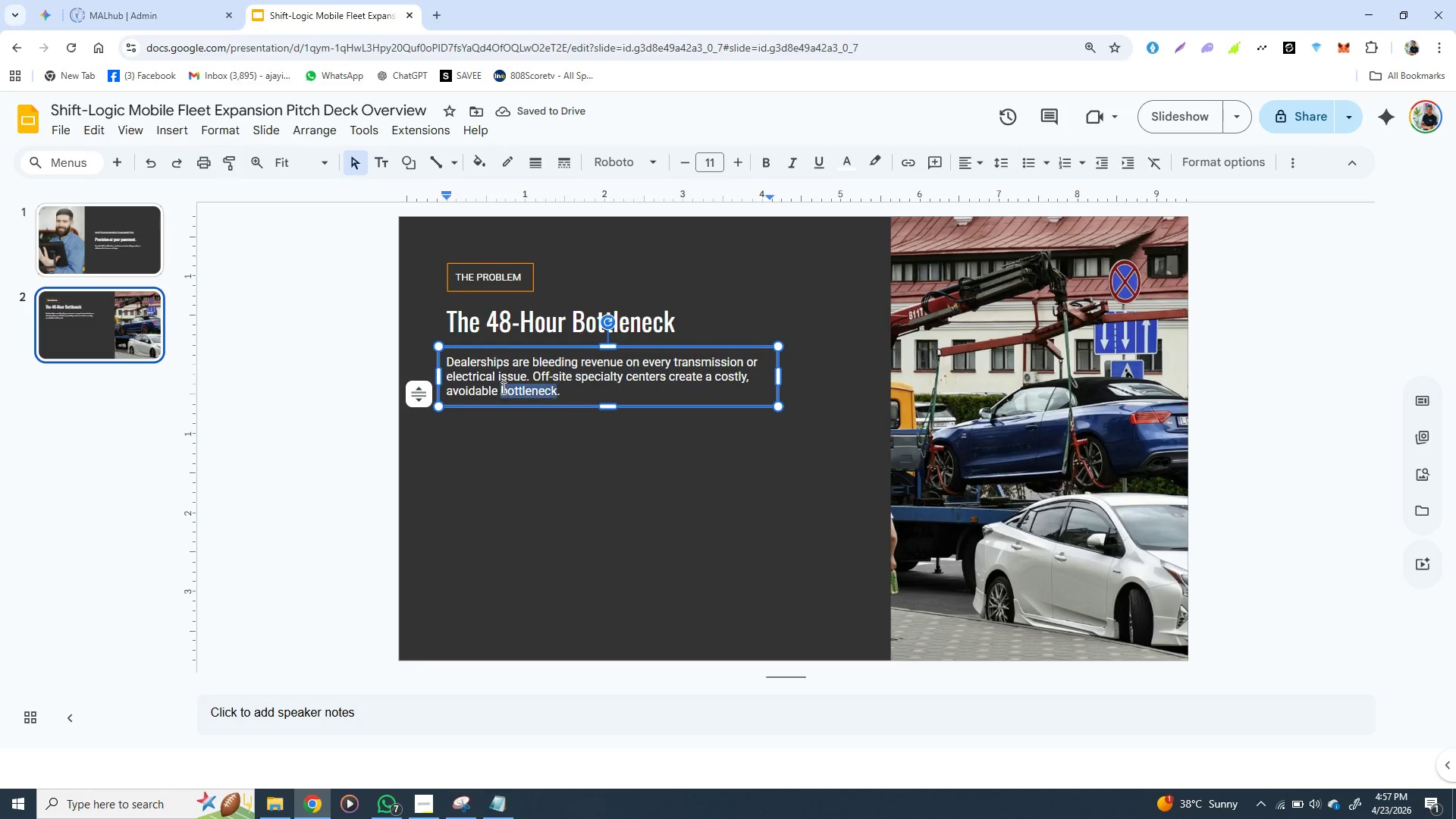 
triple_click([502, 388])
 